 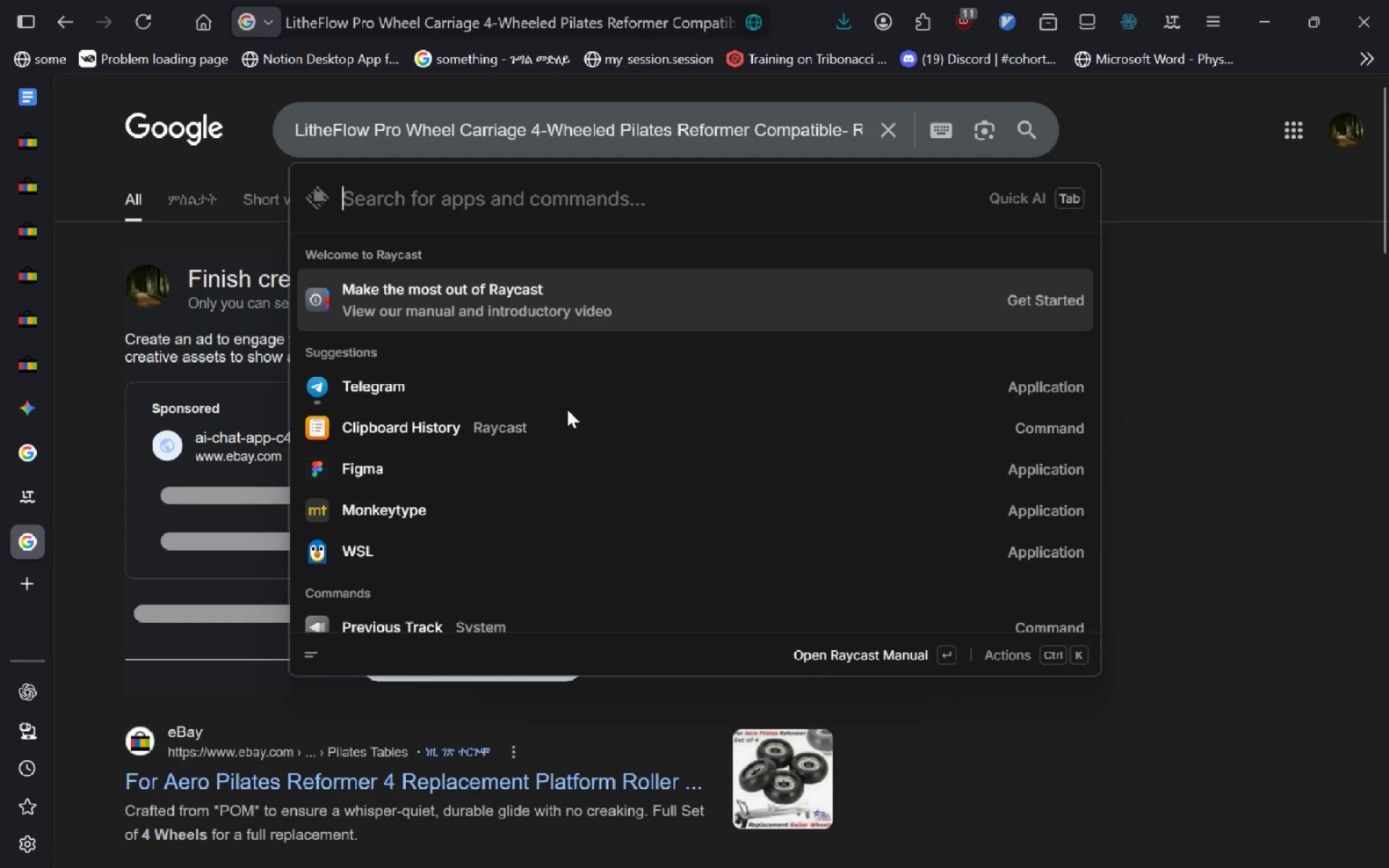 
key(Control+V)
 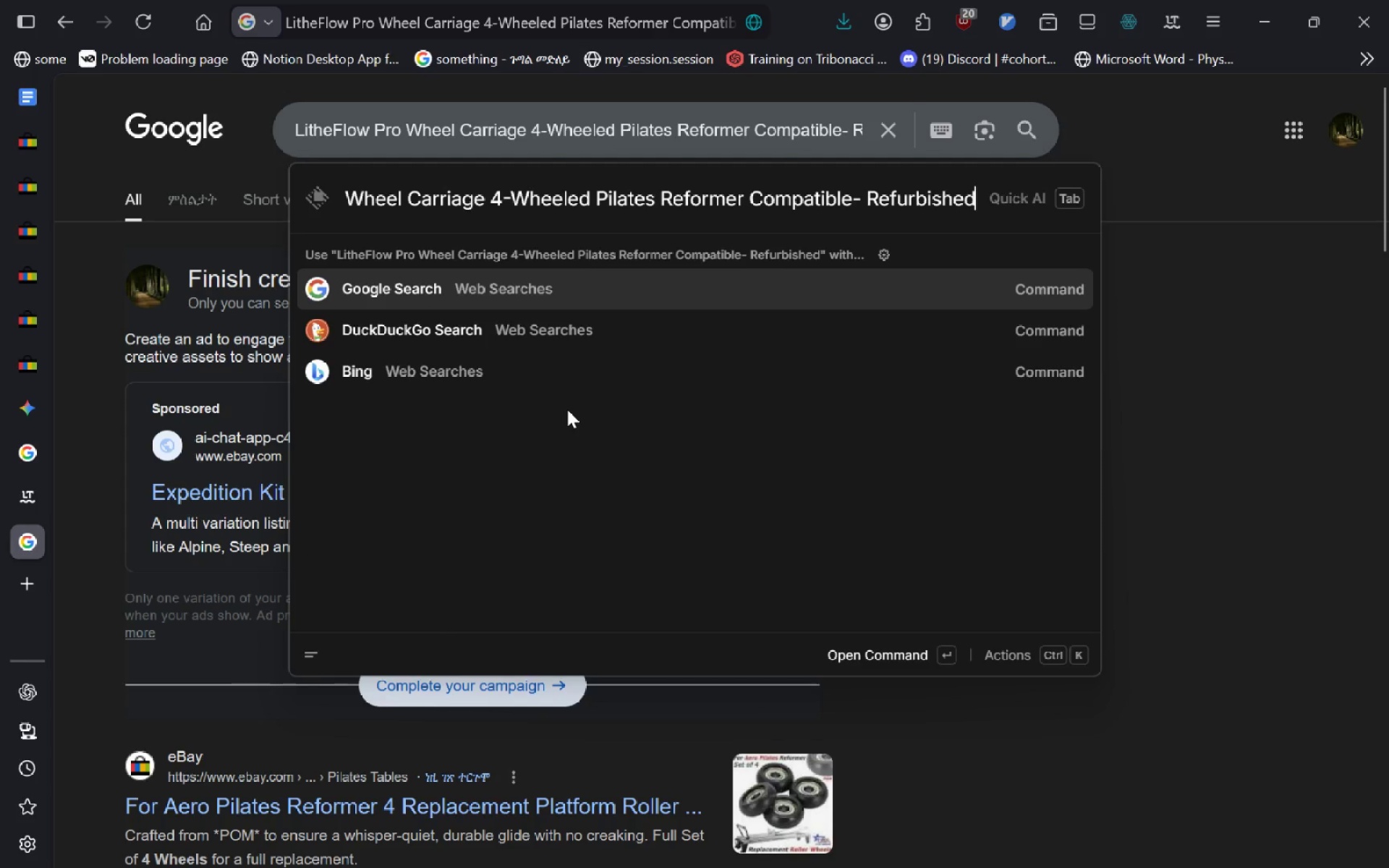 
type( wirte)
 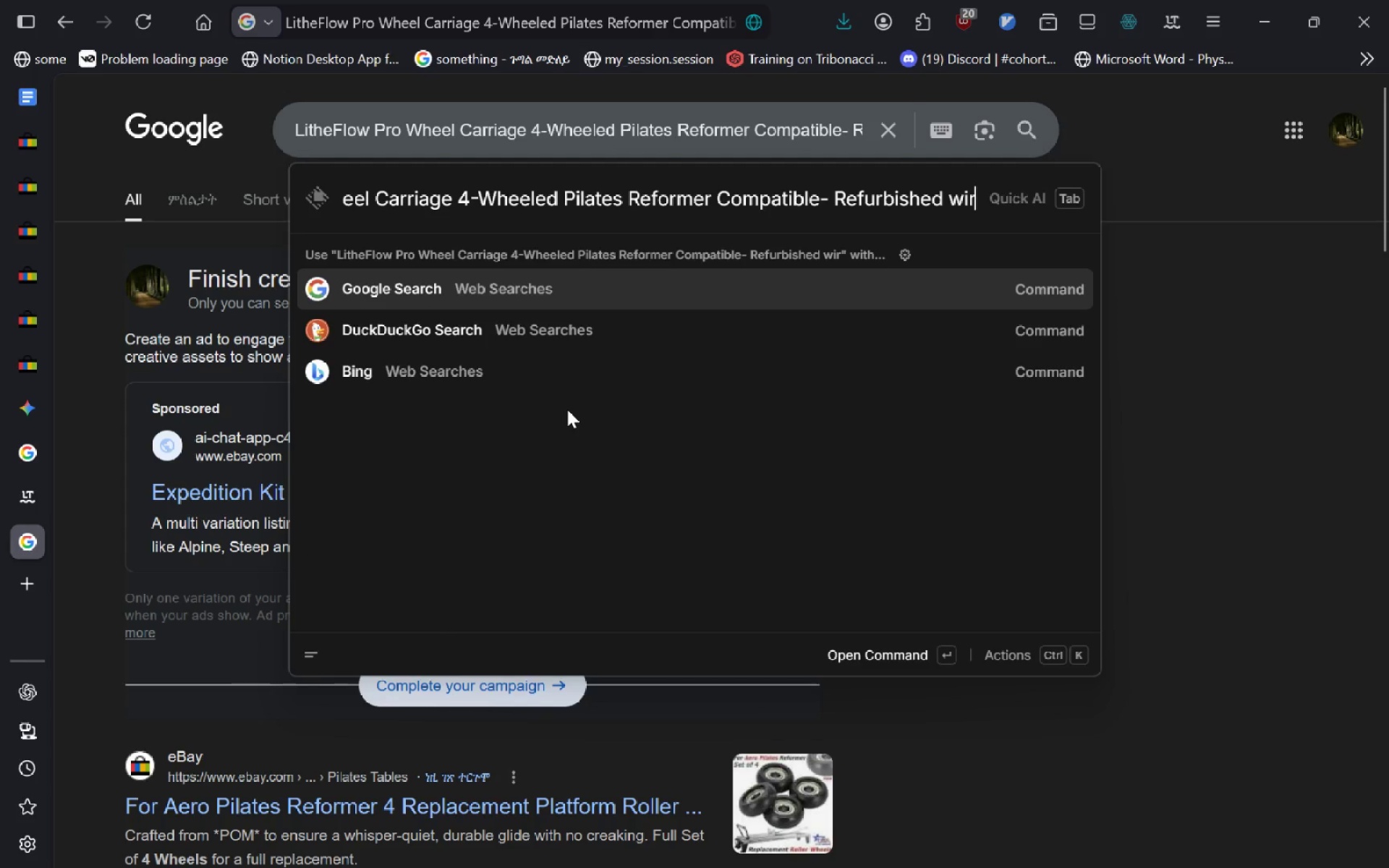 
key(Control+ControlLeft)
 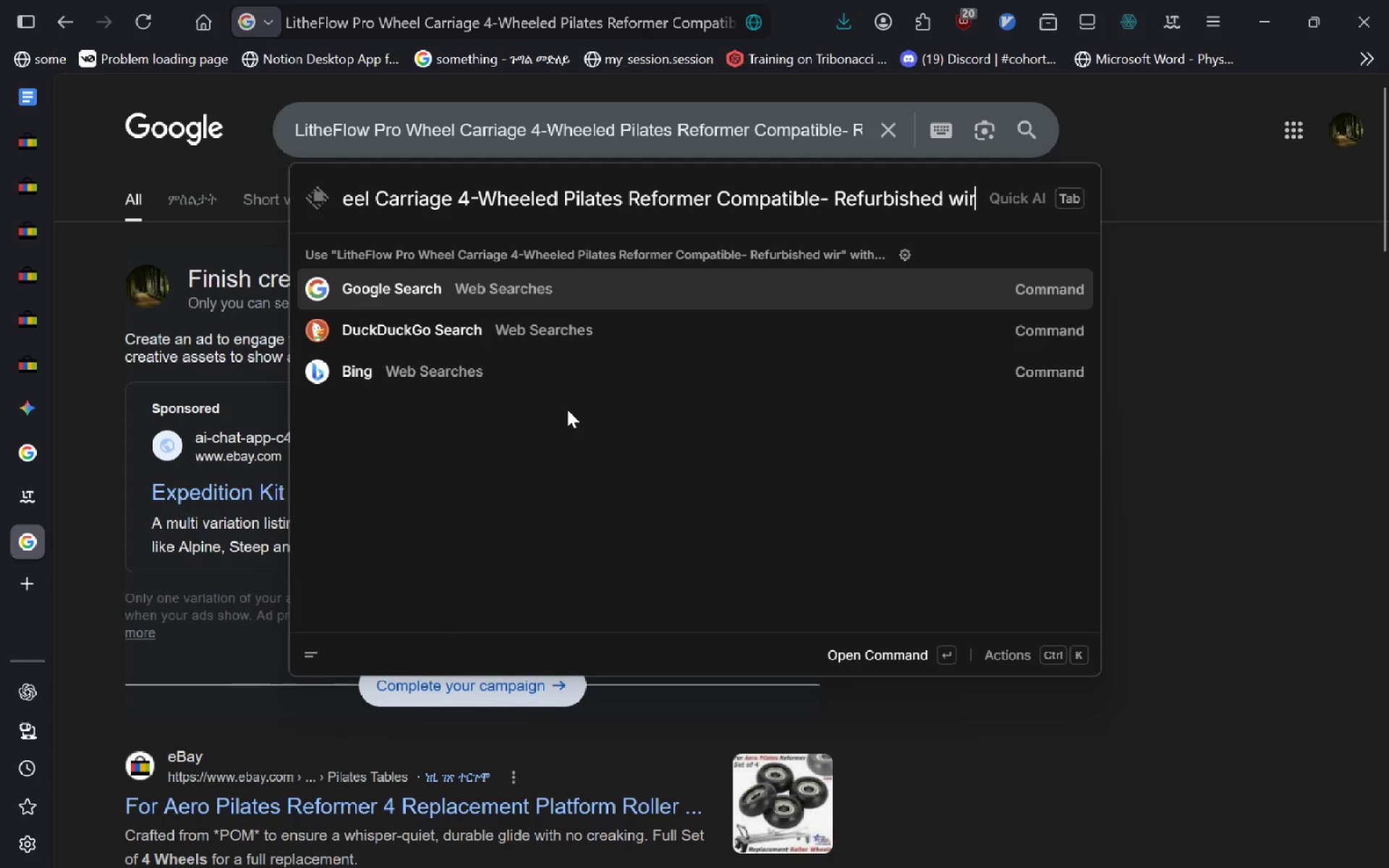 
key(Control+Backspace)
 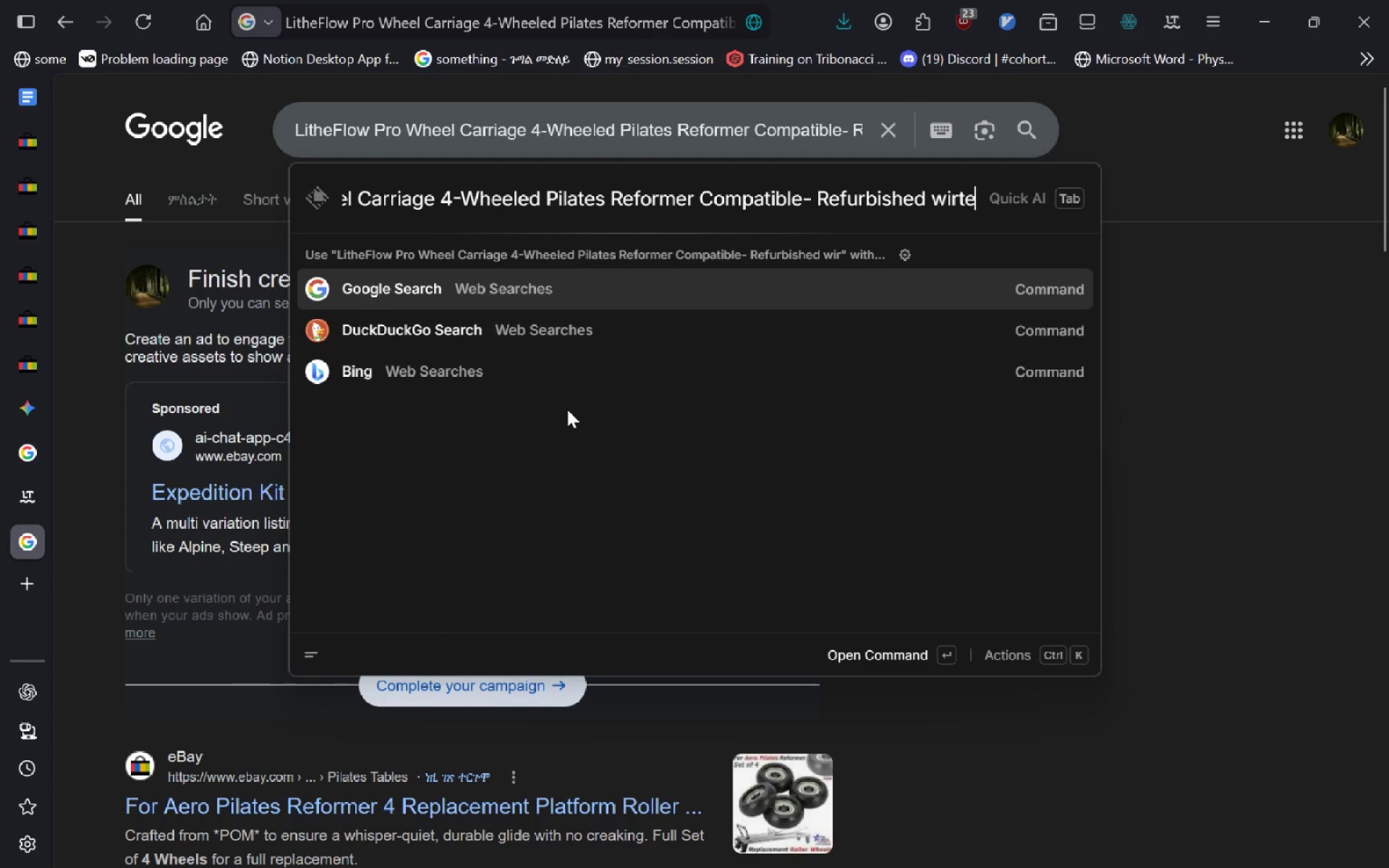 
type(write a descrpition in html format fo )
key(Backspace)
type(r eb)
key(Backspace)
type(Bay)
 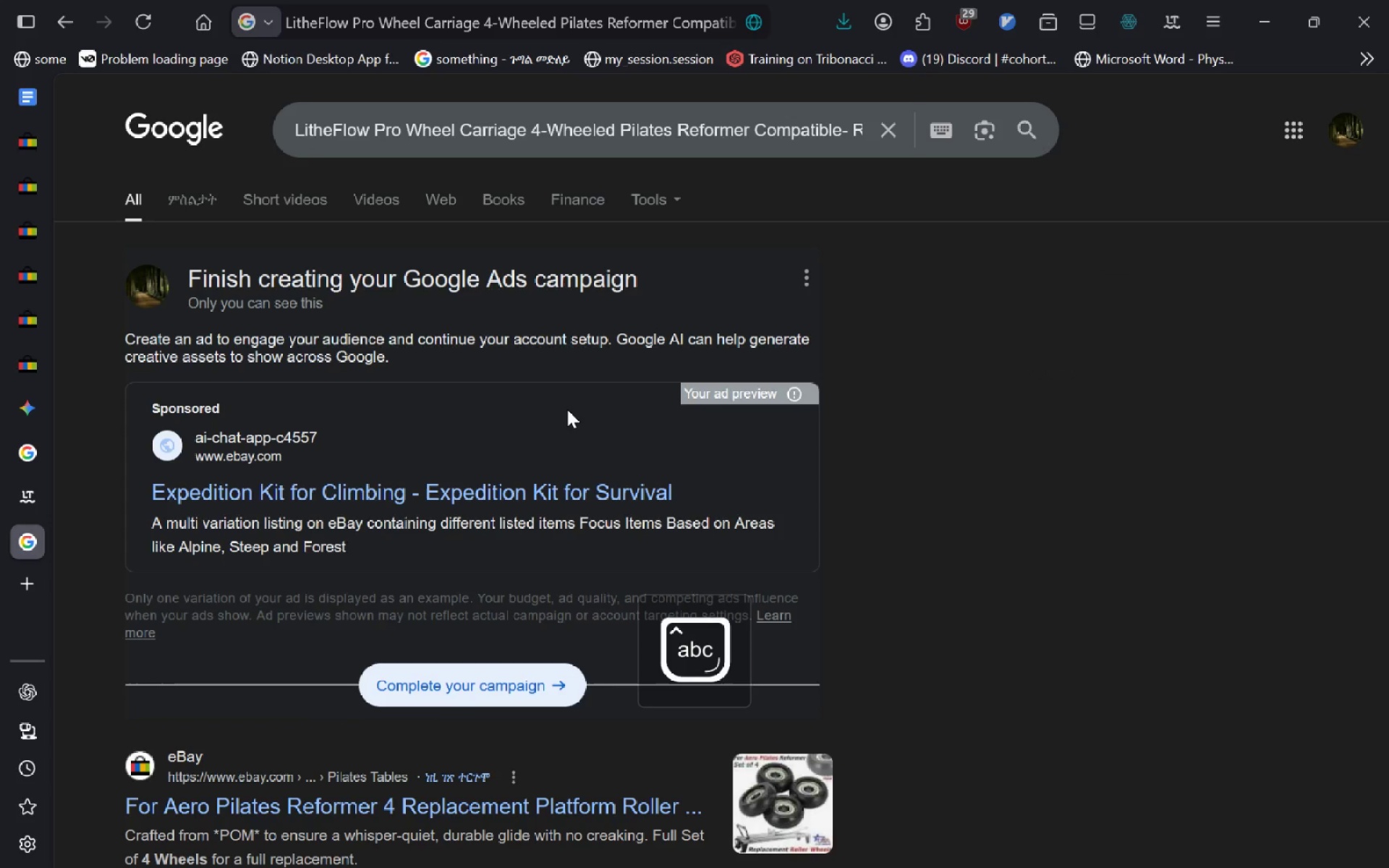 
key(Enter)
 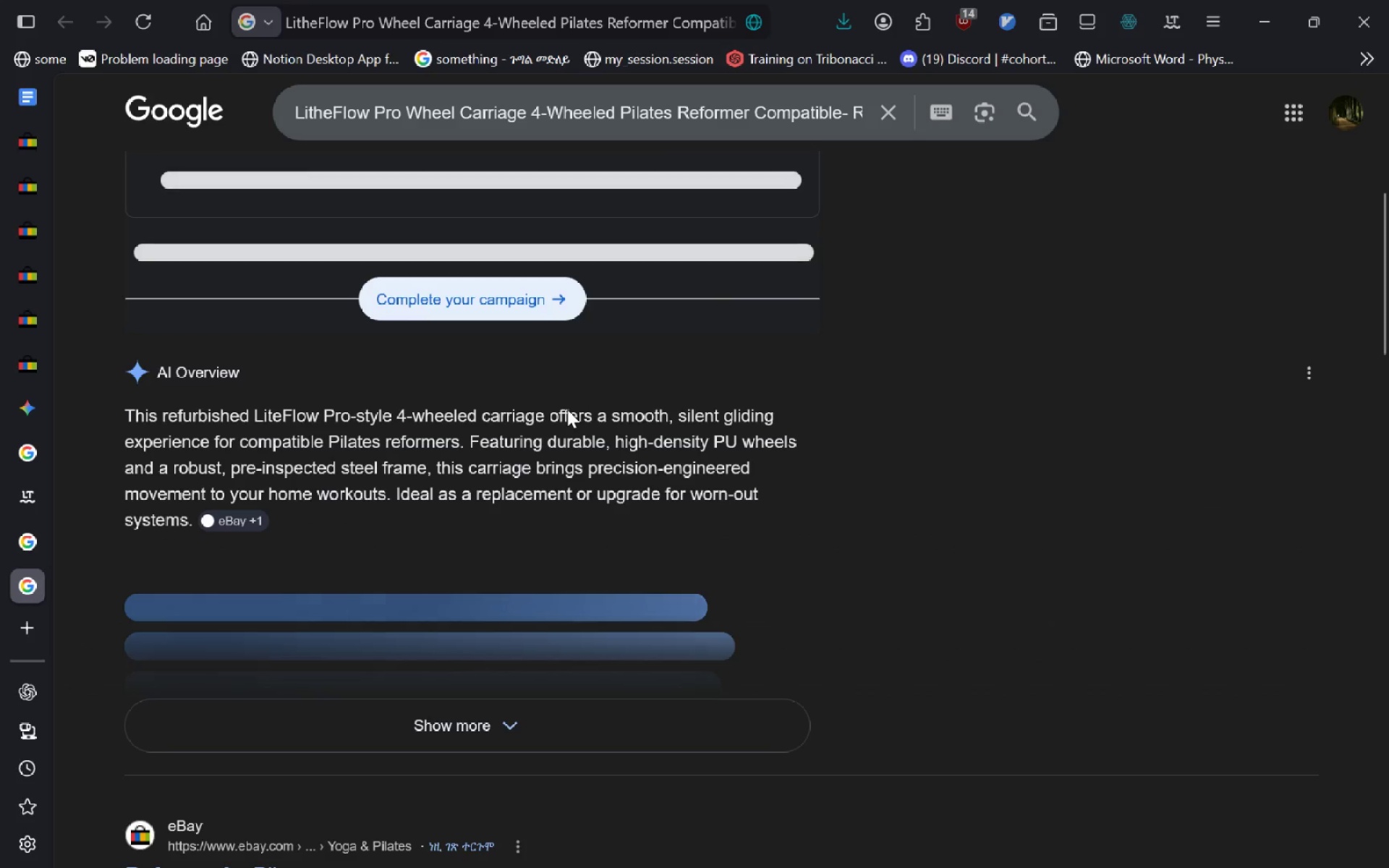 
wait(7.3)
 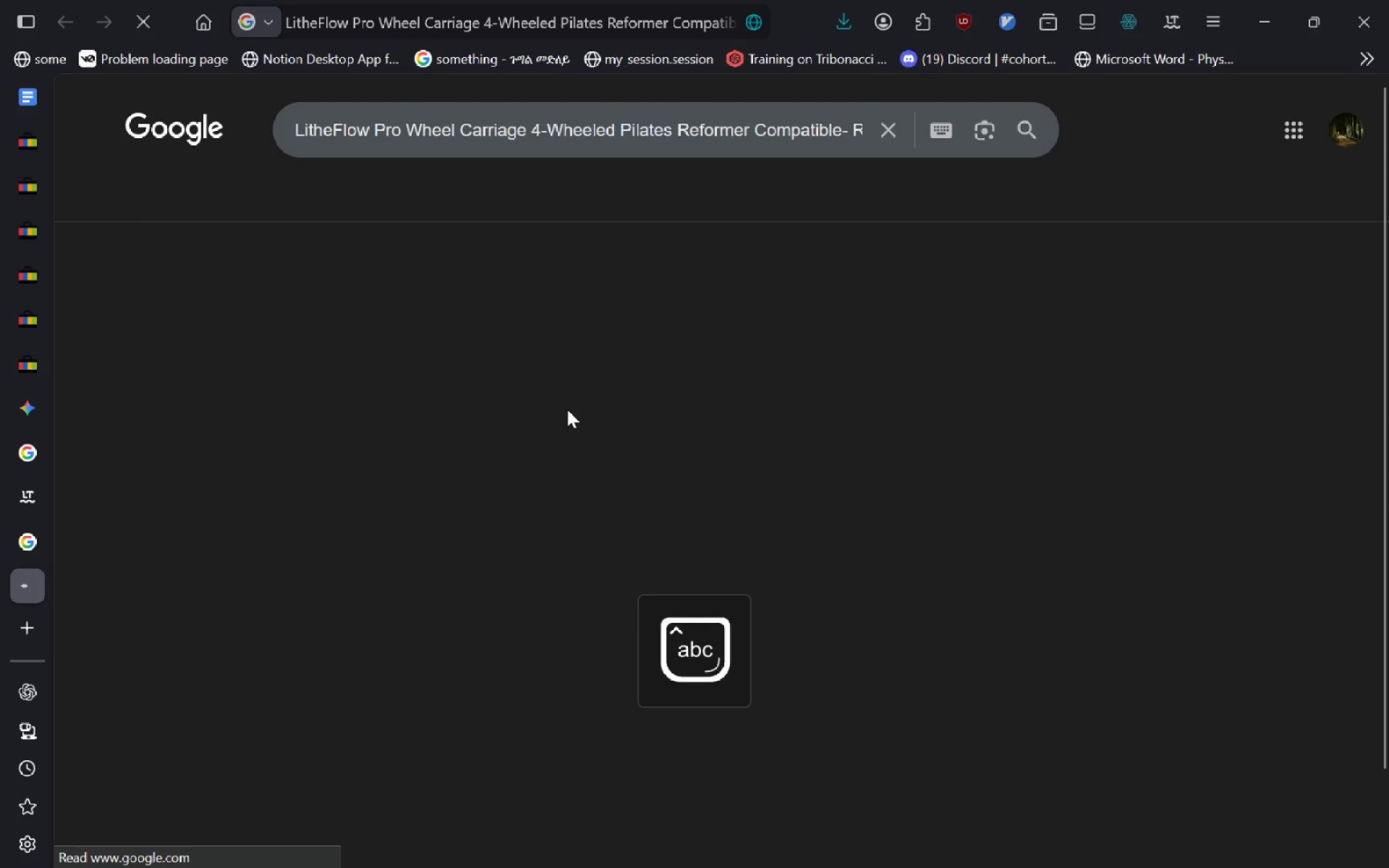 
left_click([485, 772])
 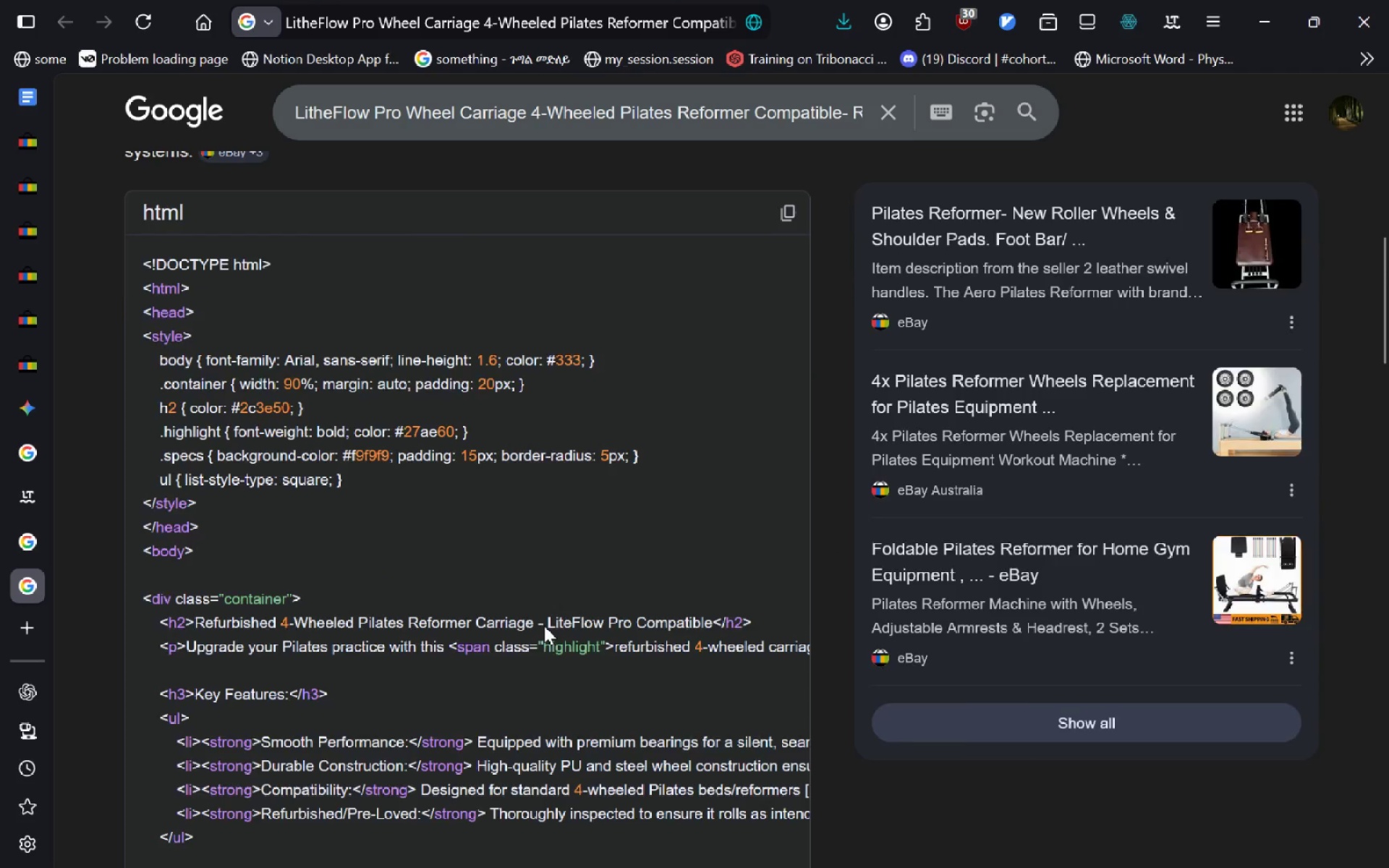 
left_click([798, 440])
 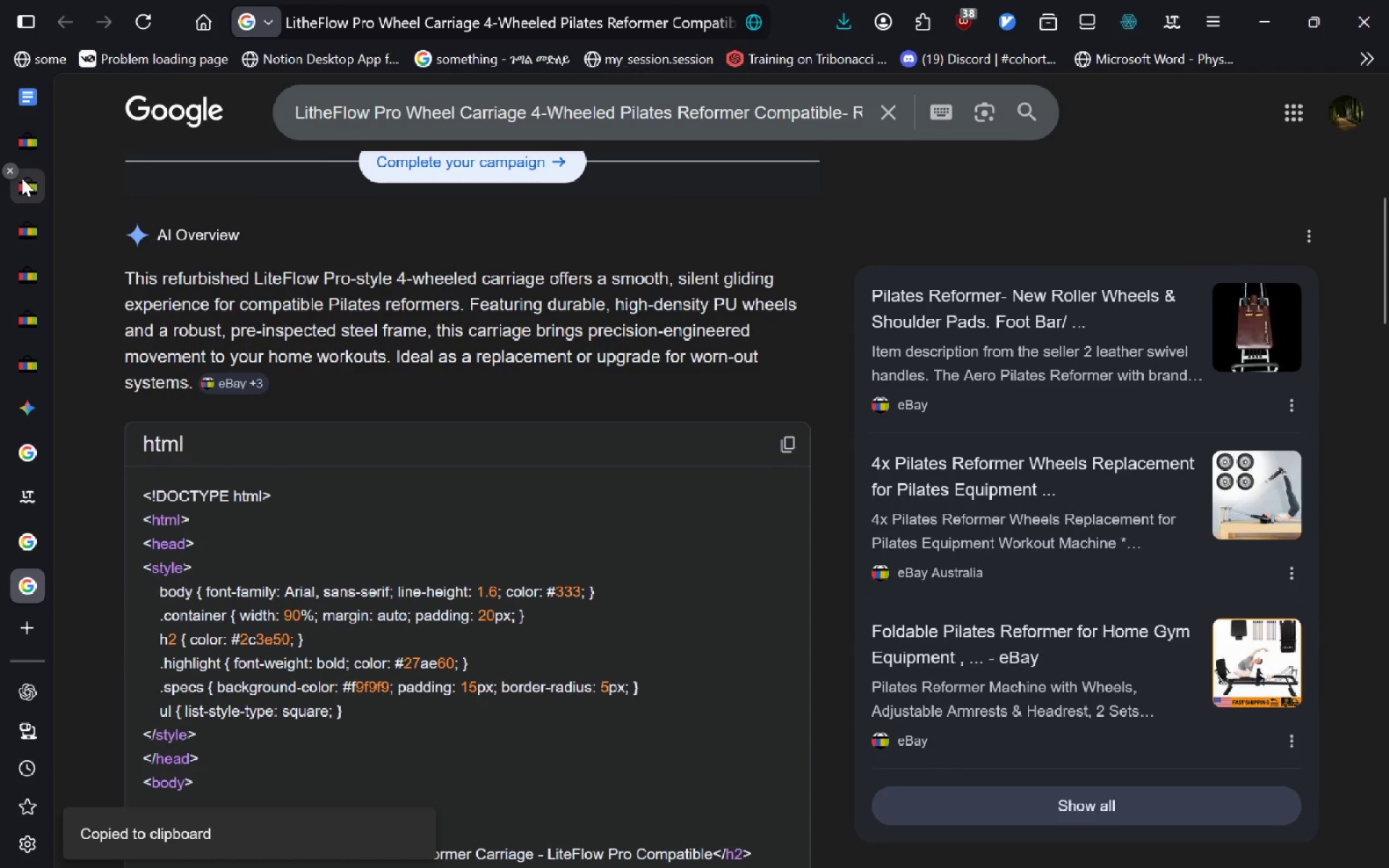 
left_click([22, 178])
 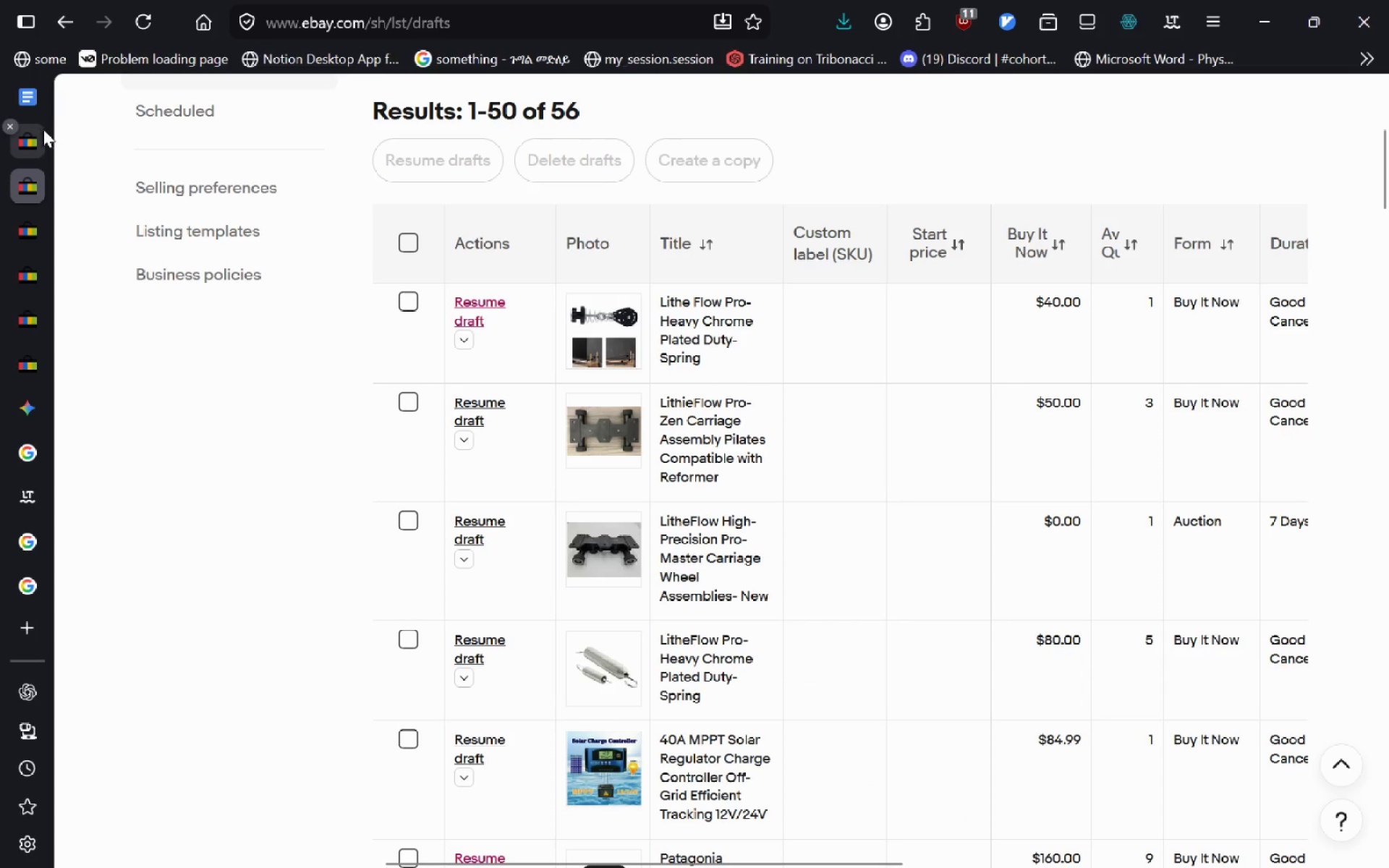 
left_click([36, 137])
 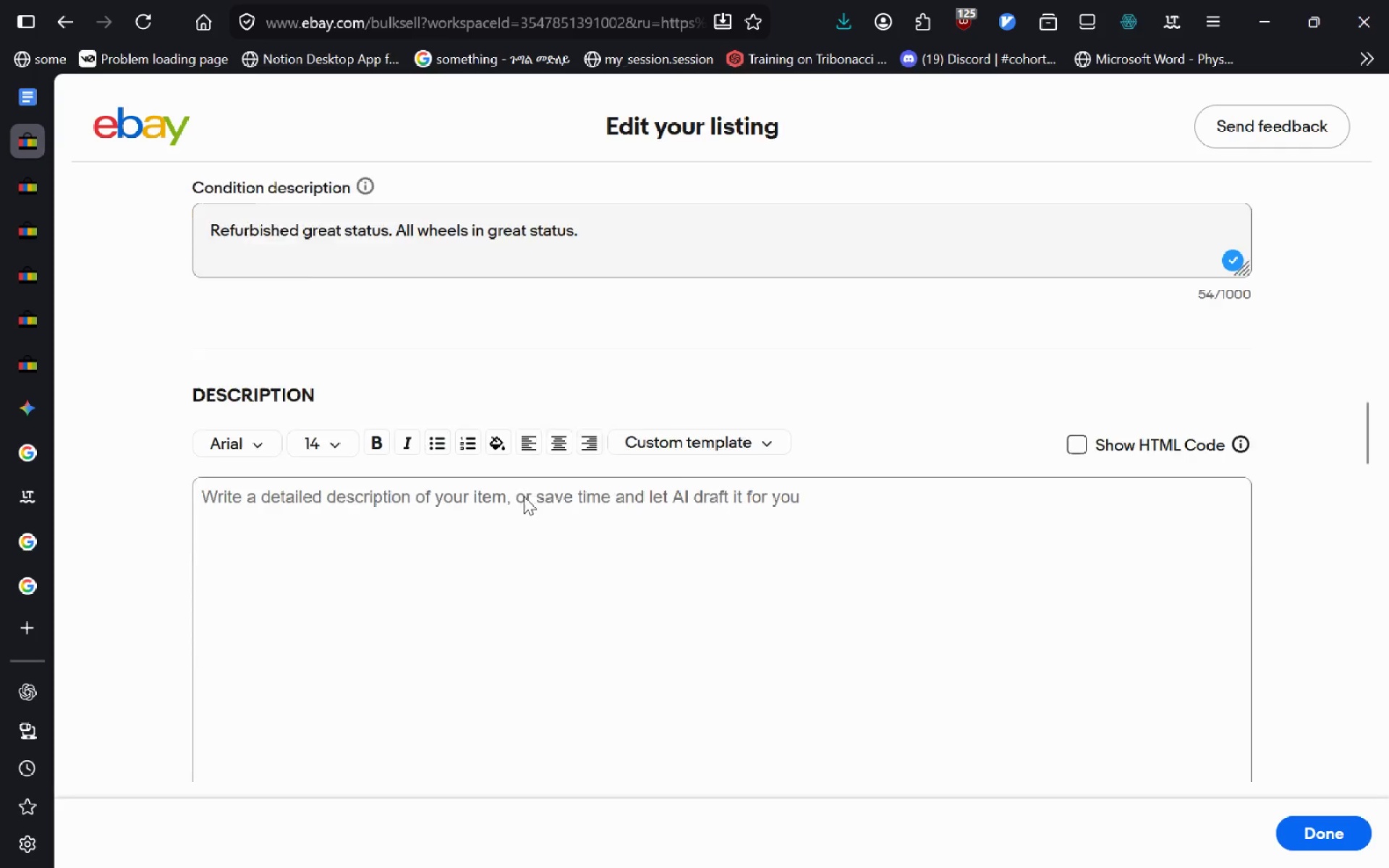 
left_click([640, 503])
 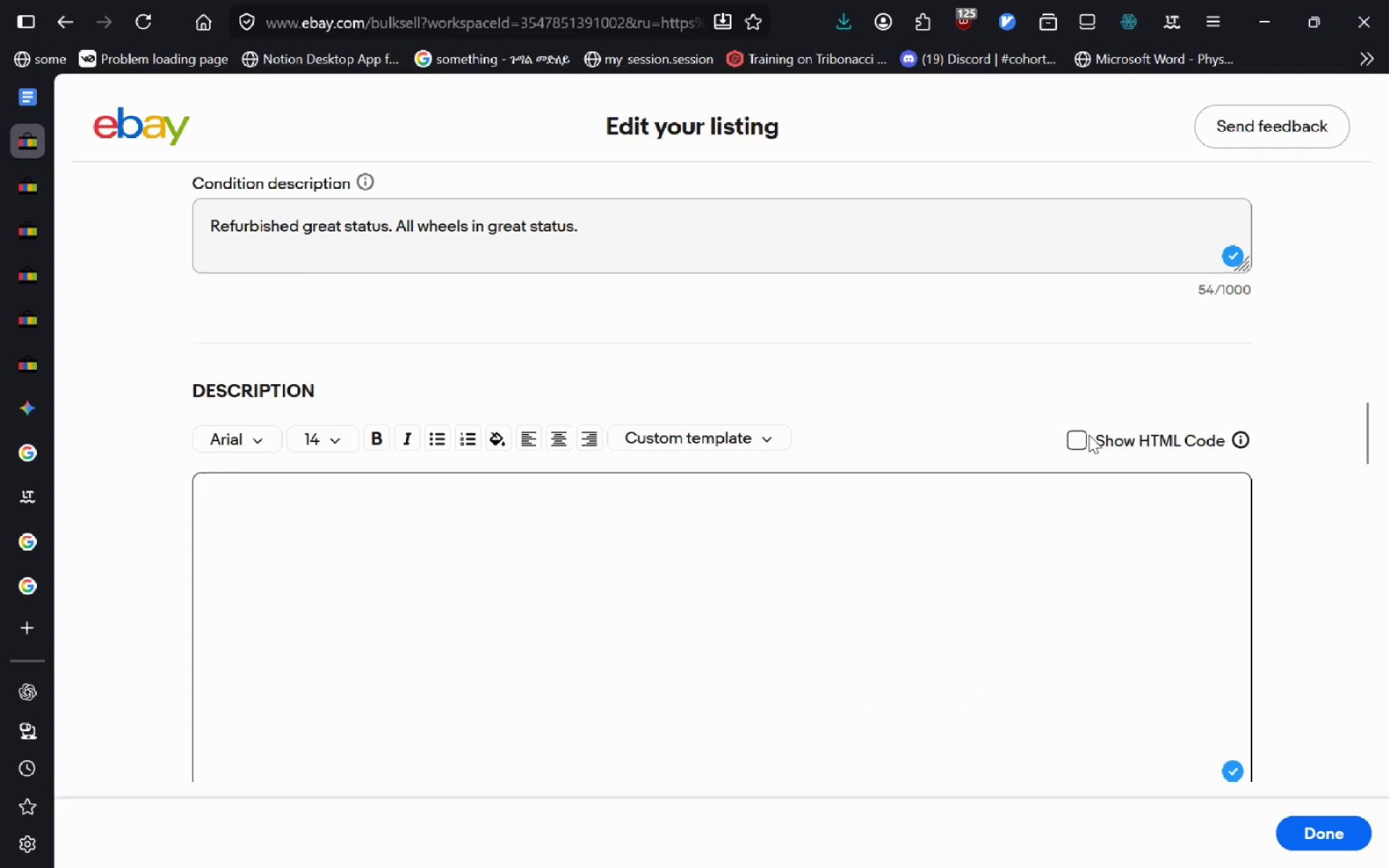 
left_click([1085, 436])
 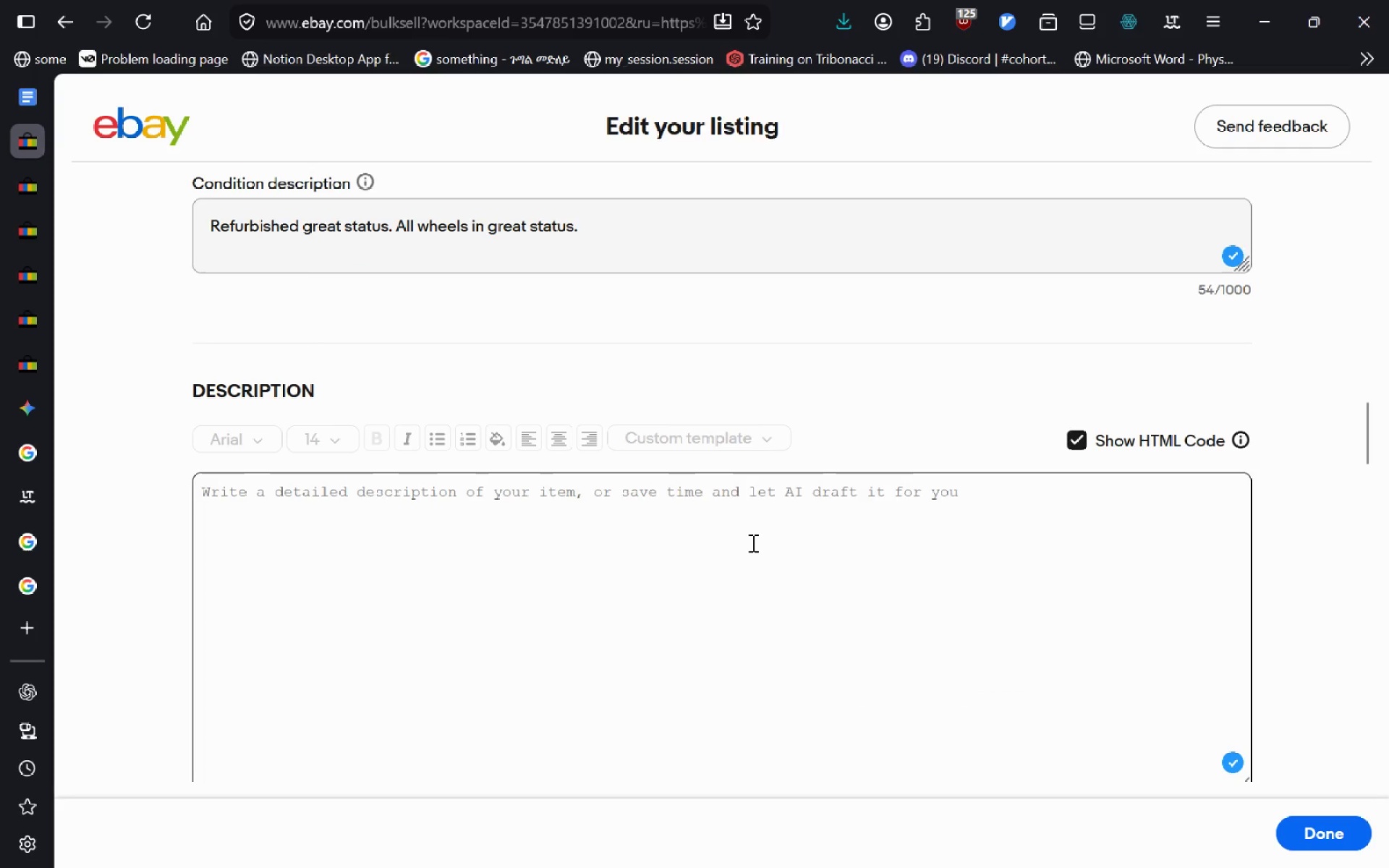 
left_click([752, 542])
 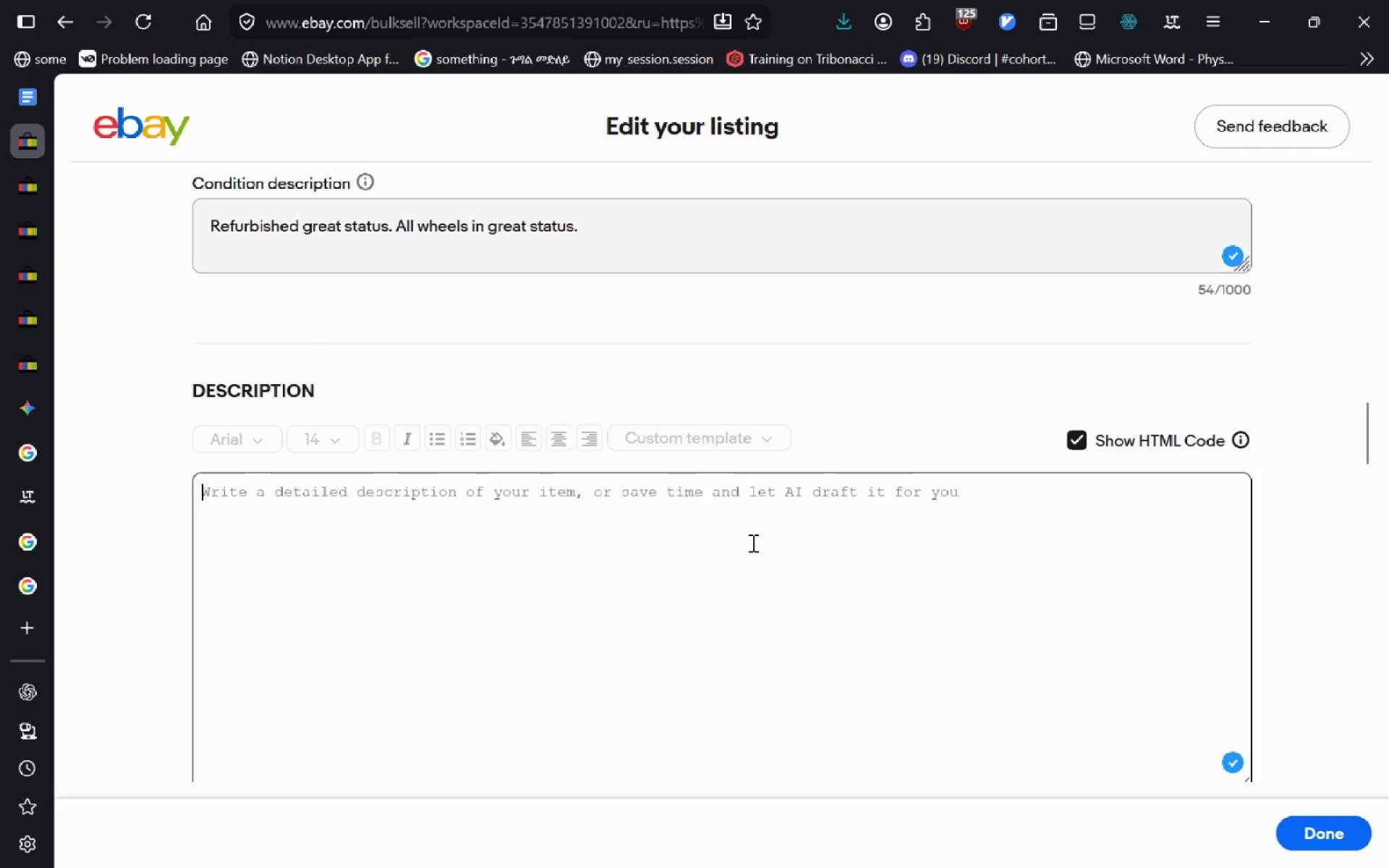 
key(Control+V)
 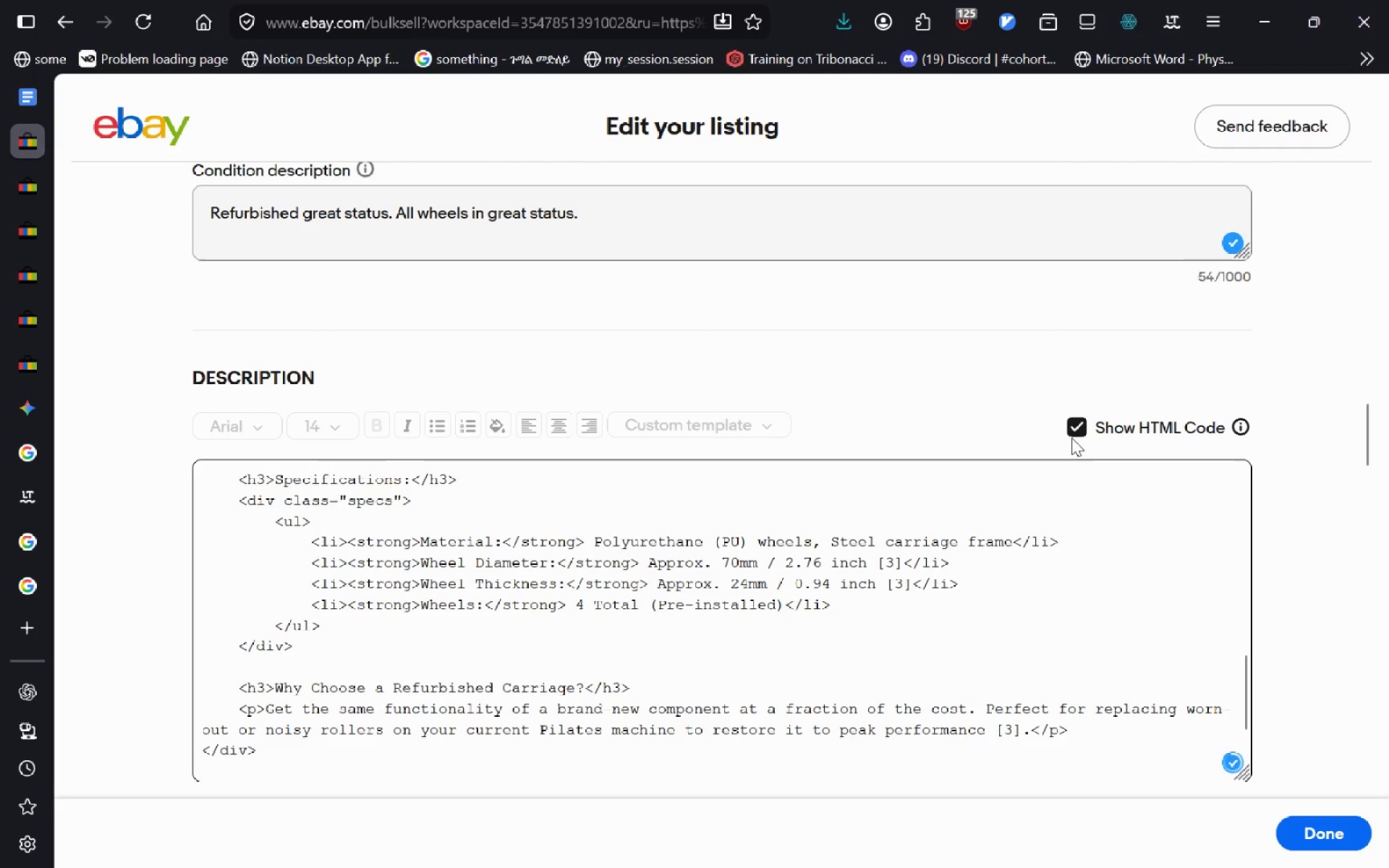 
left_click([1081, 424])
 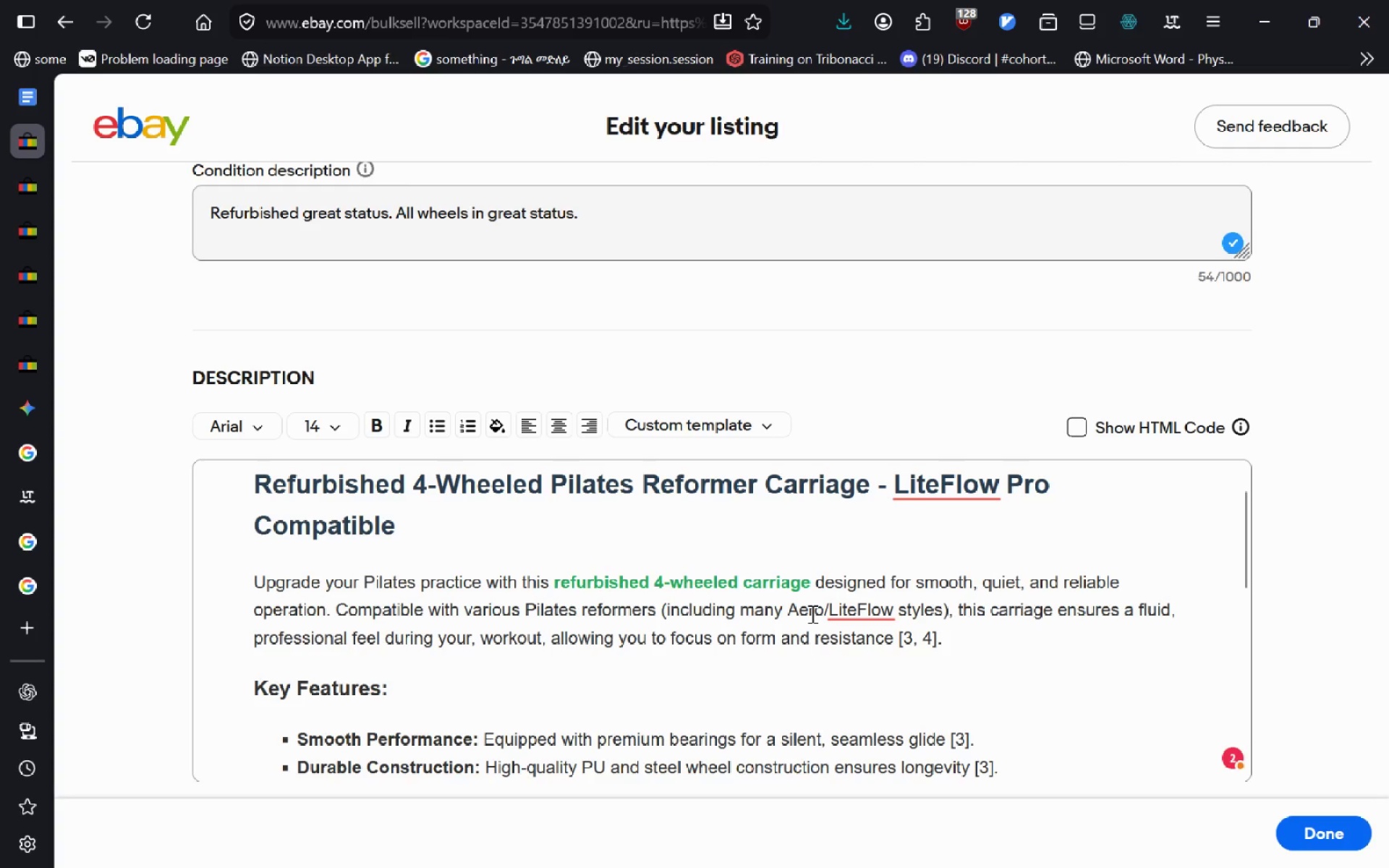 
wait(14.73)
 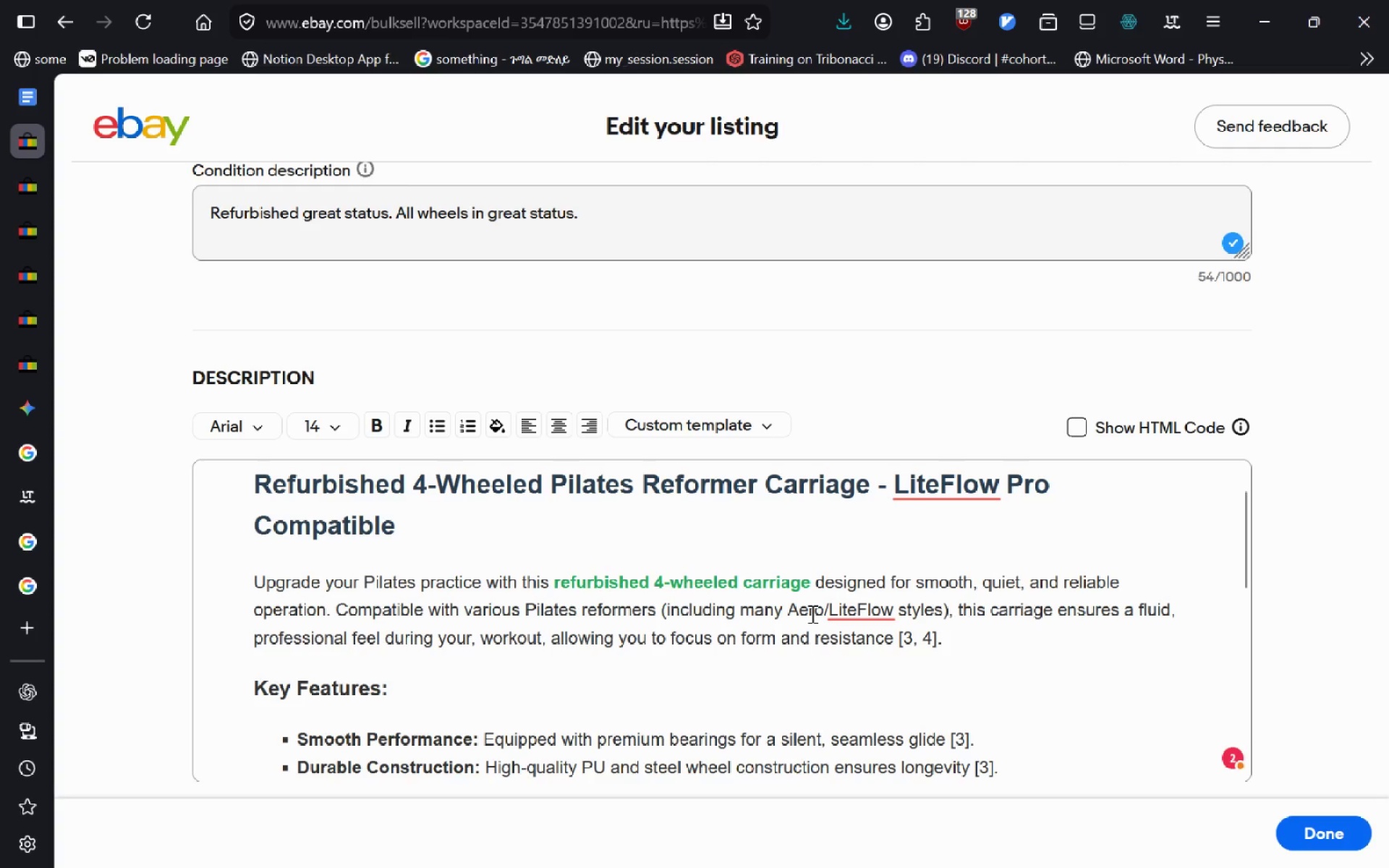 
left_click([935, 630])
 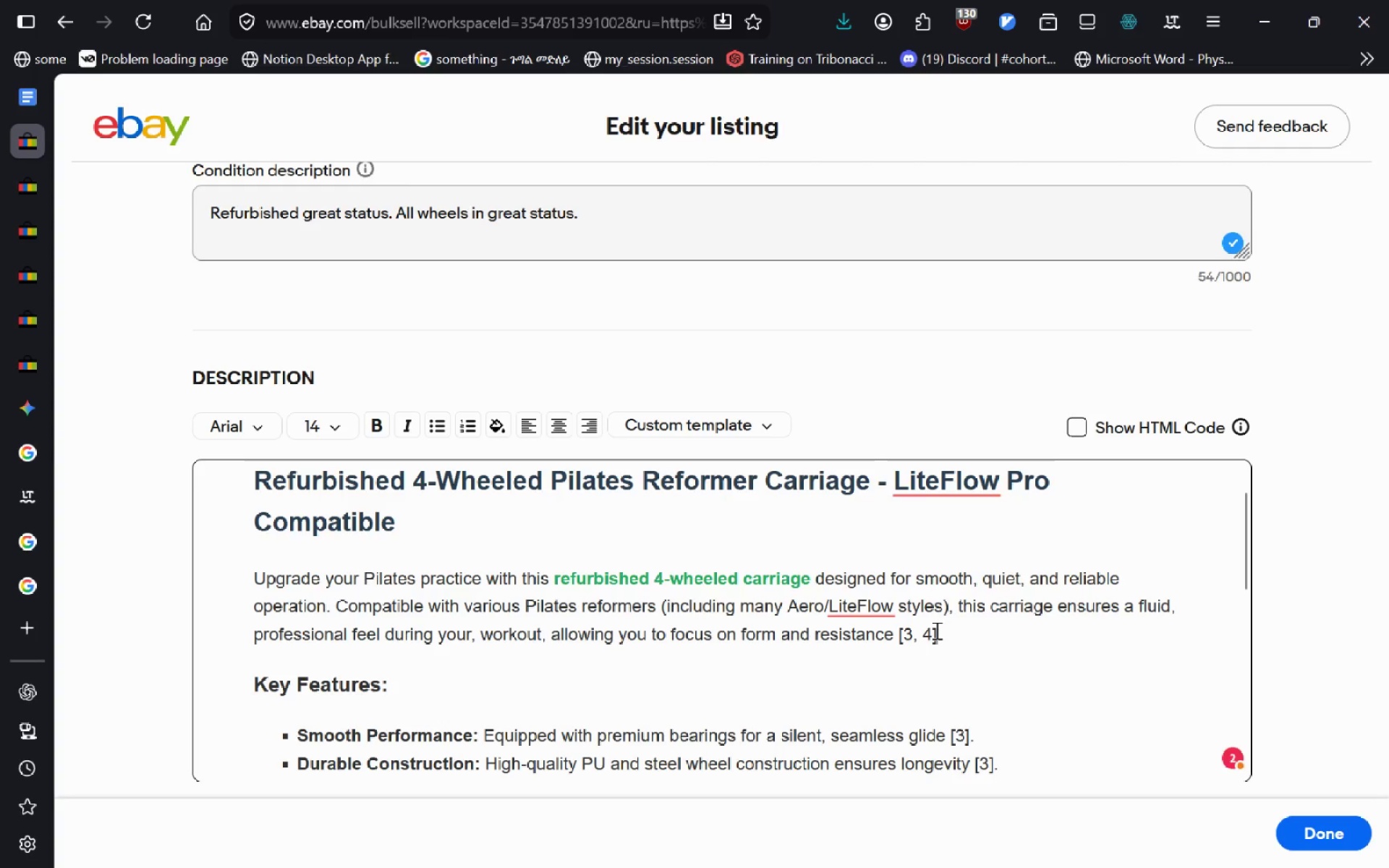 
key(Backspace)
 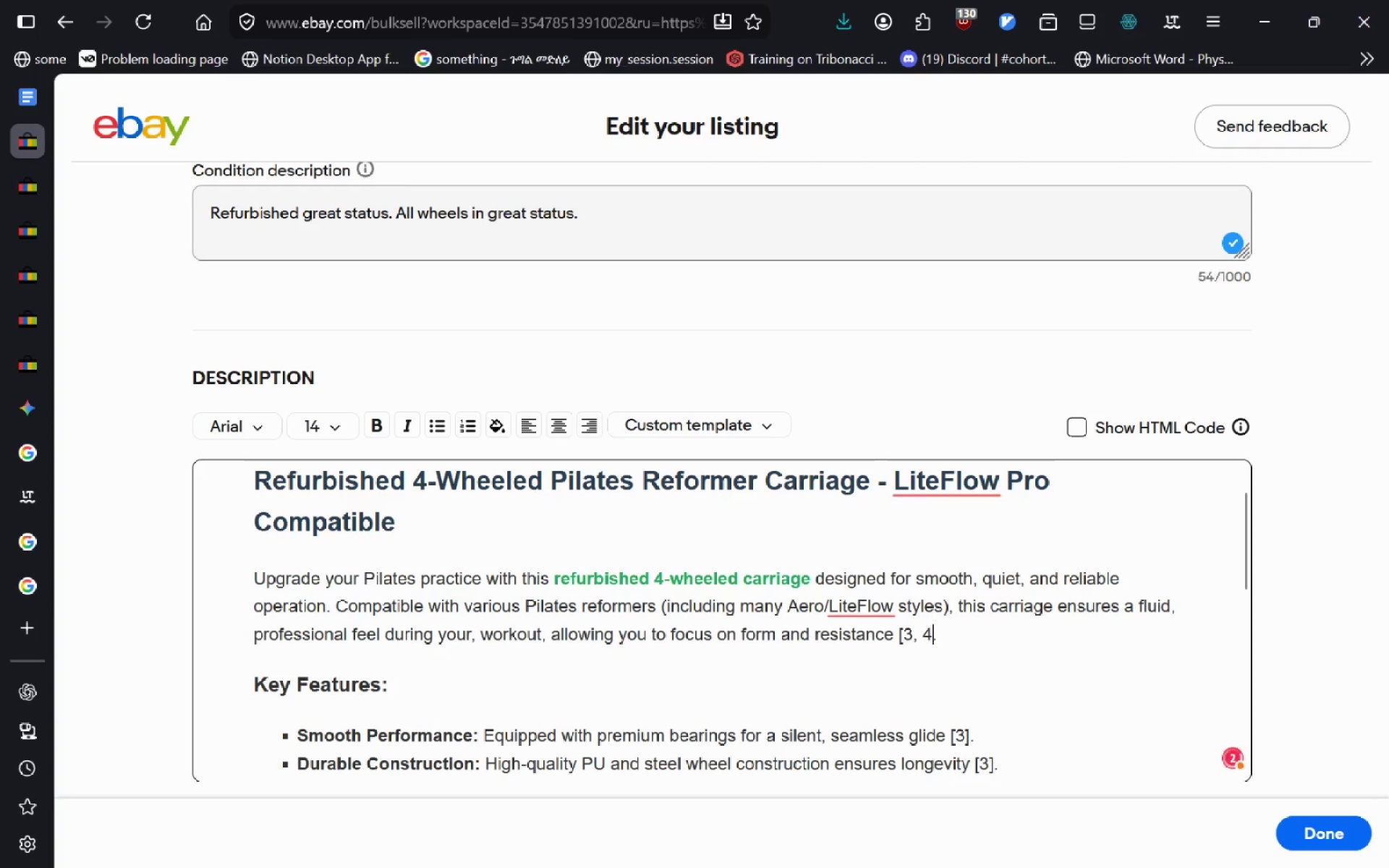 
key(Backspace)
 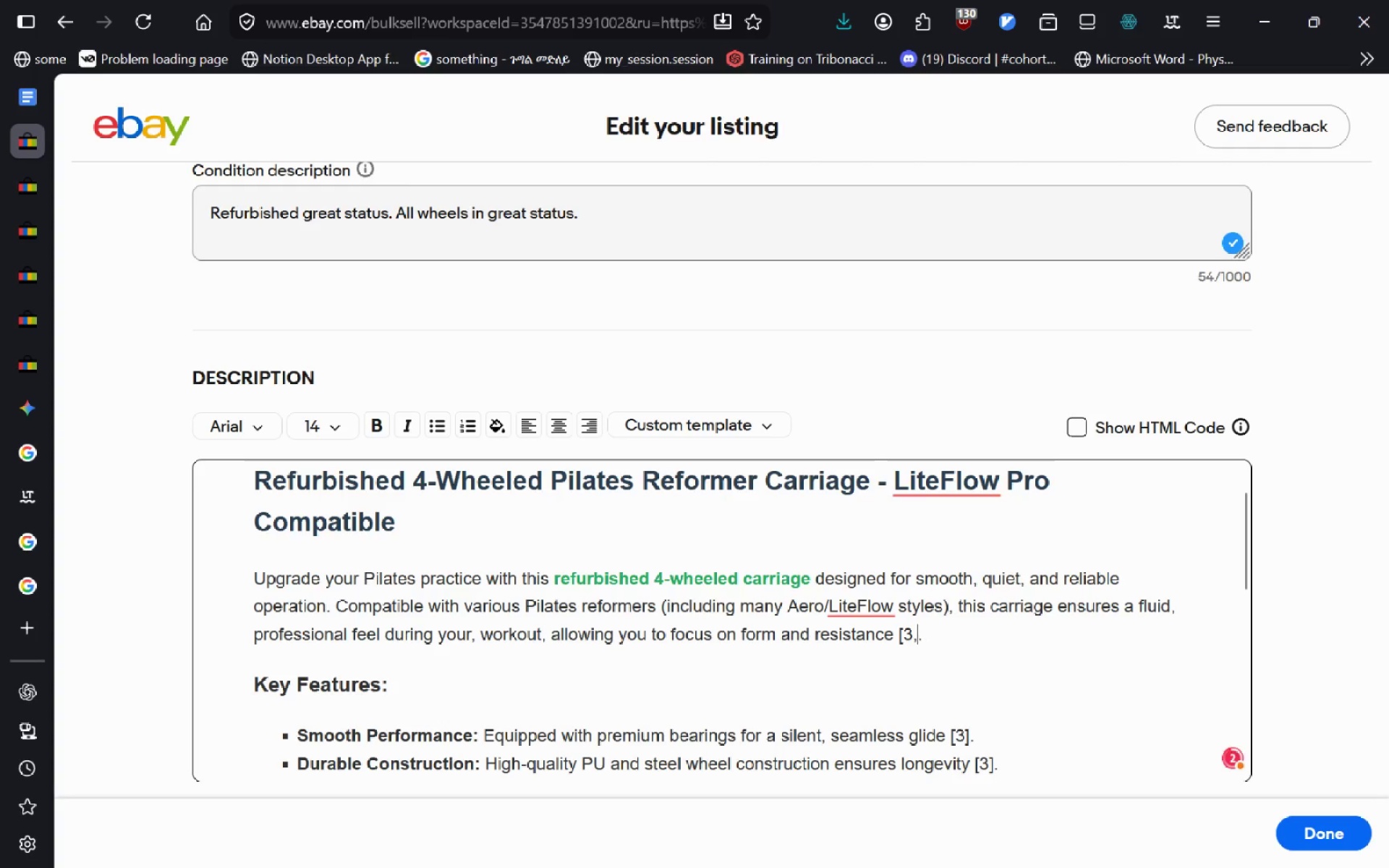 
key(Backspace)
 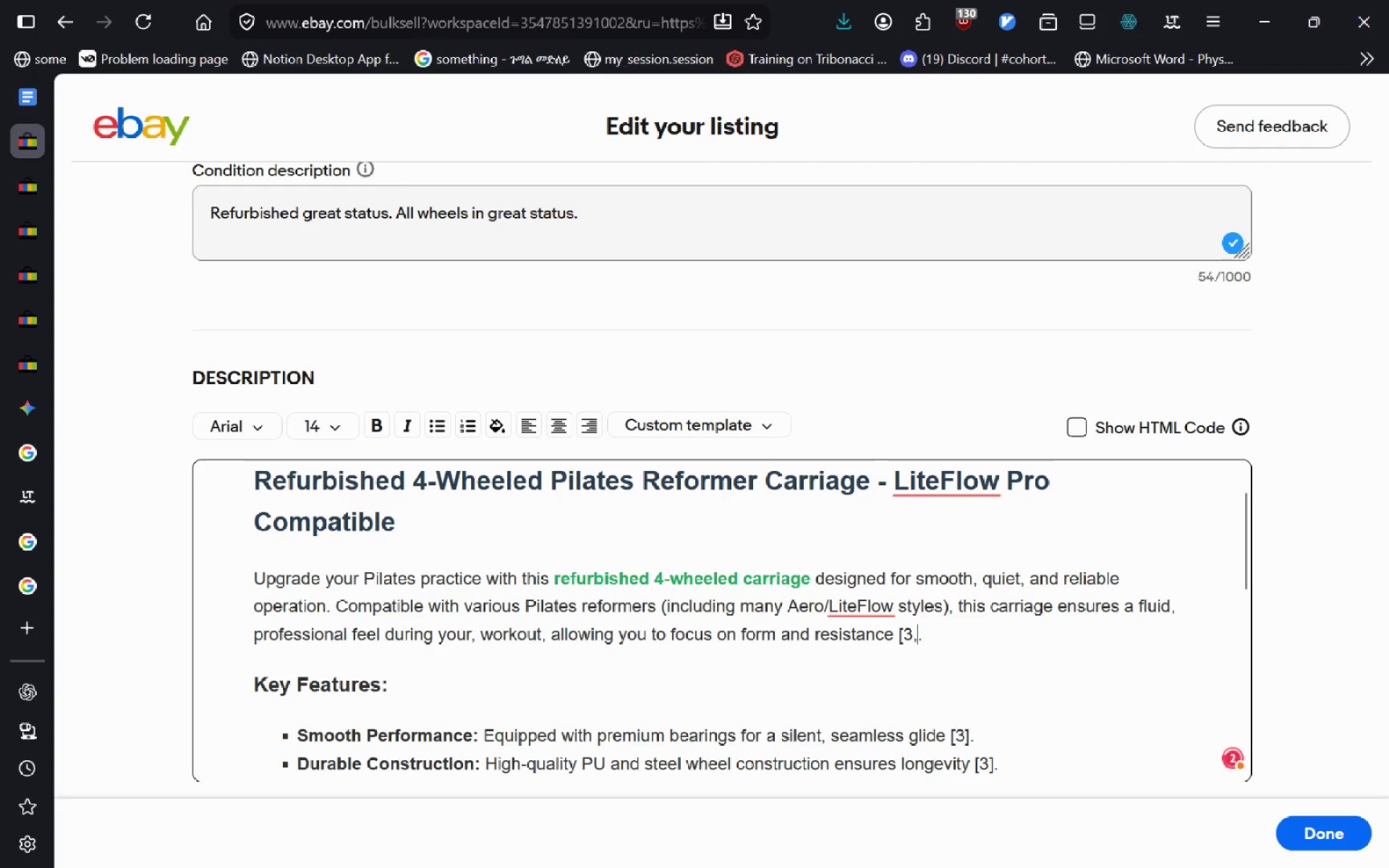 
key(Backspace)
 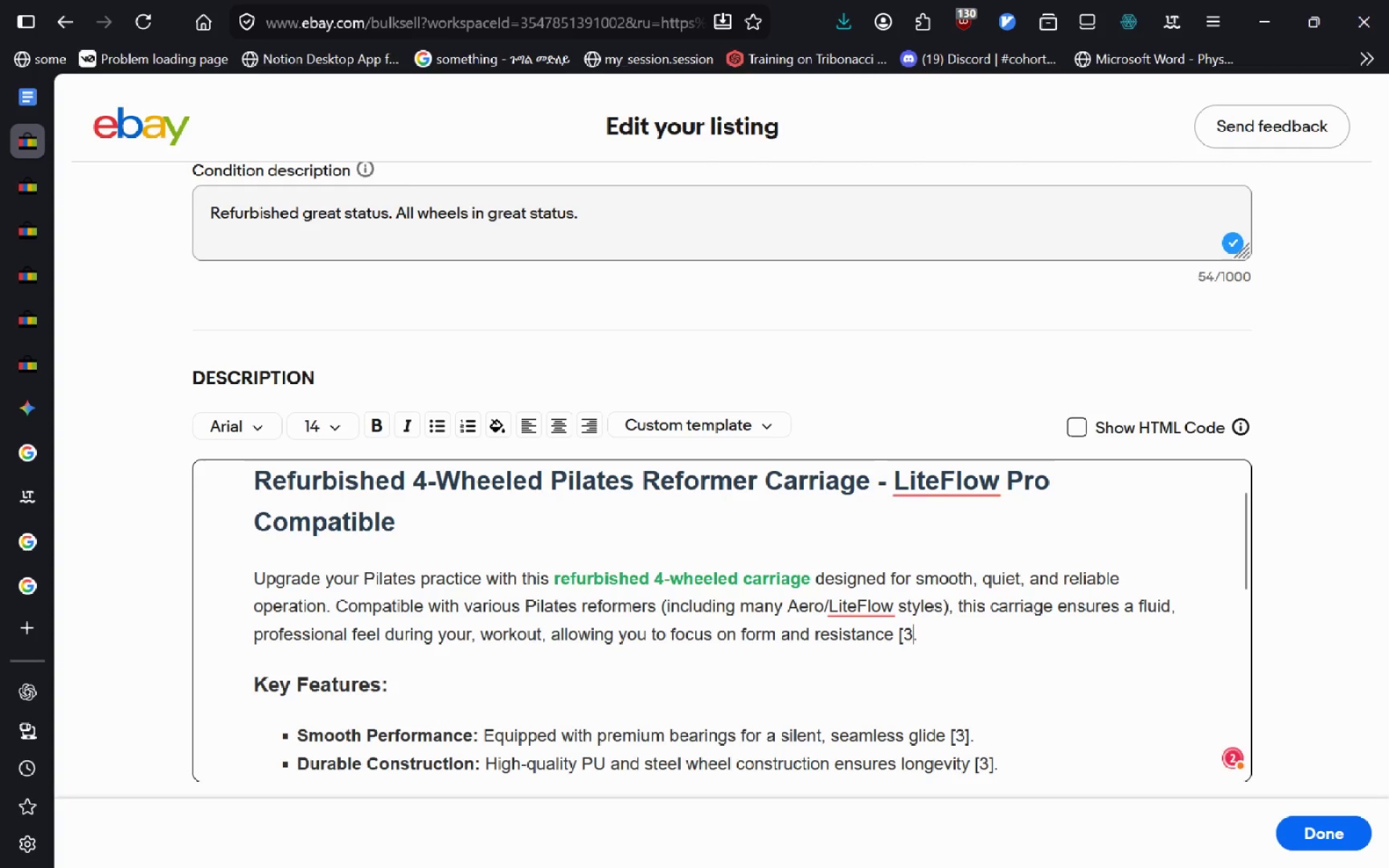 
key(Backspace)
 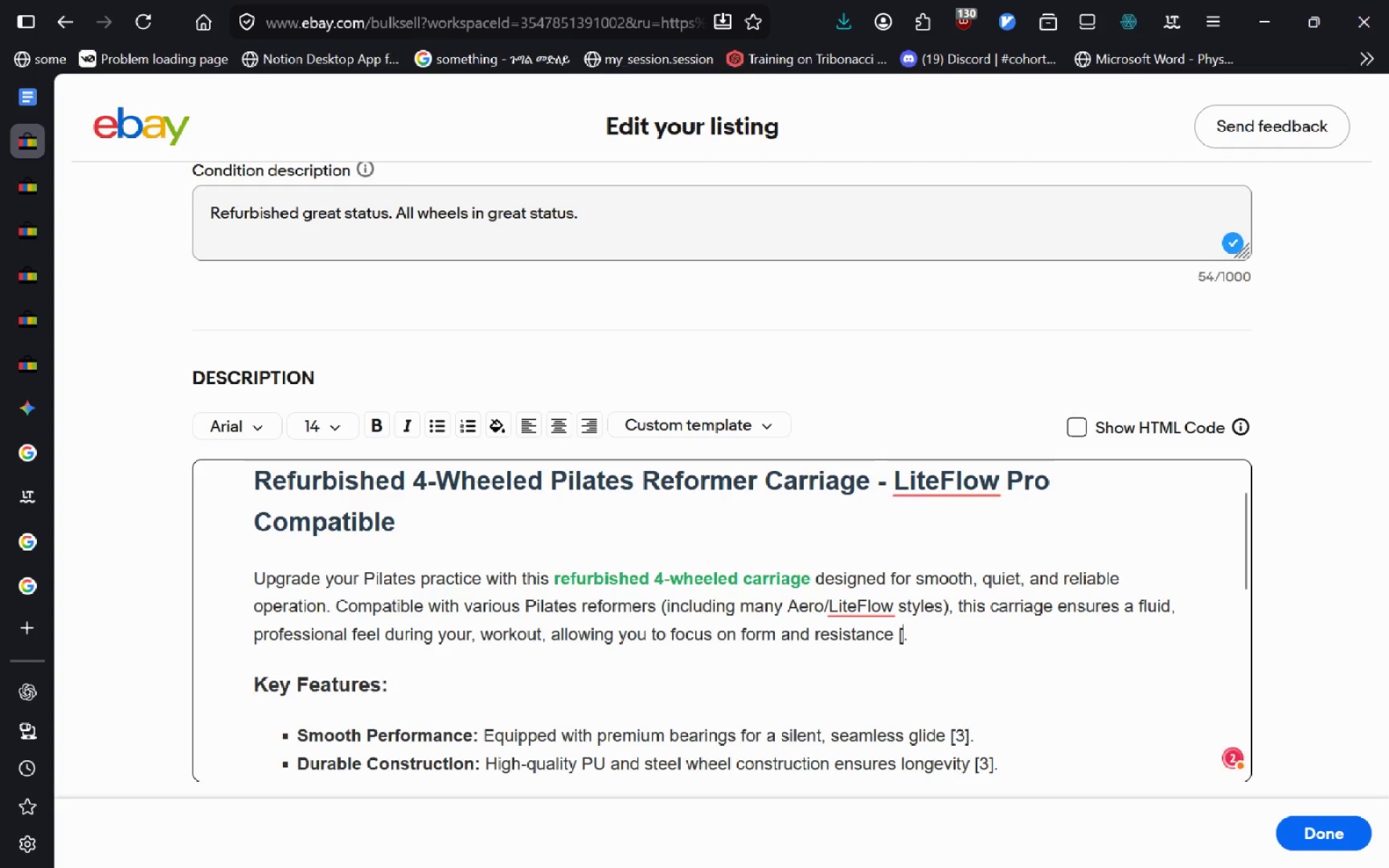 
key(Backspace)
 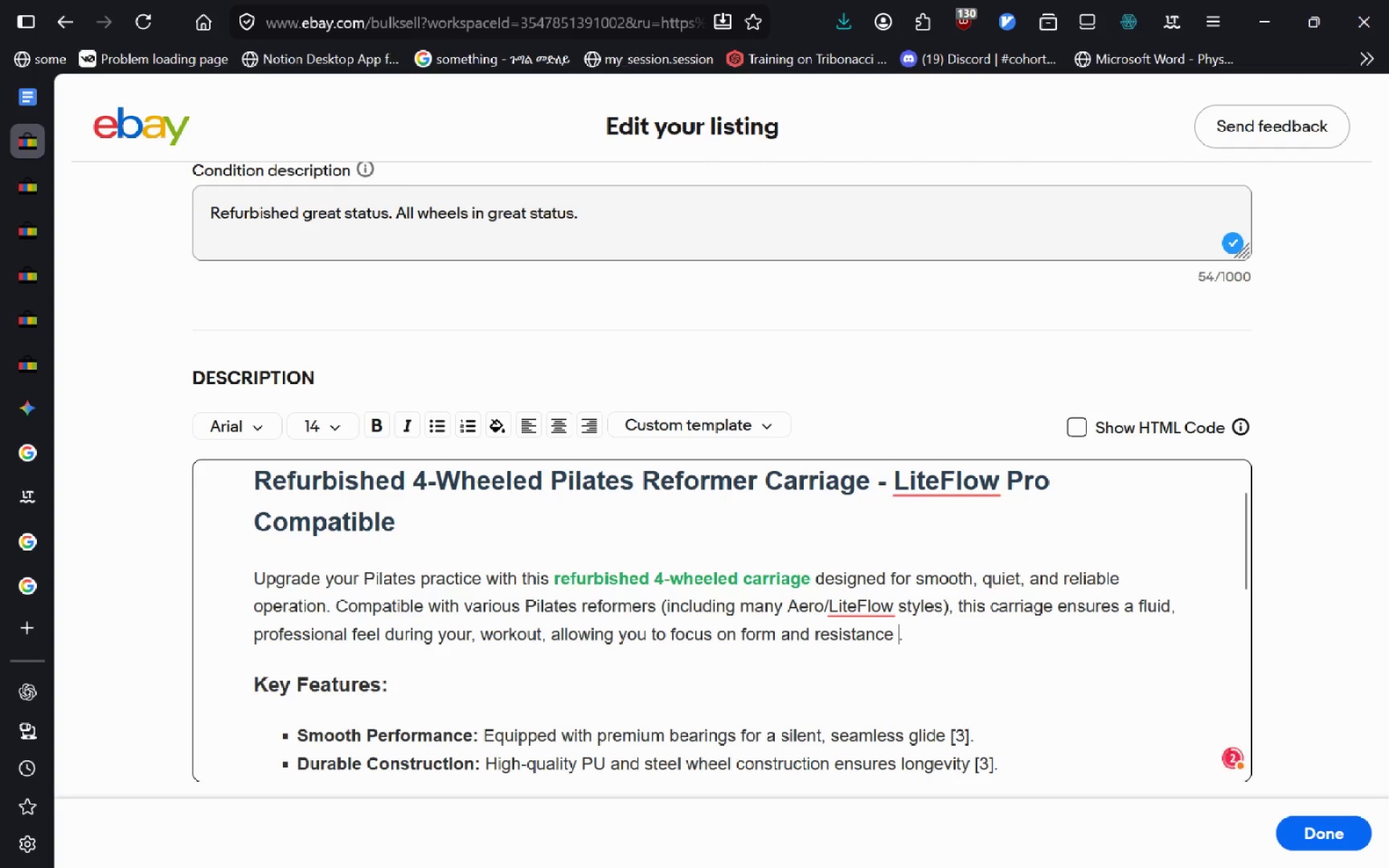 
key(Backspace)
 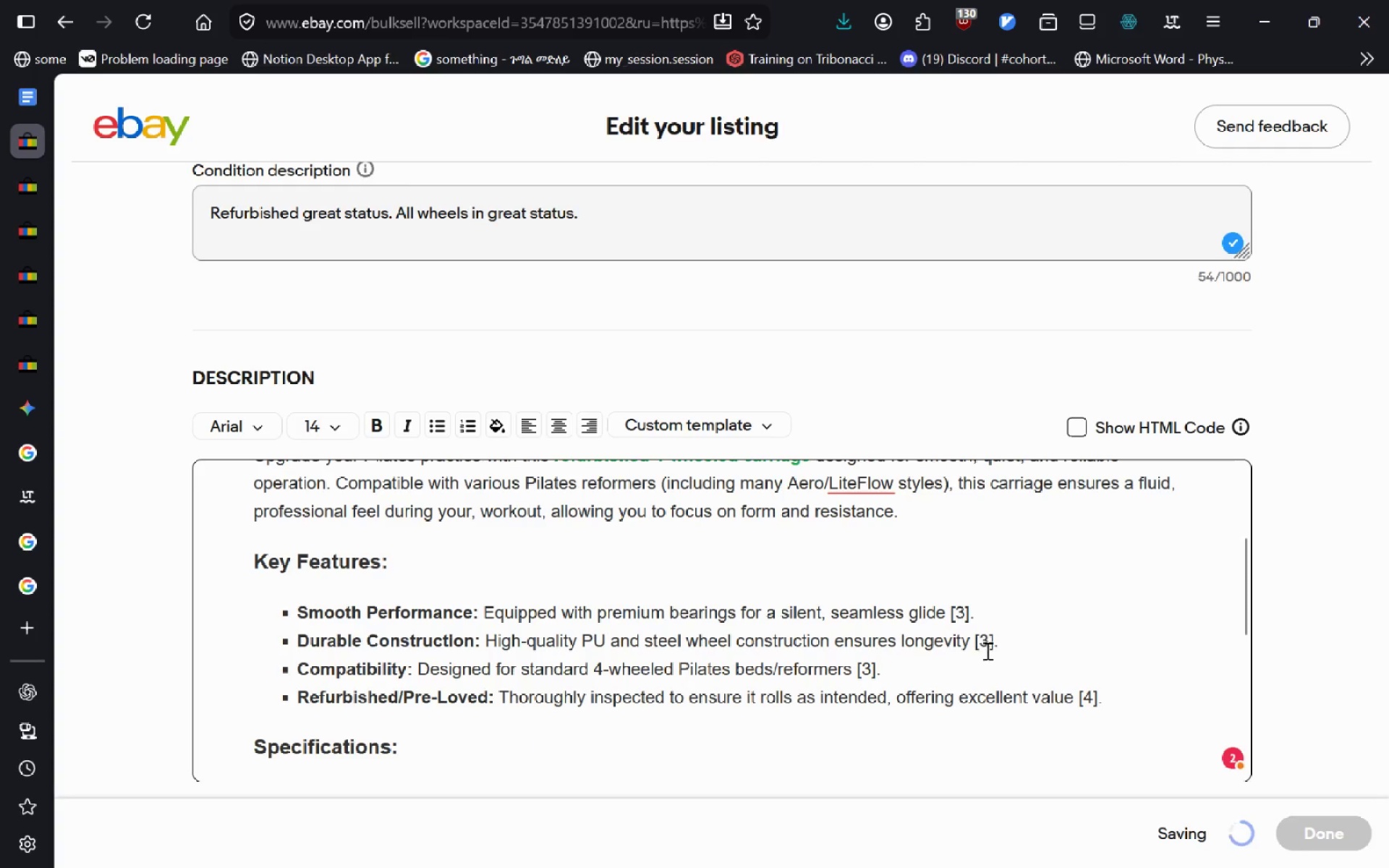 
left_click([966, 616])
 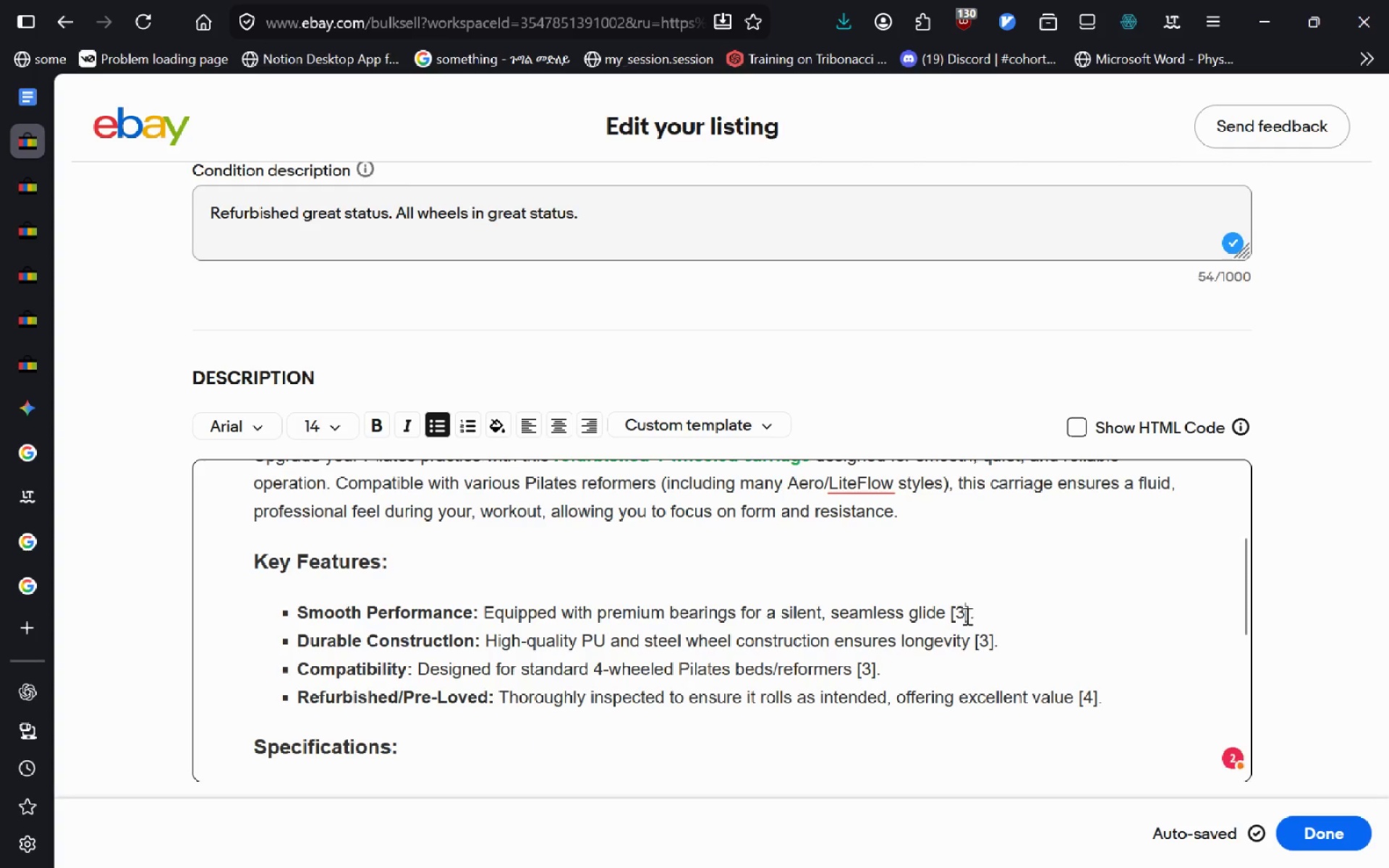 
key(Backspace)
 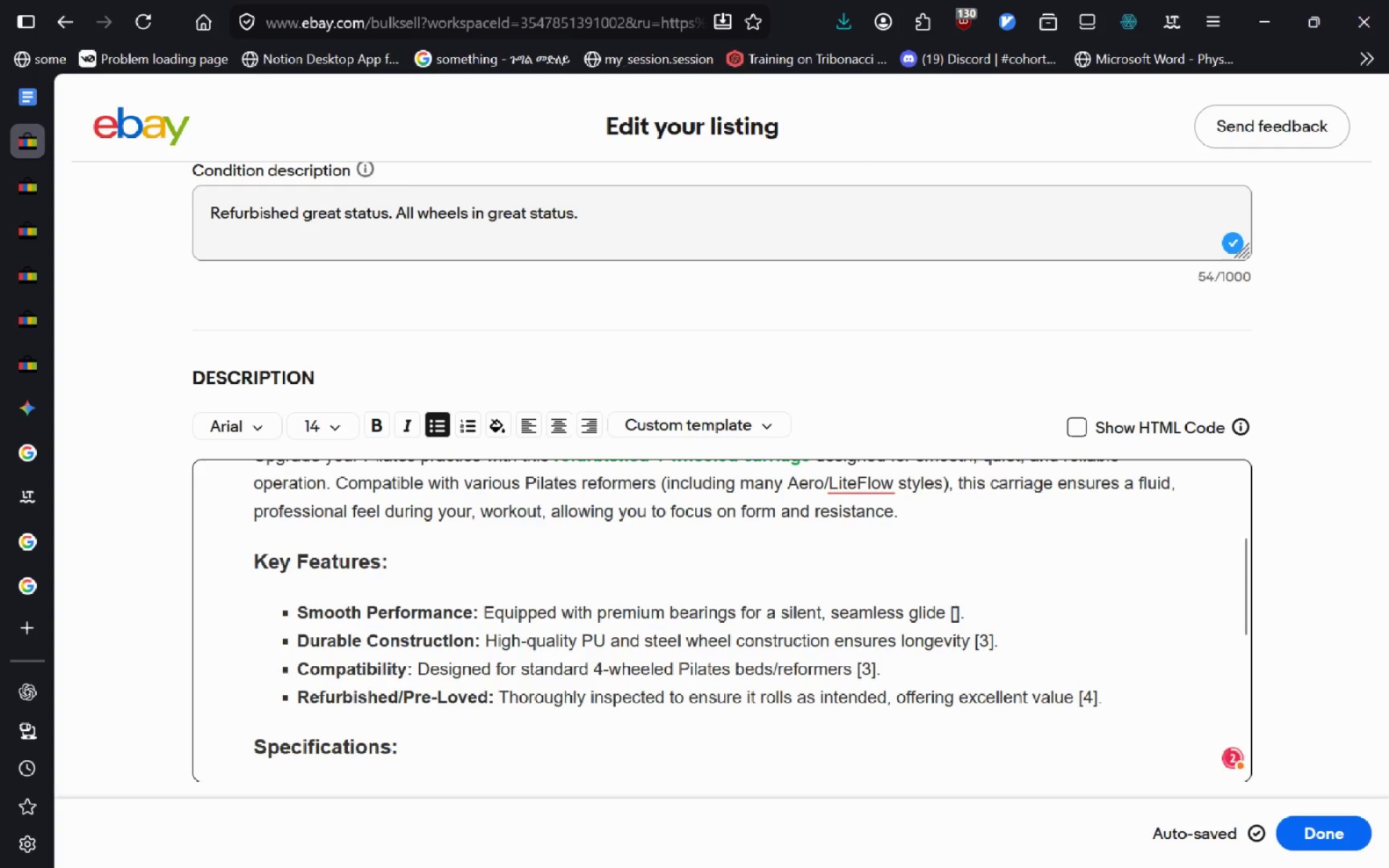 
key(Backspace)
 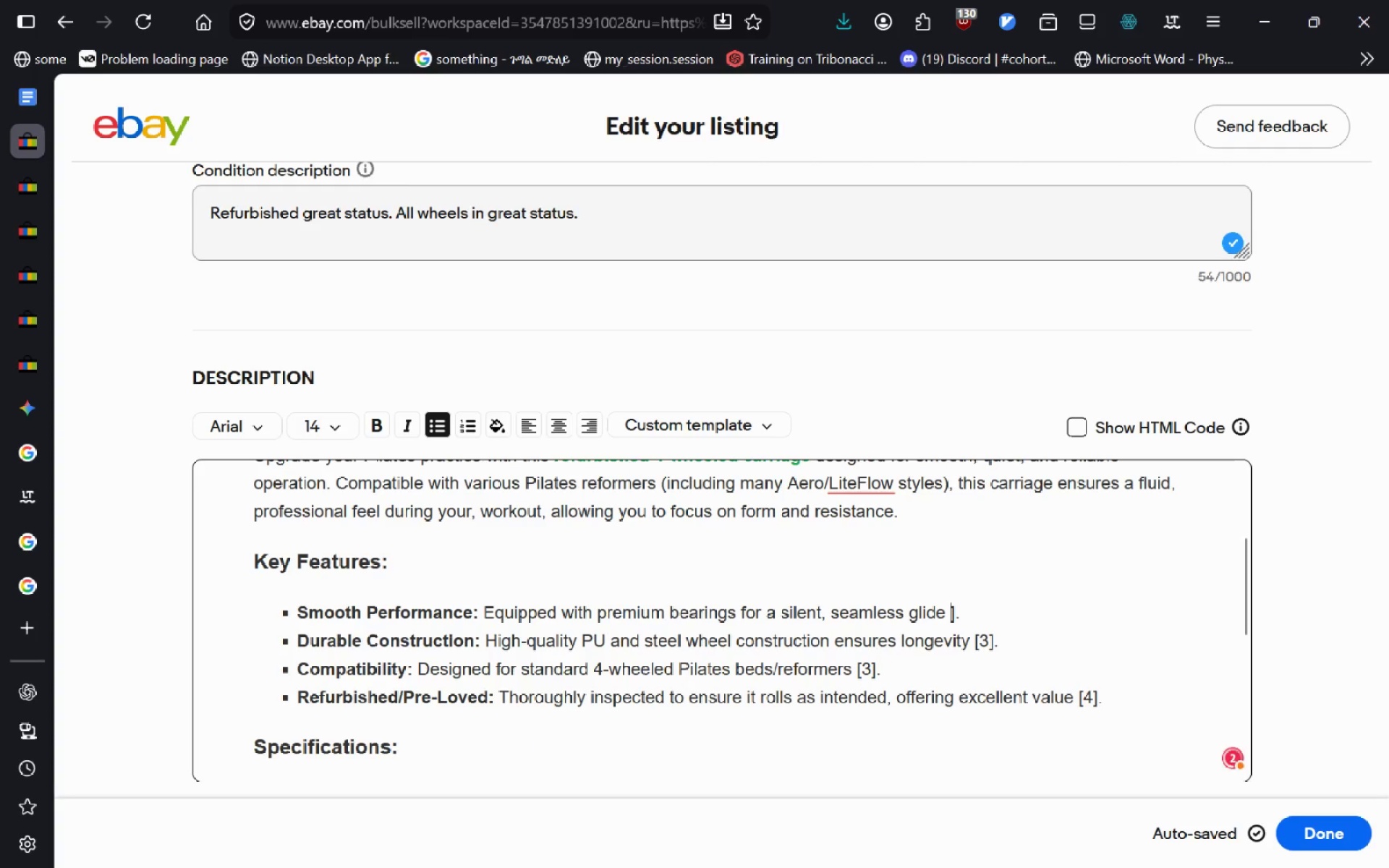 
key(Delete)
 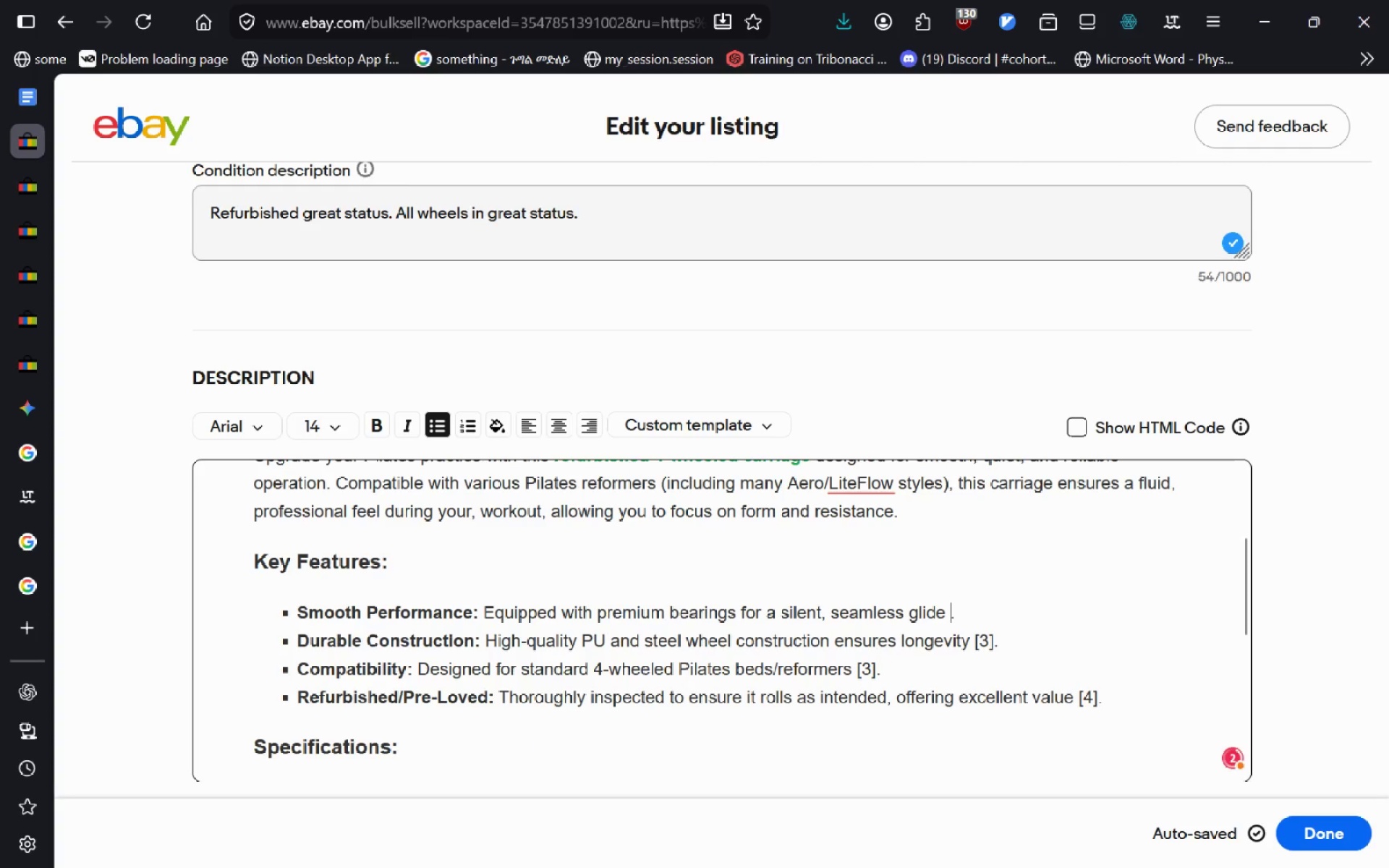 
key(Backspace)
 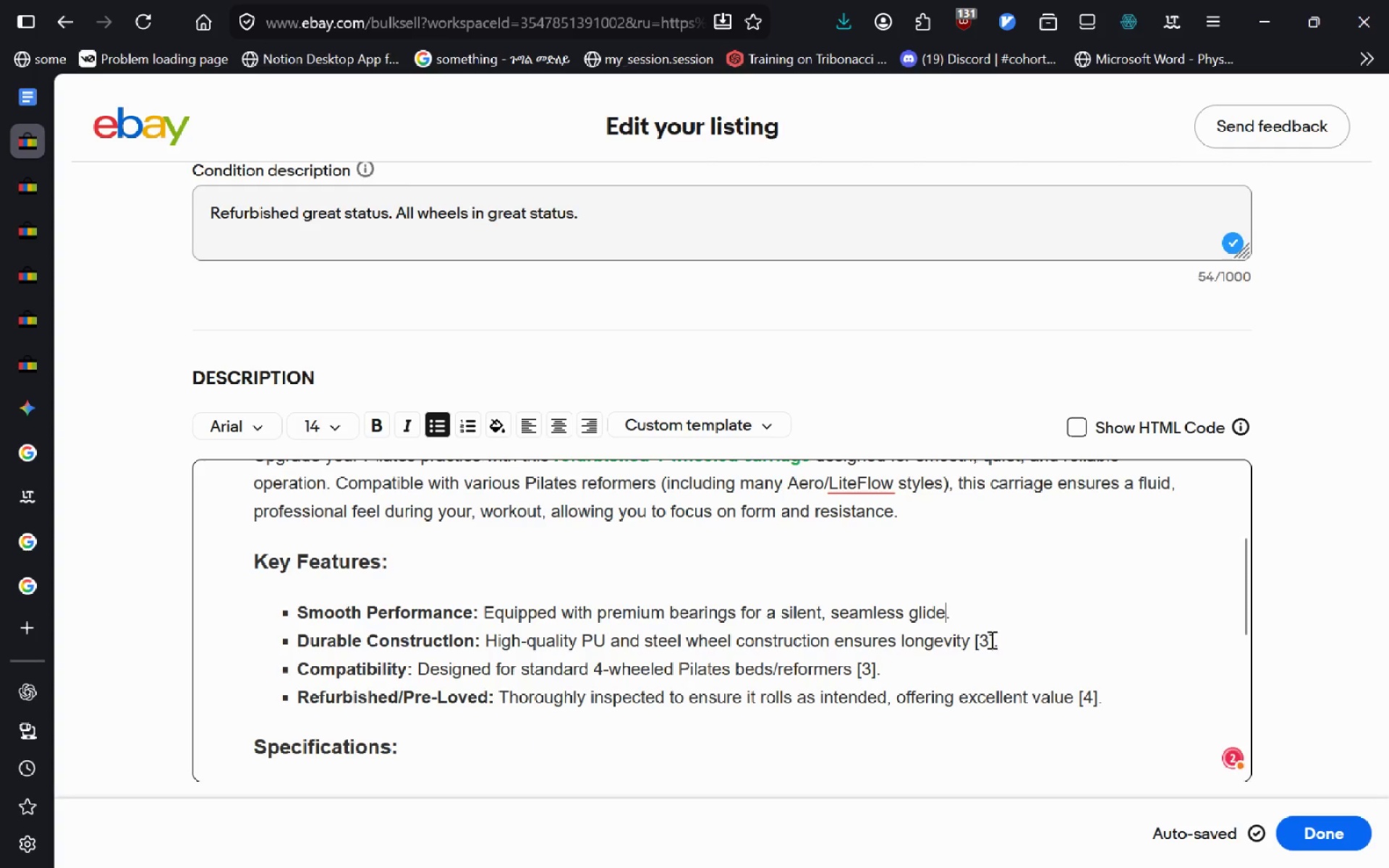 
left_click([993, 637])
 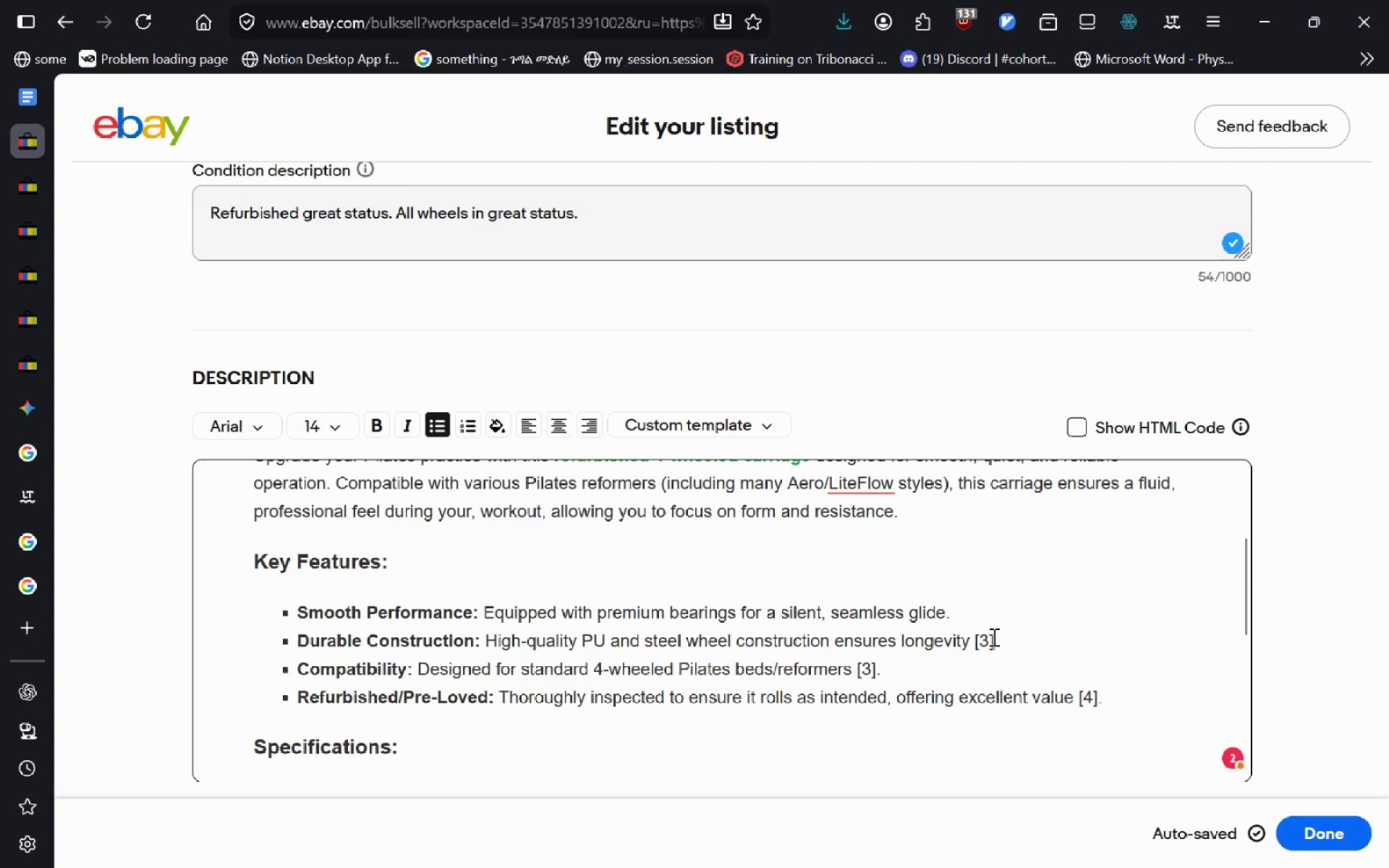 
key(Backspace)
 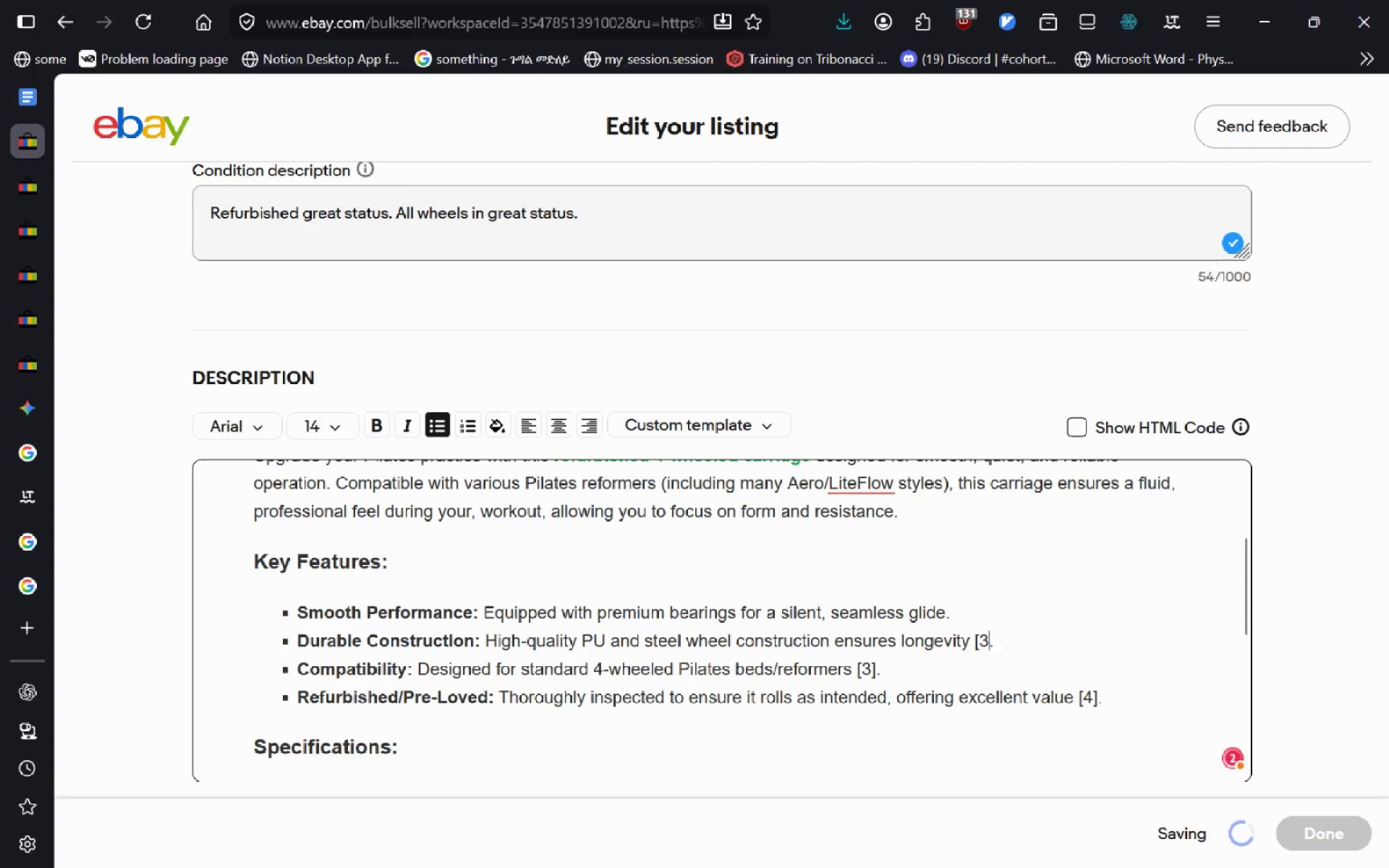 
key(Backspace)
 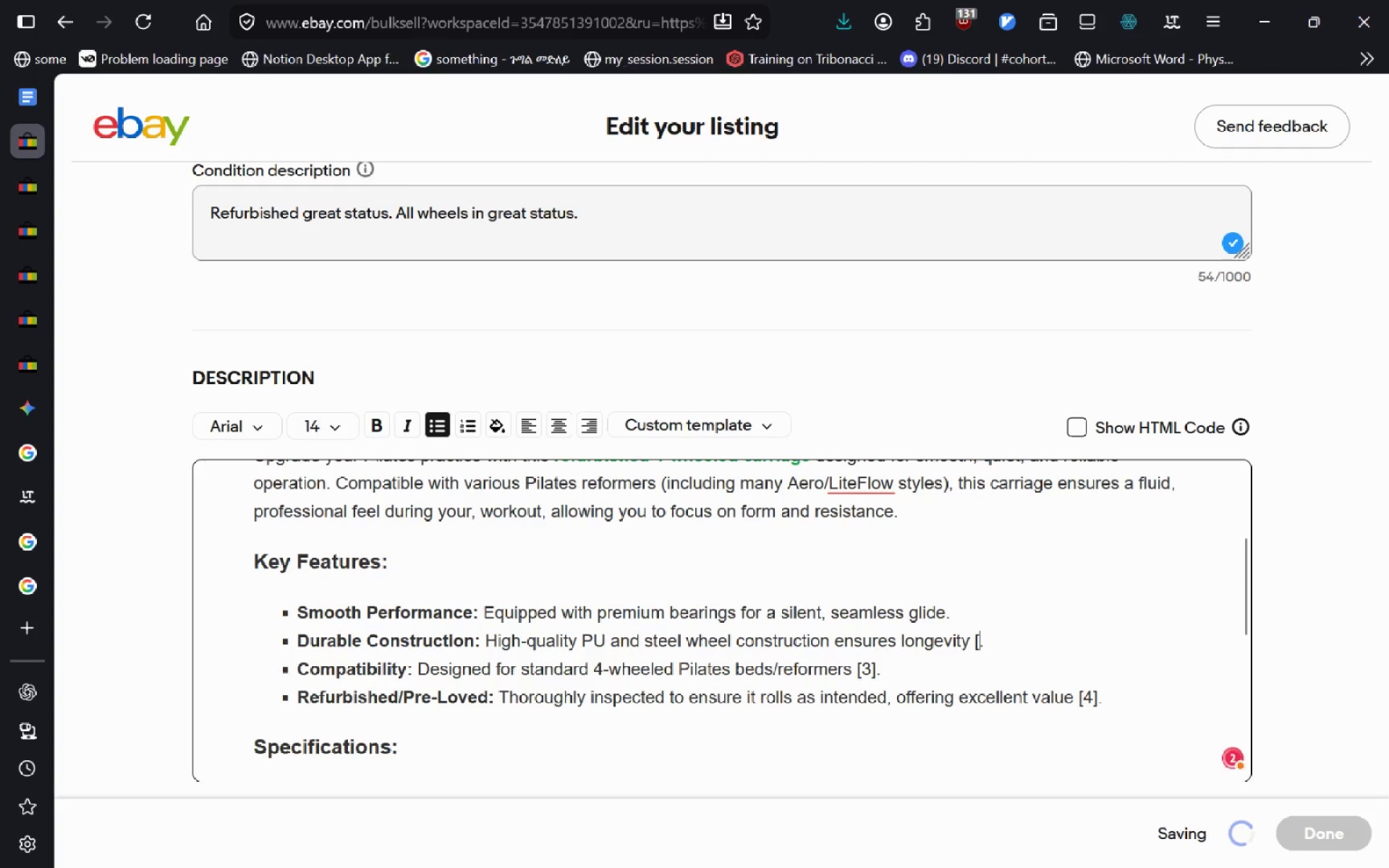 
key(Backspace)
 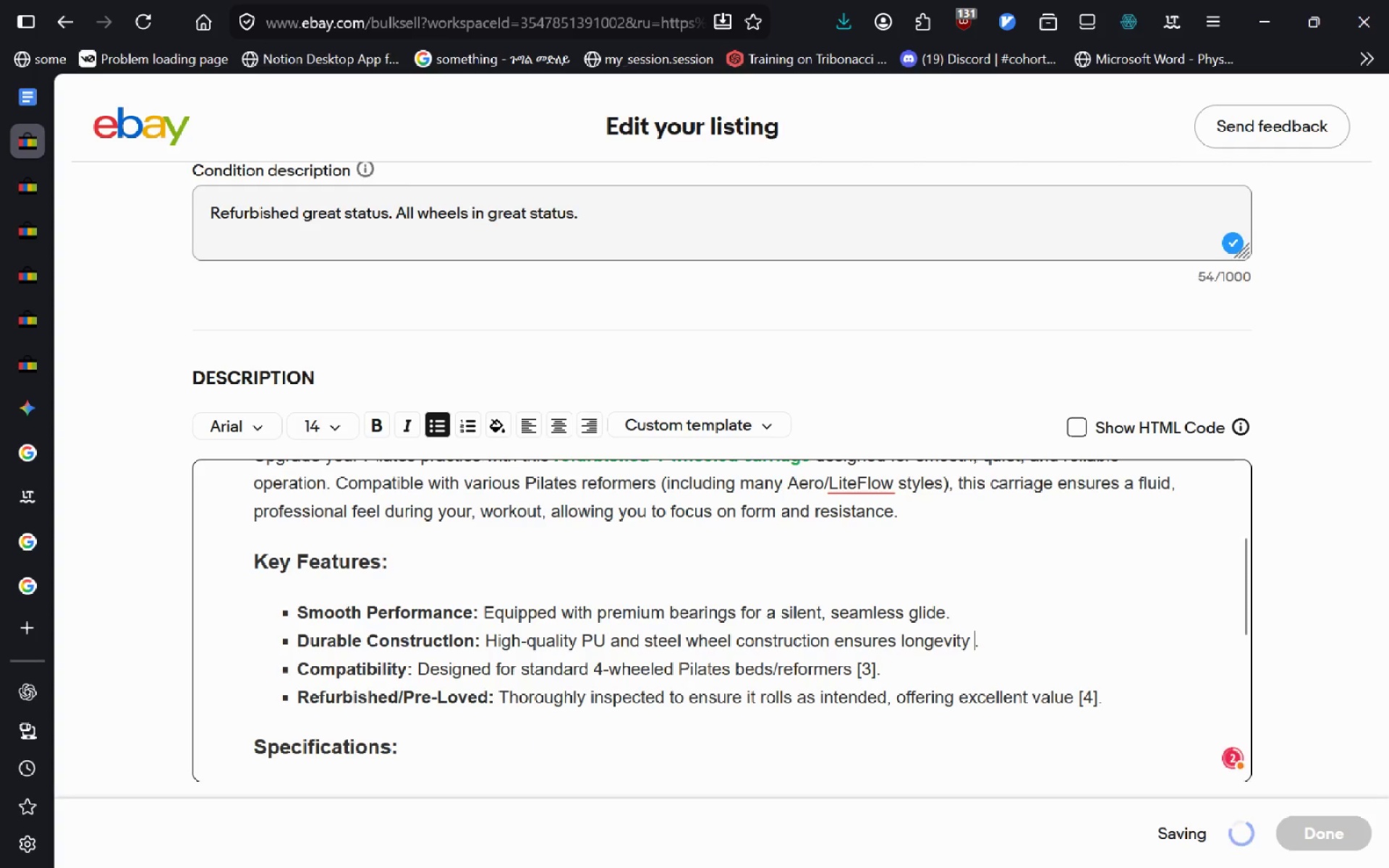 
key(Backspace)
 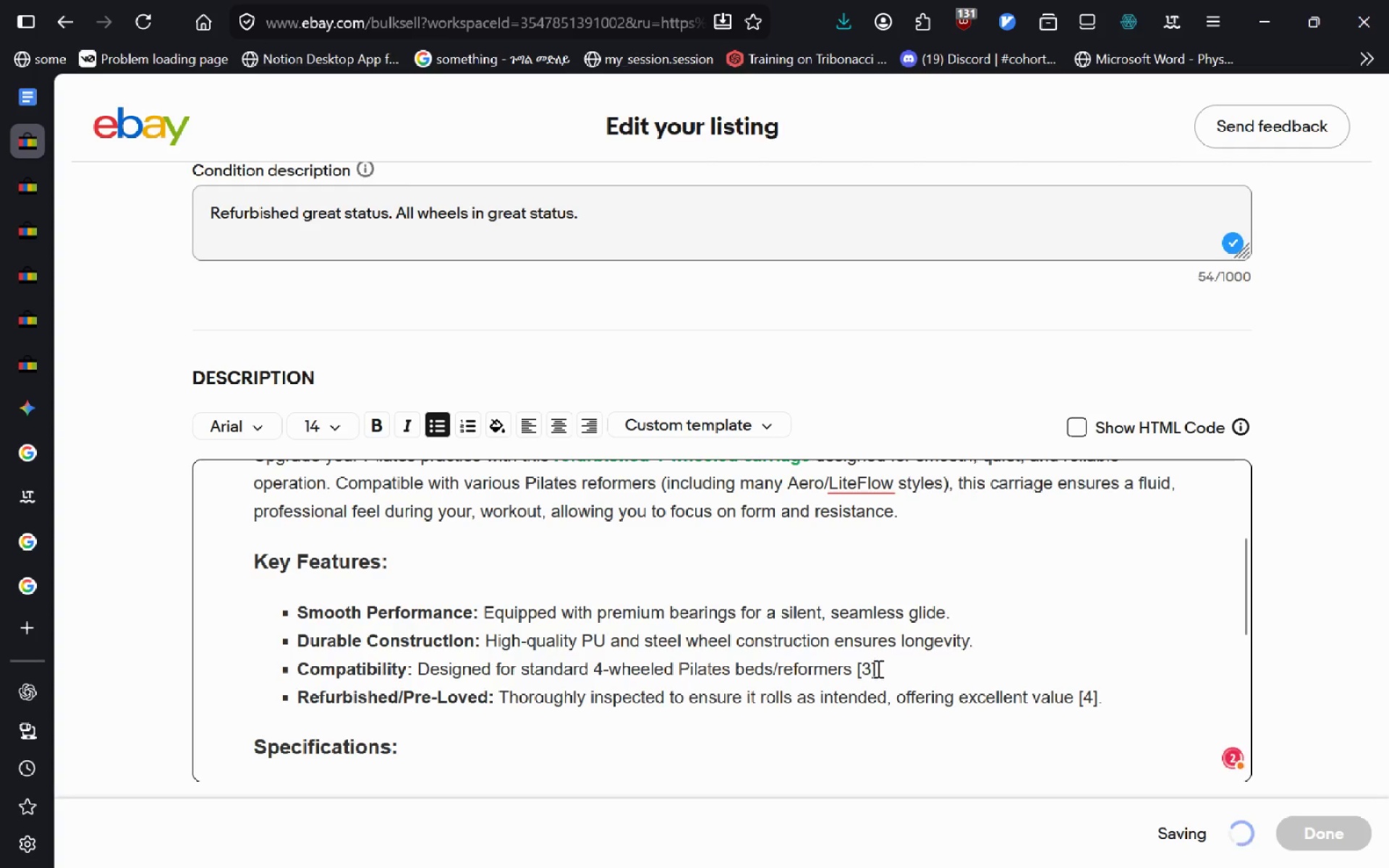 
left_click([883, 669])
 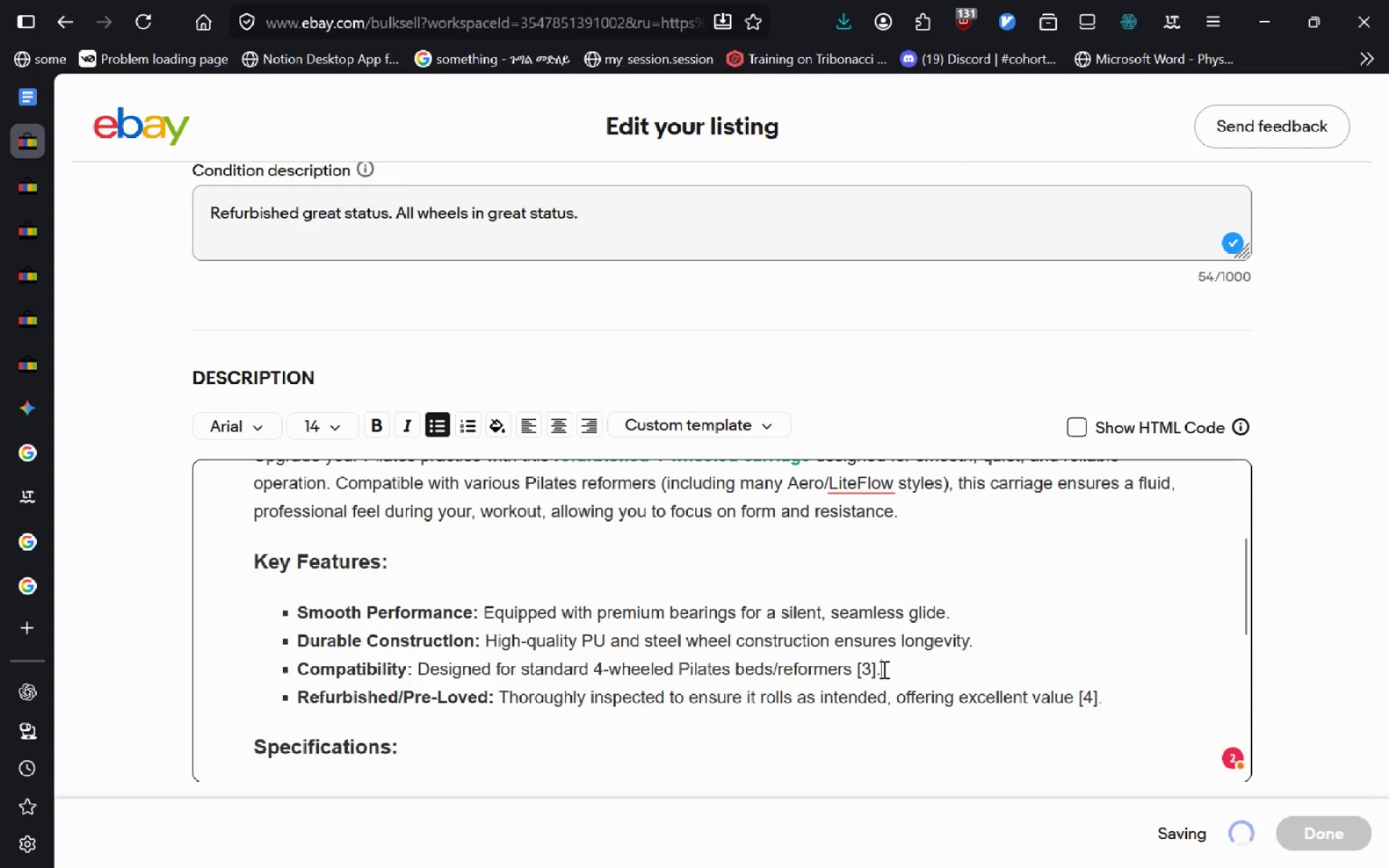 
key(ArrowLeft)
 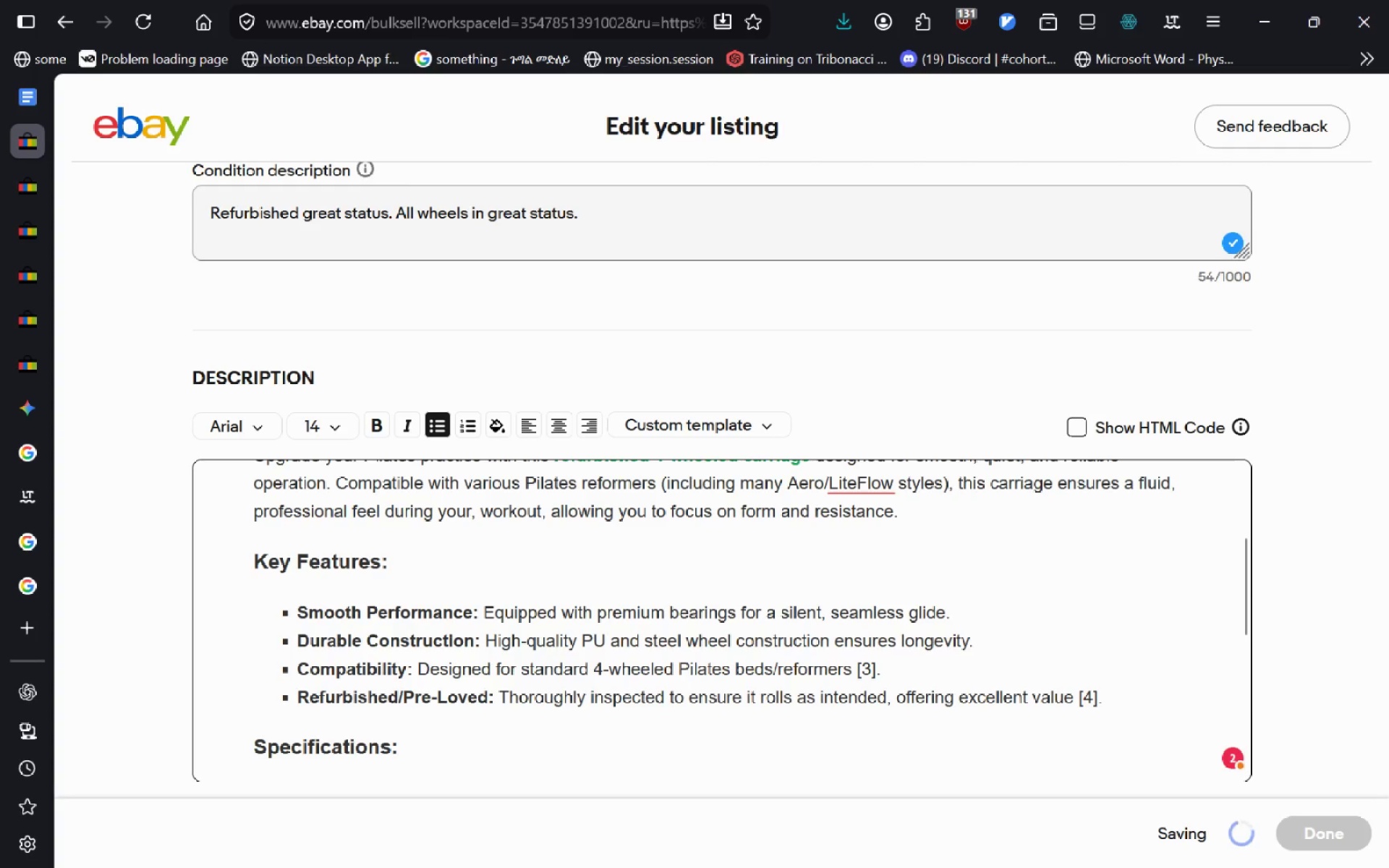 
key(Backspace)
 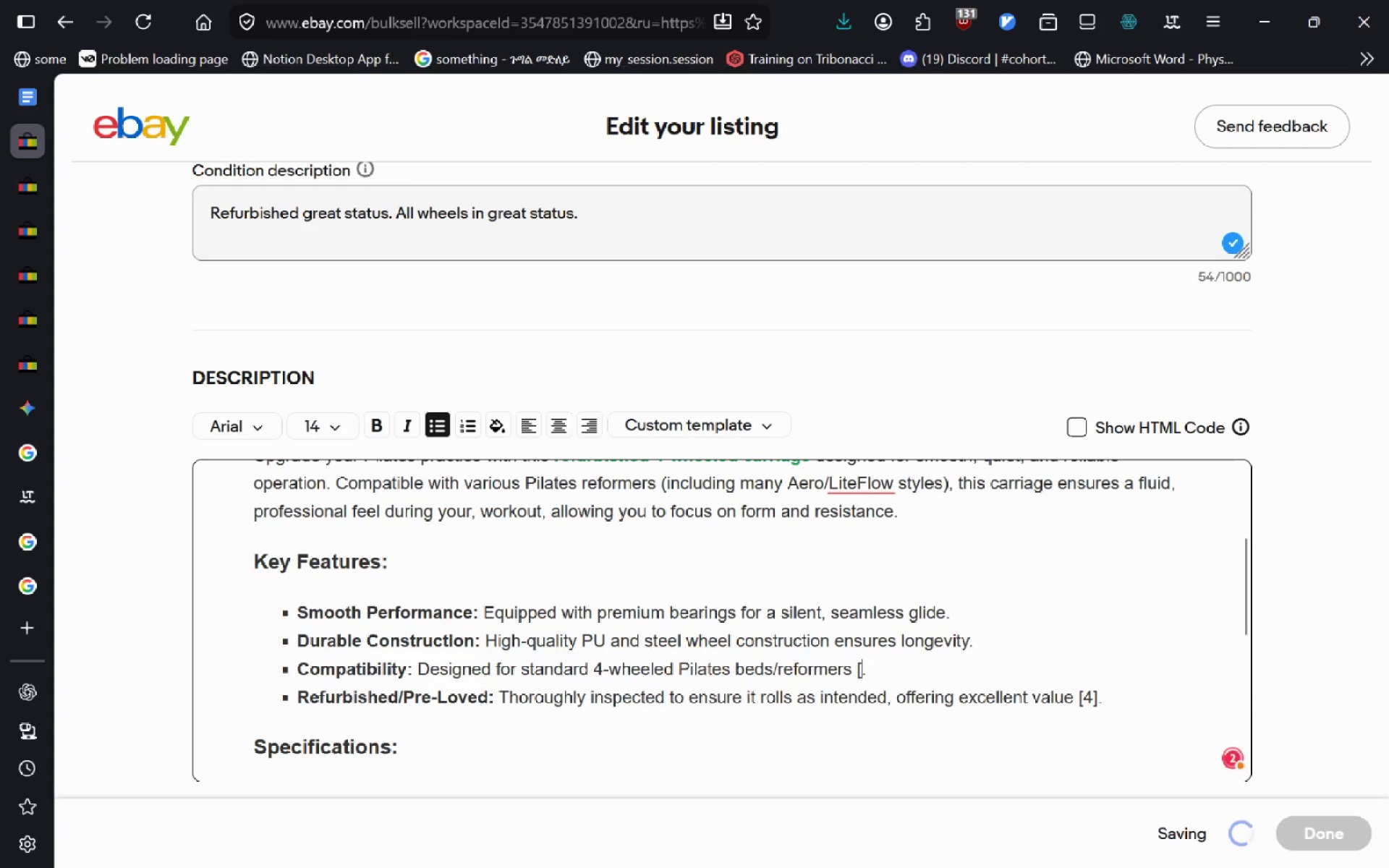 
key(Backspace)
 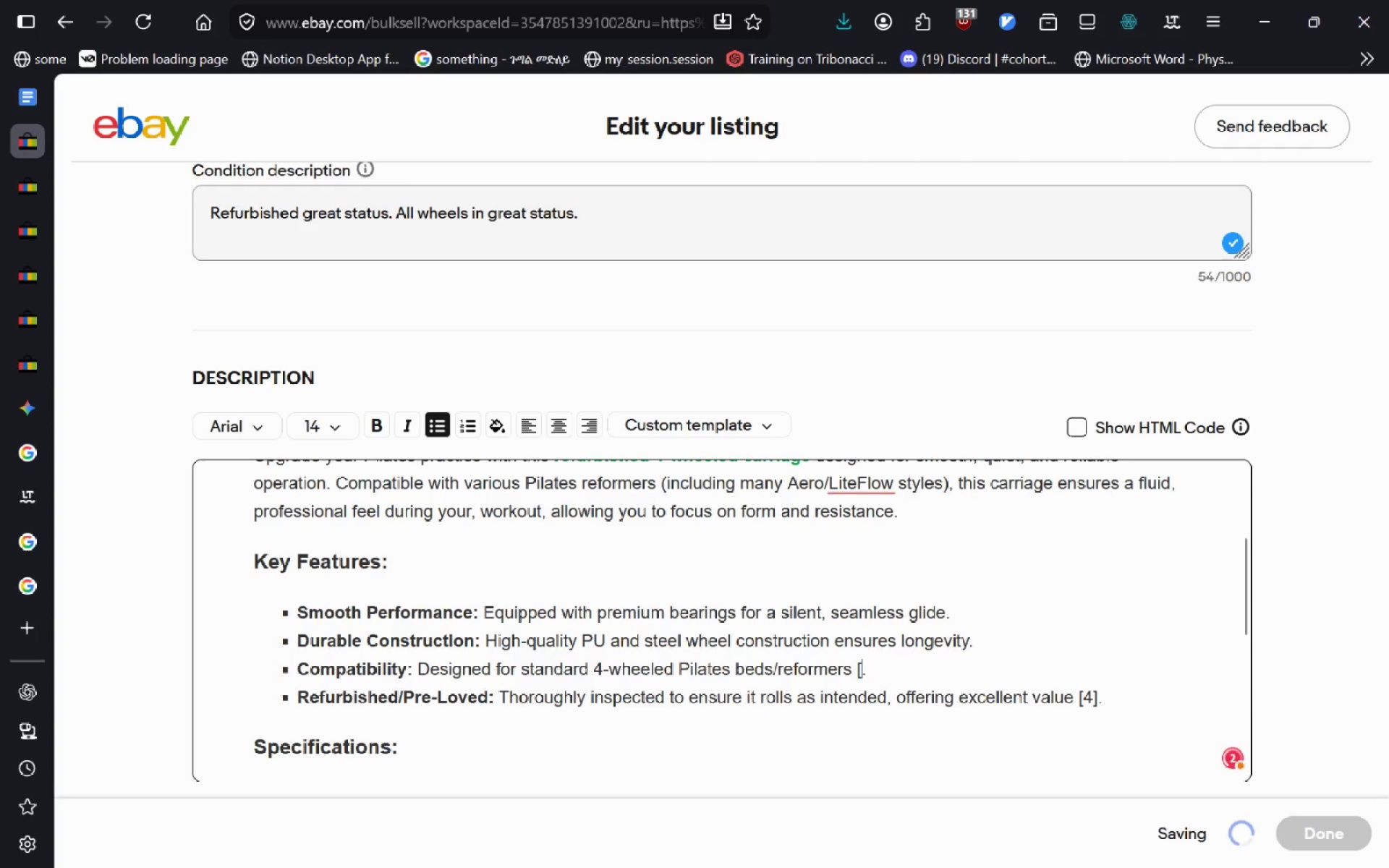 
key(Backspace)
 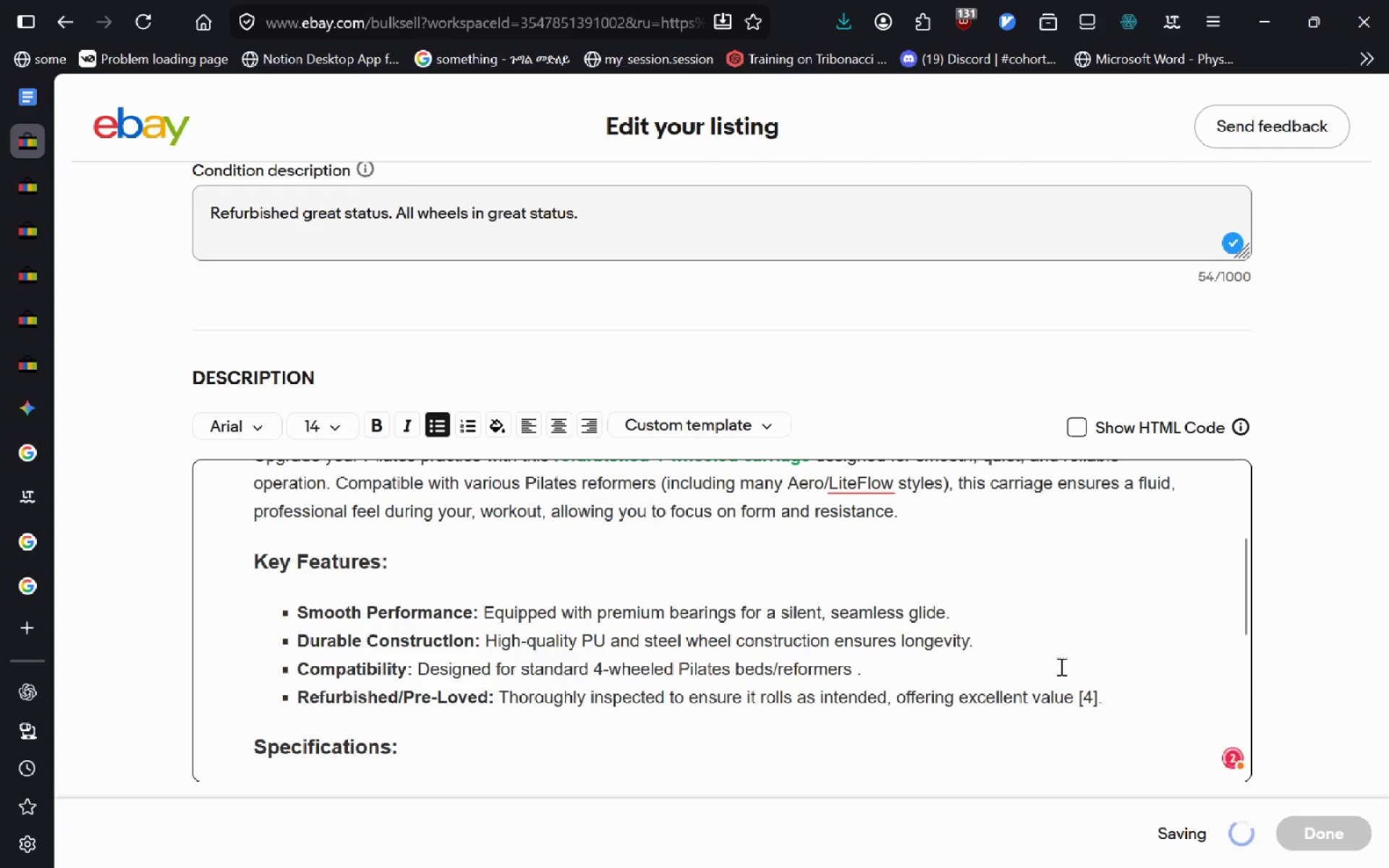 
key(Backspace)
 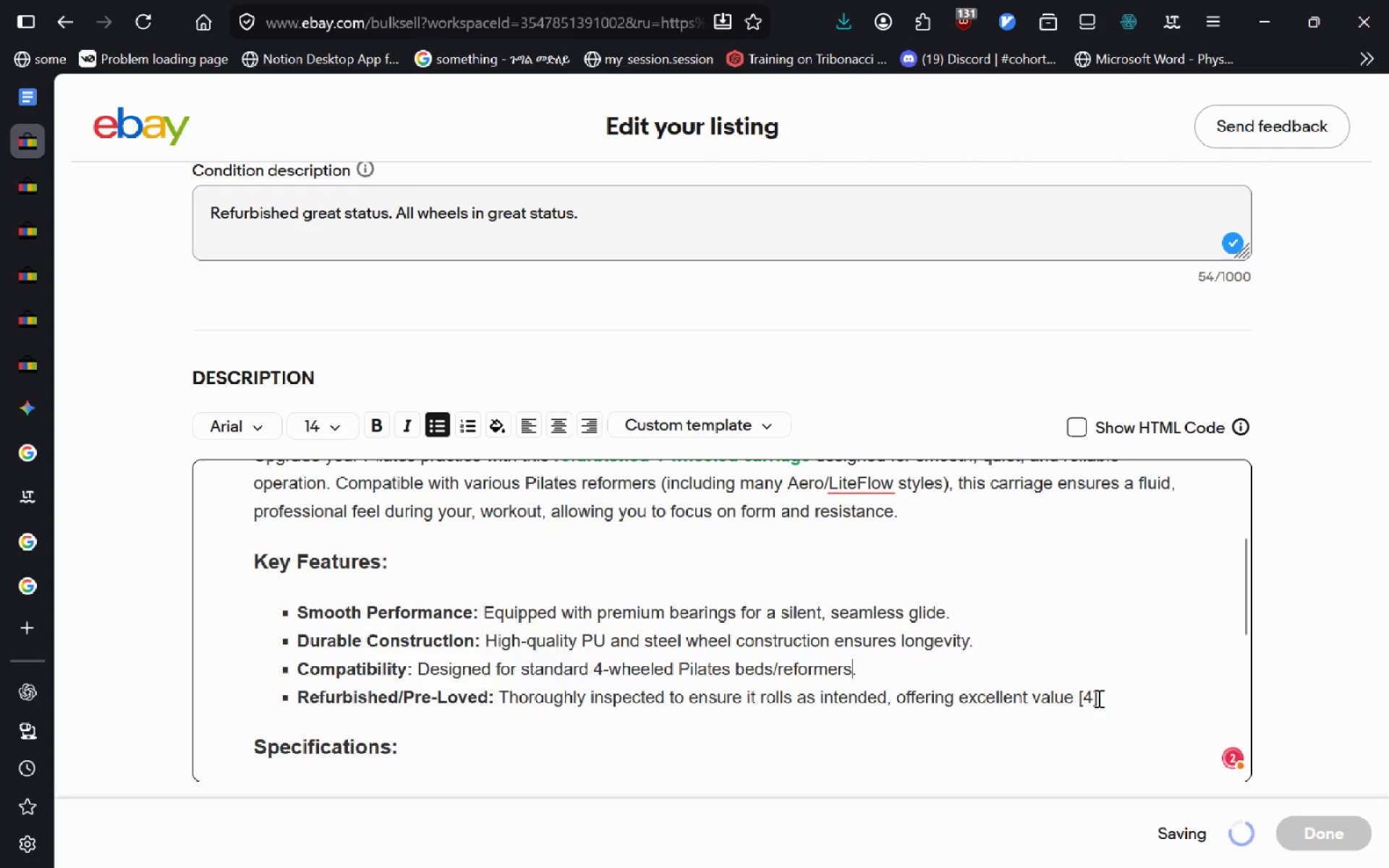 
left_click([1098, 698])
 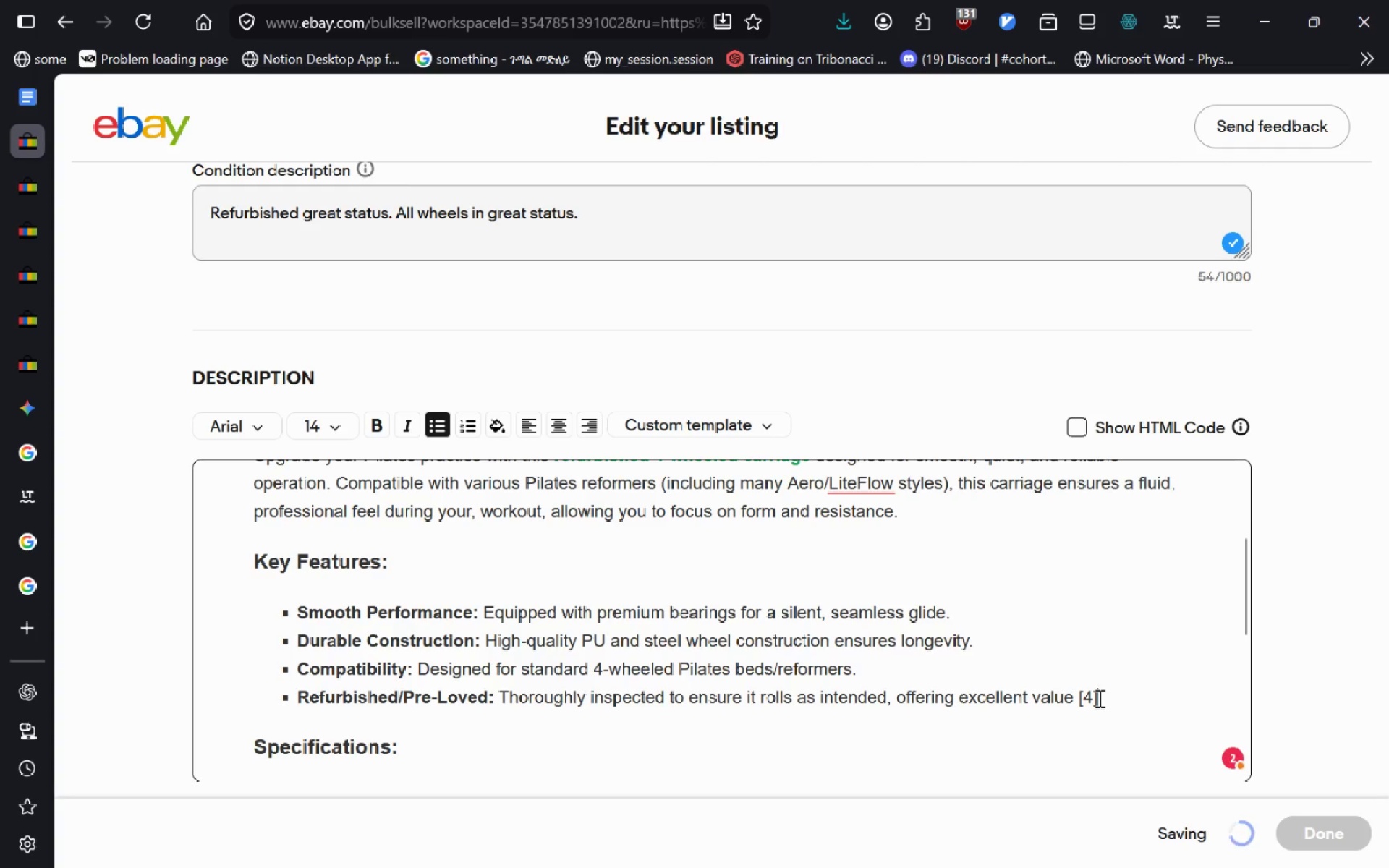 
key(Backspace)
 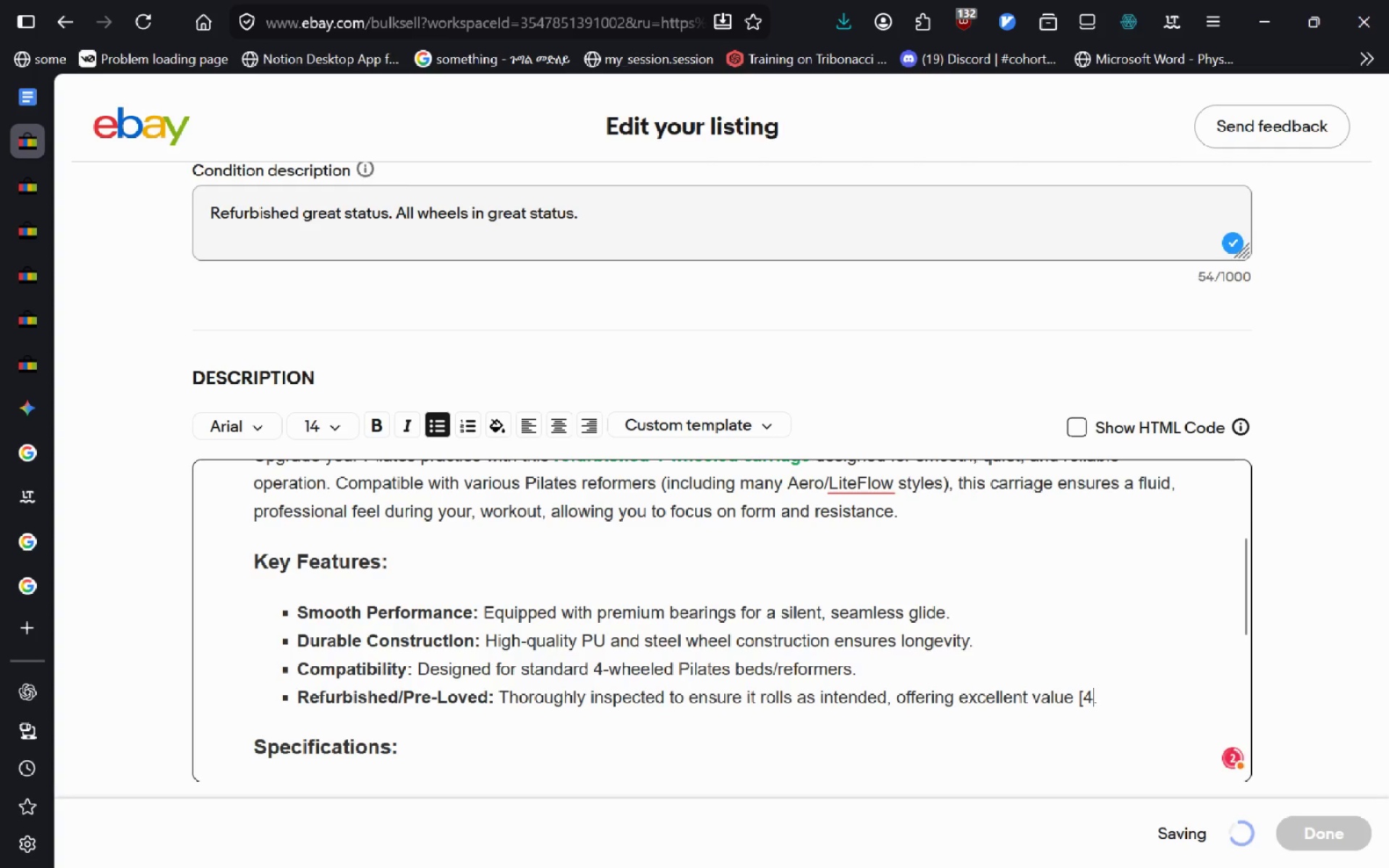 
key(Backspace)
 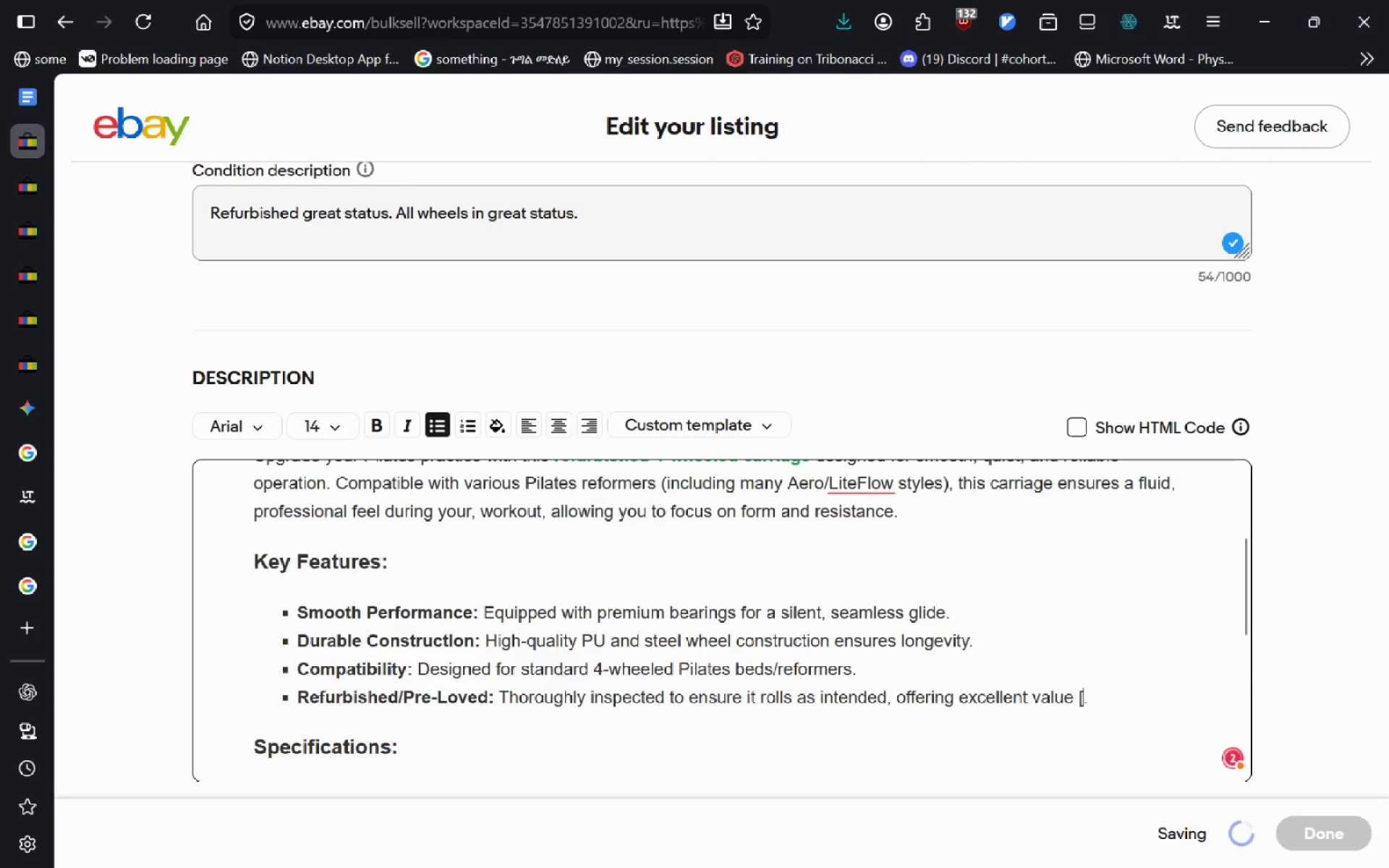 
key(Backspace)
 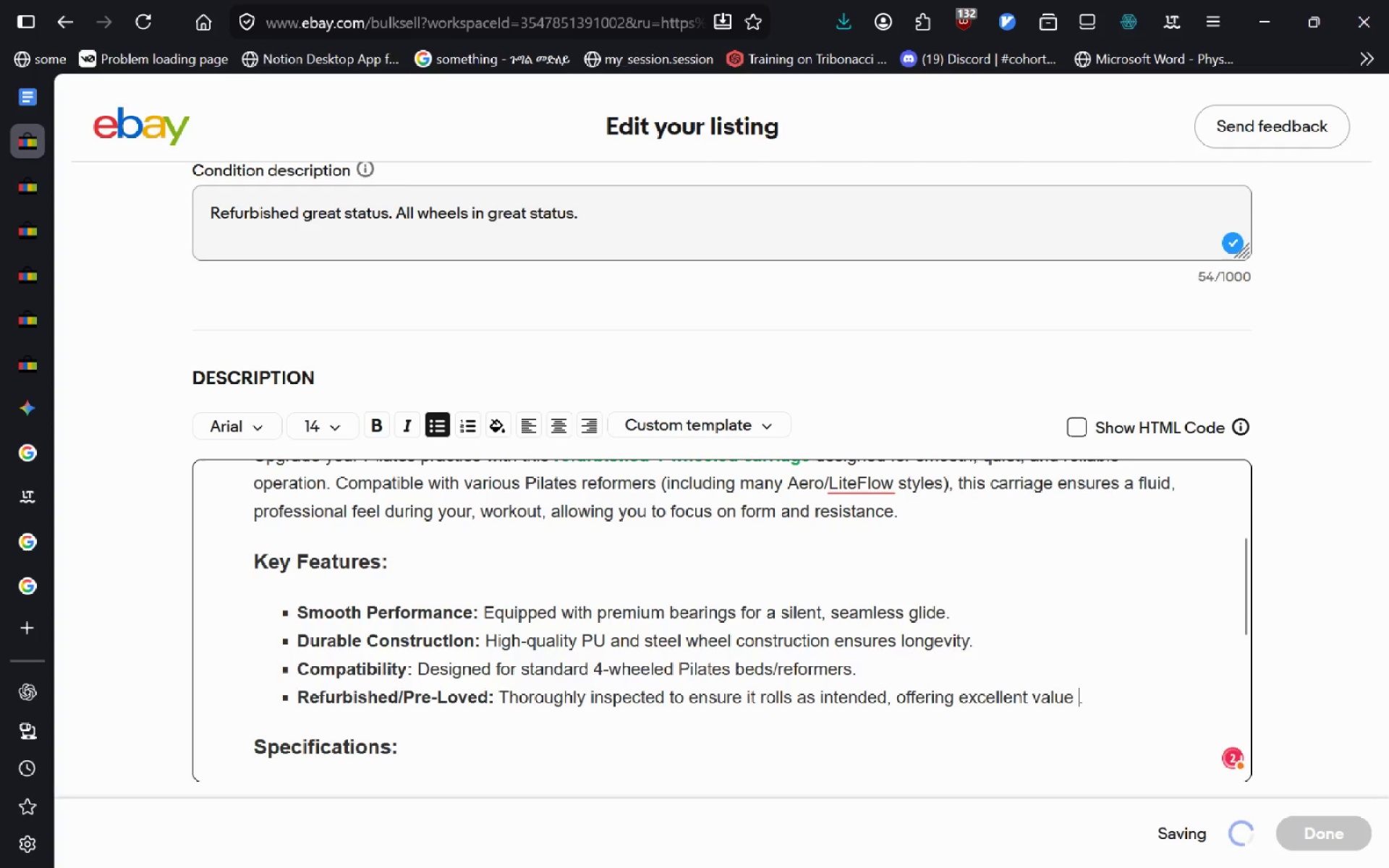 
key(Backspace)
 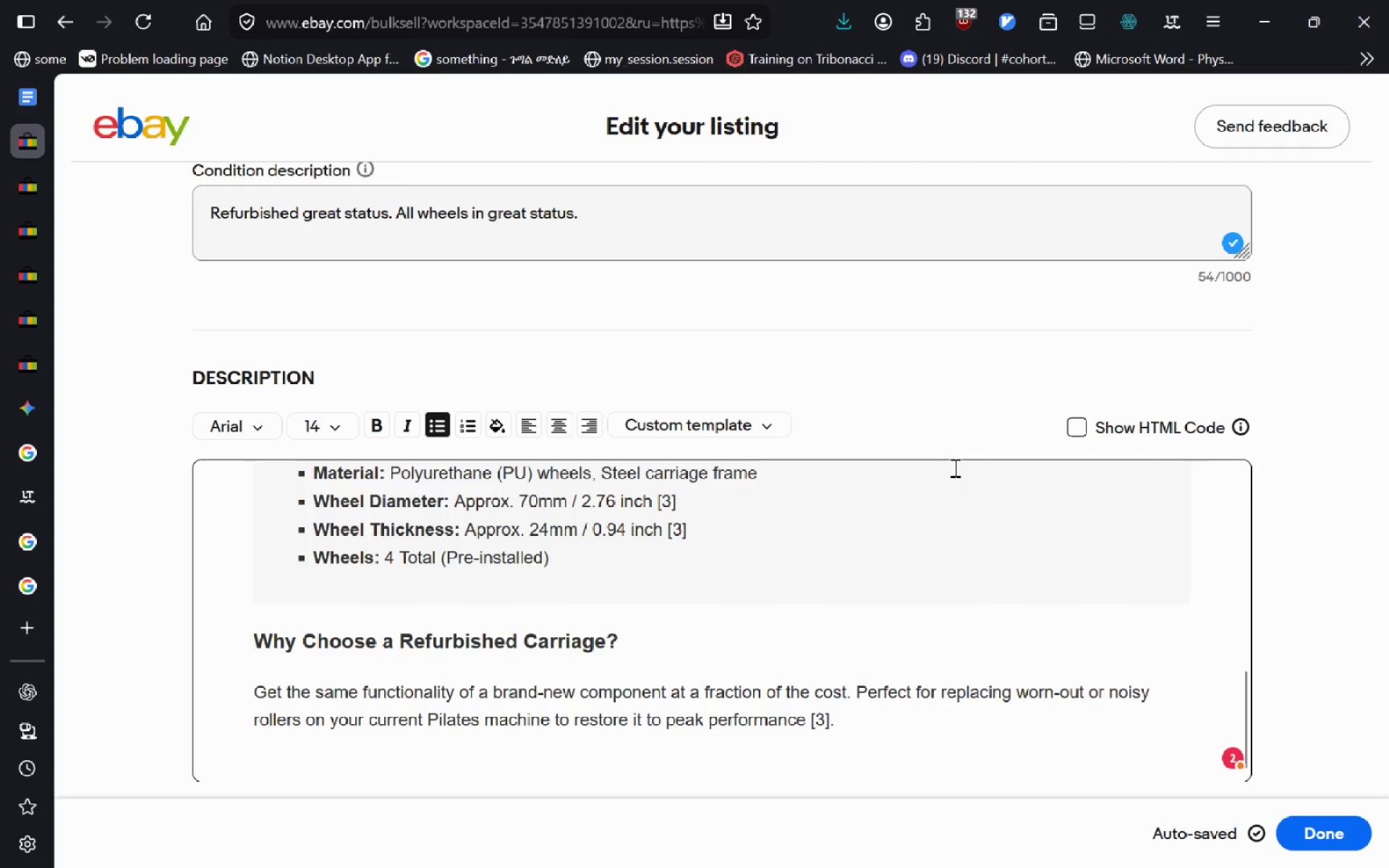 
wait(13.11)
 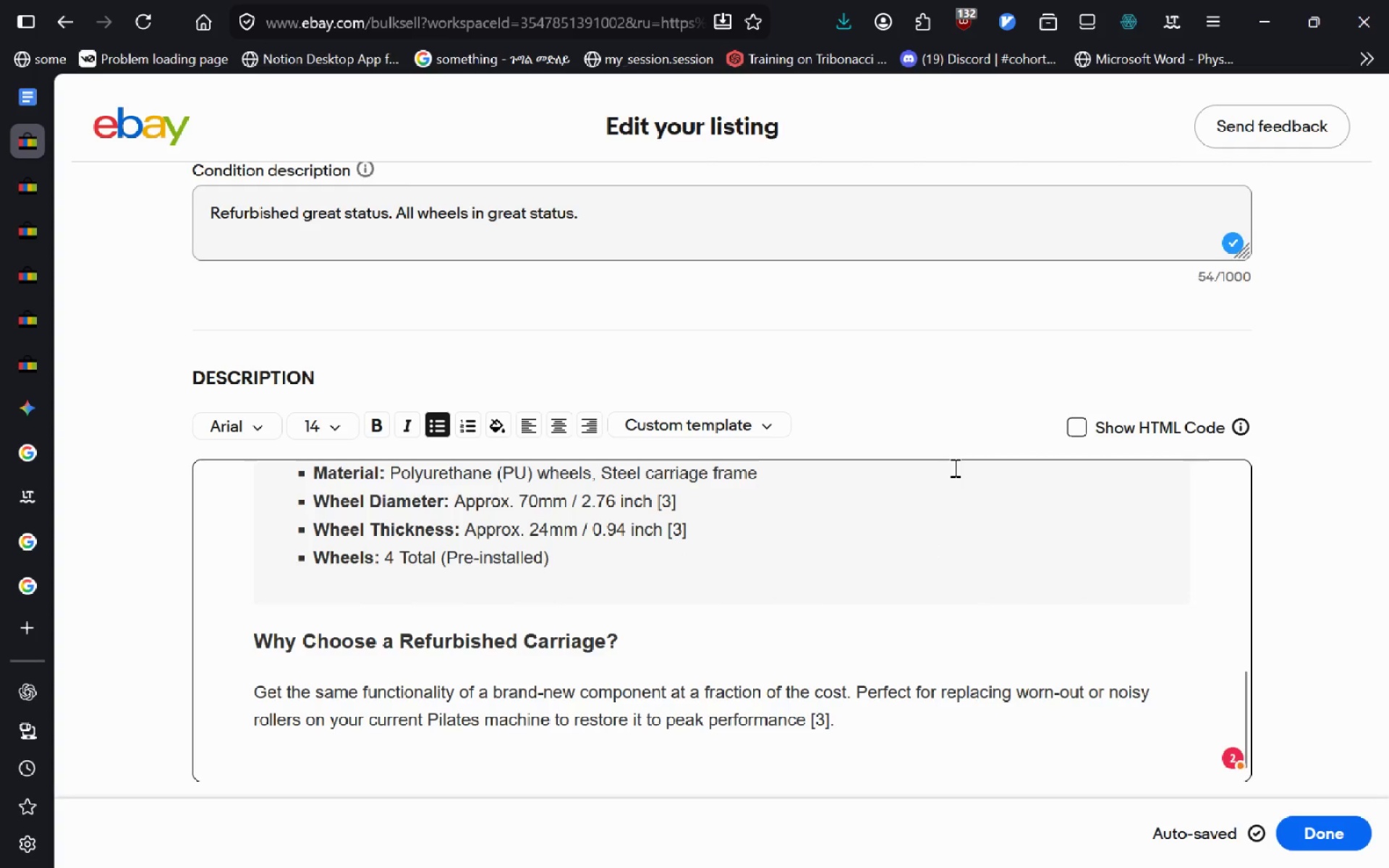 
left_click([829, 352])
 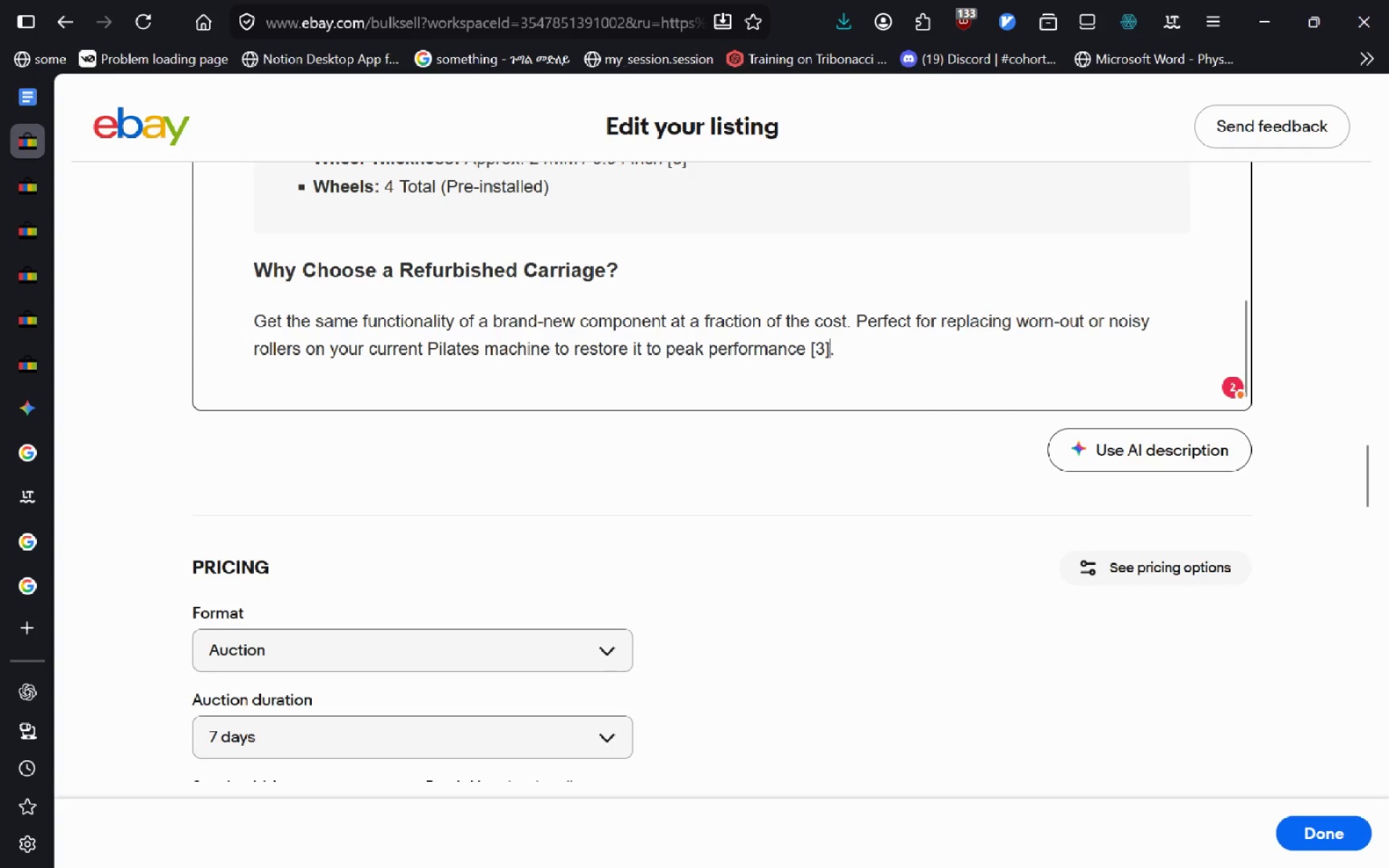 
key(Backspace)
 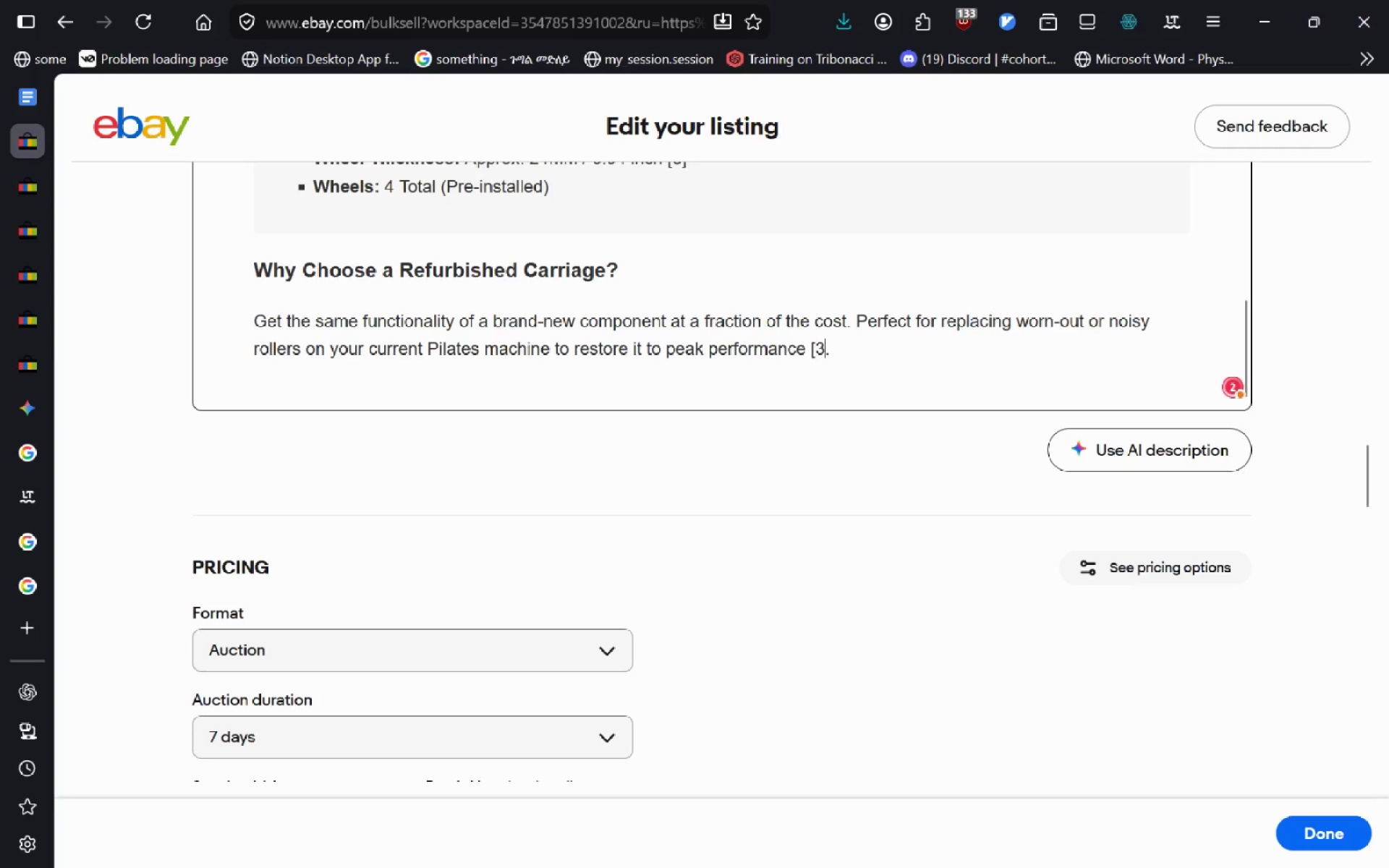 
key(Backspace)
 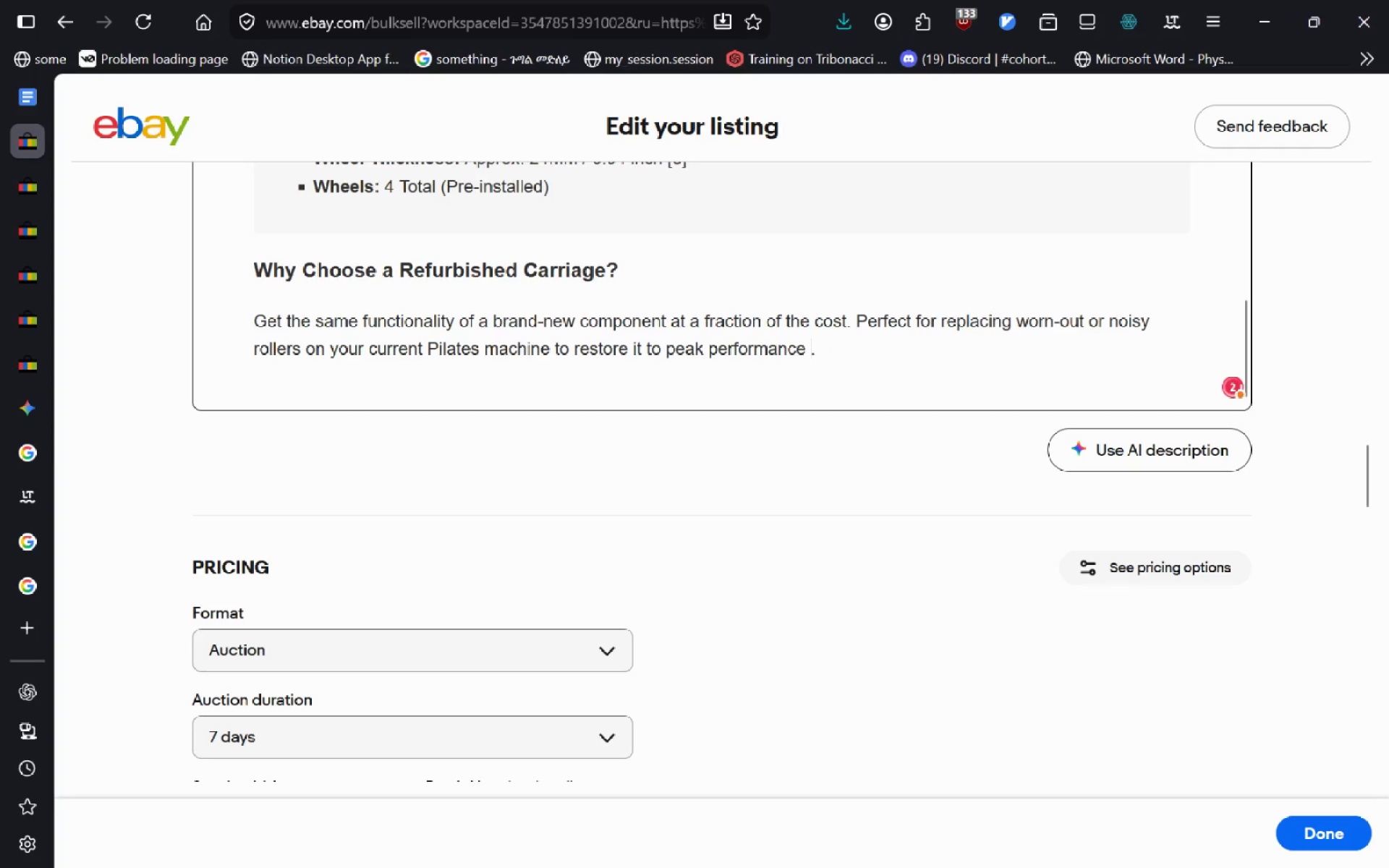 
key(Backspace)
 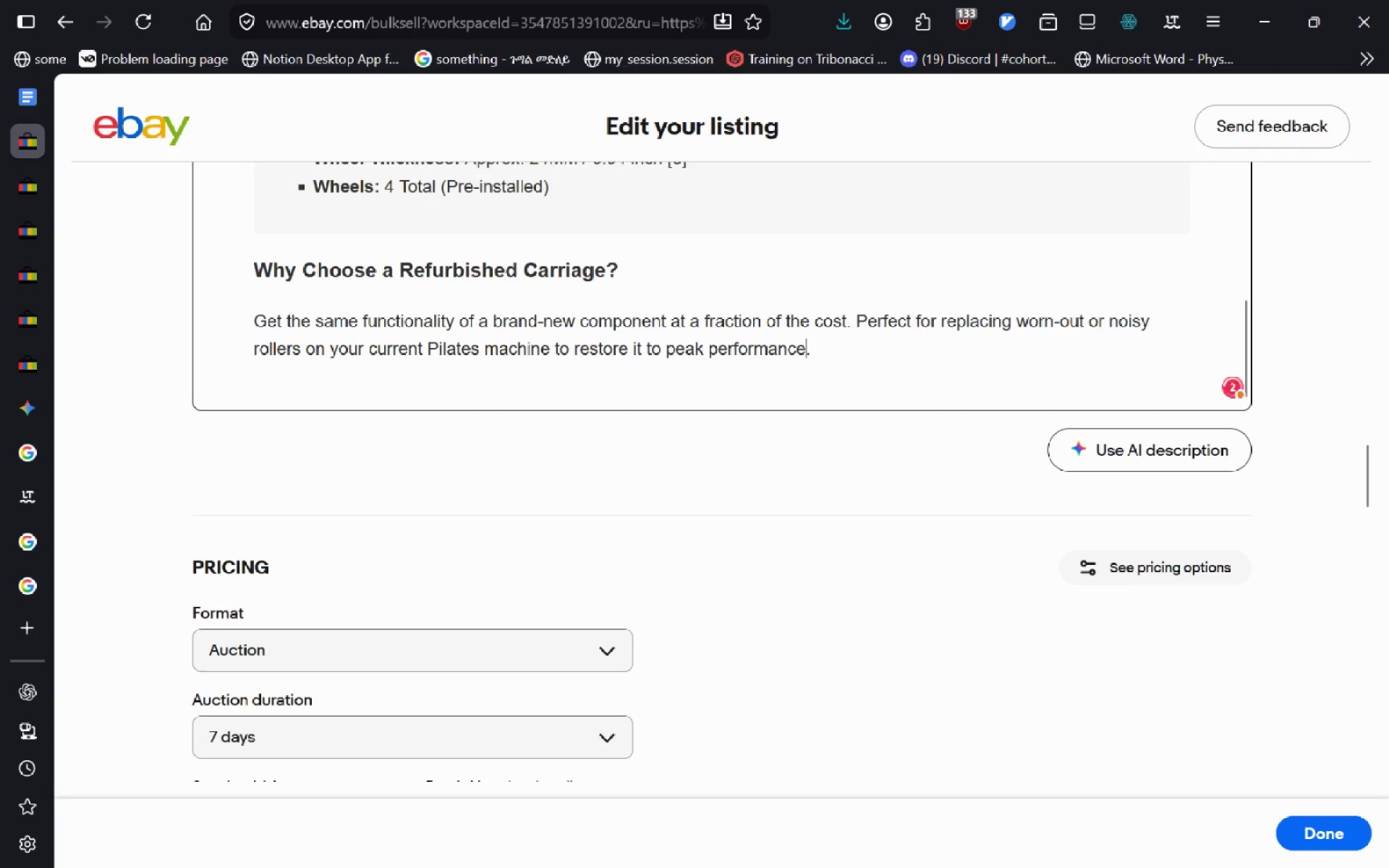 
key(Backspace)
 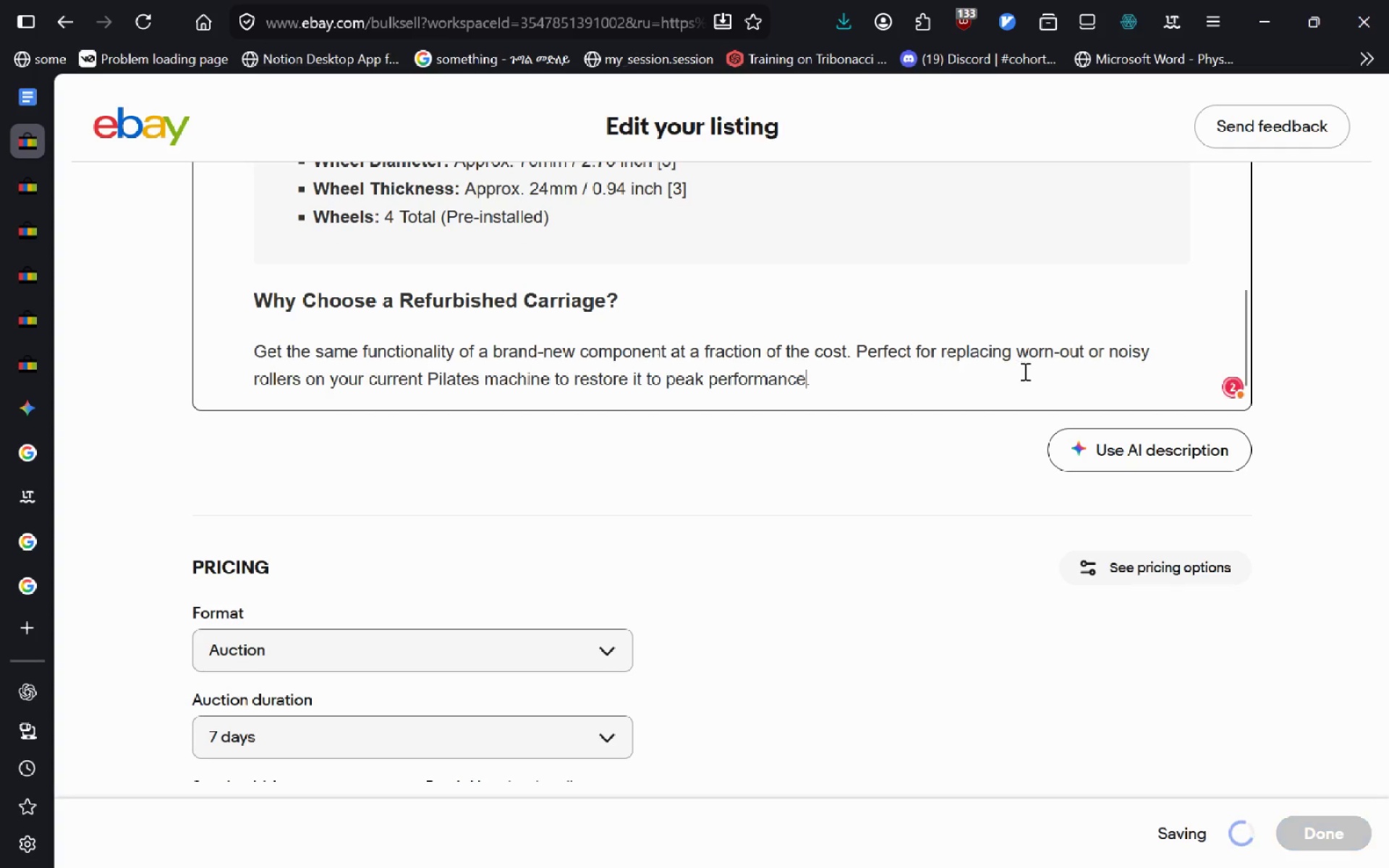 
left_click([1008, 349])
 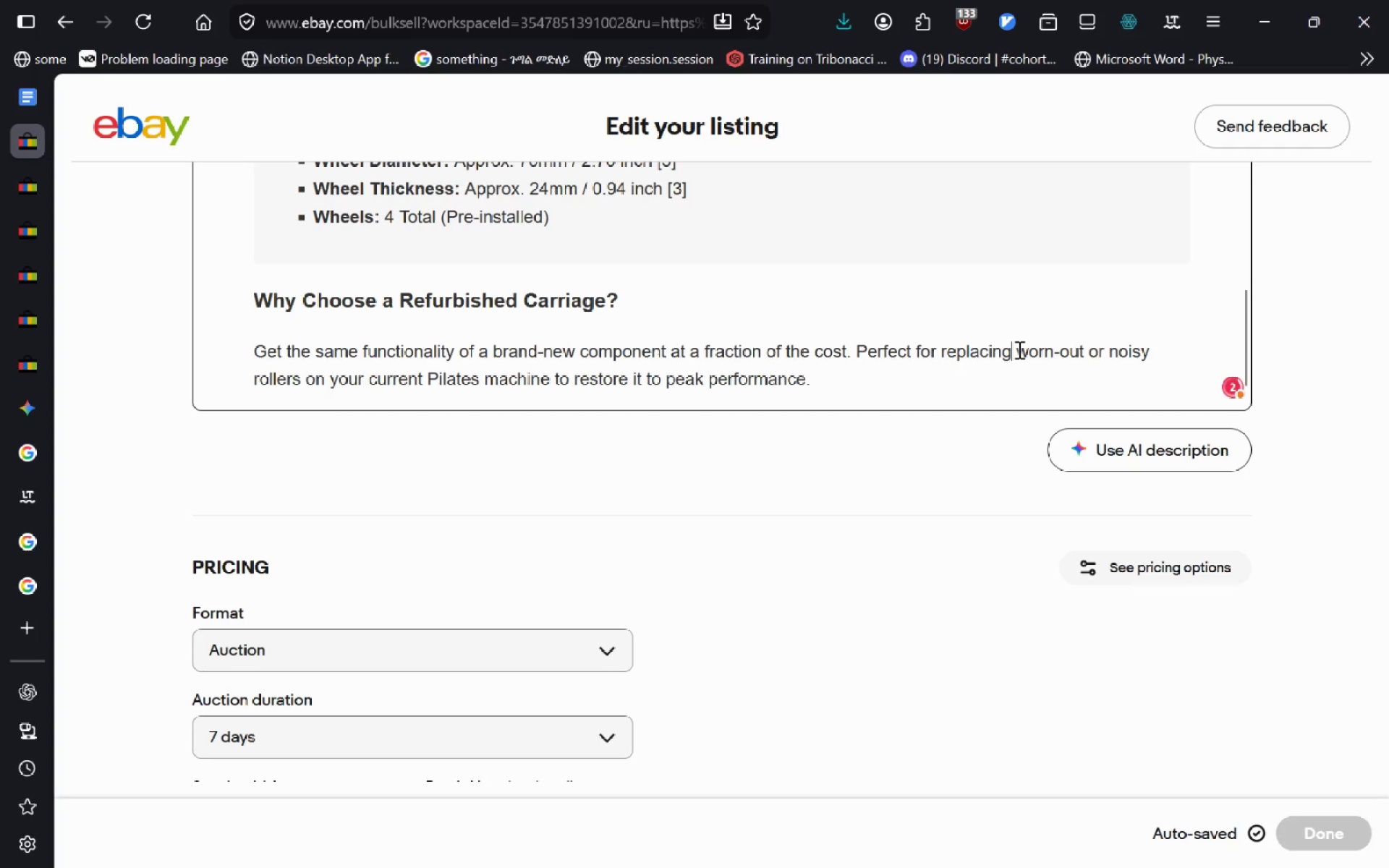 
left_click_drag(start_coordinate=[1021, 349], to_coordinate=[1072, 354])
 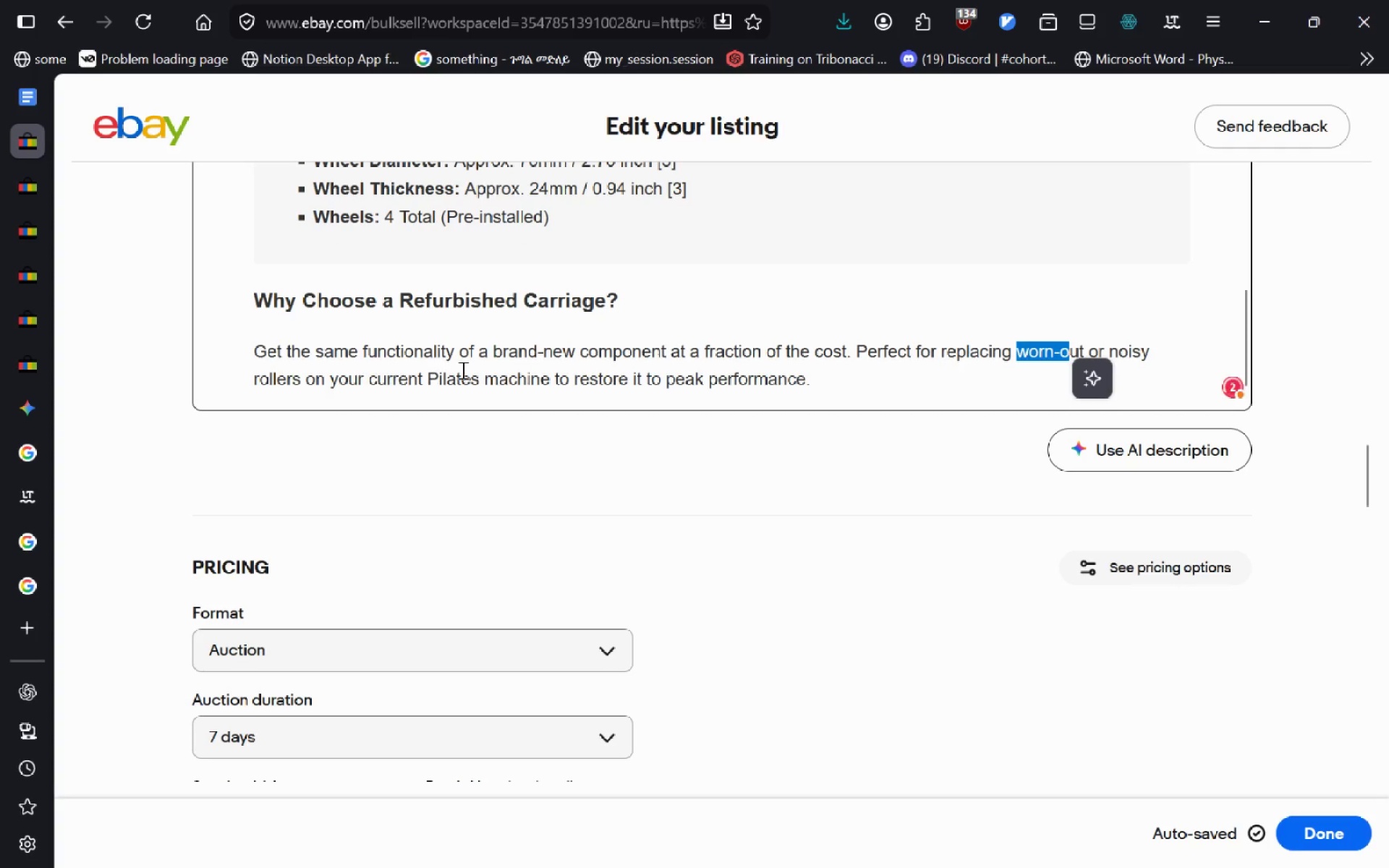 
left_click([474, 376])
 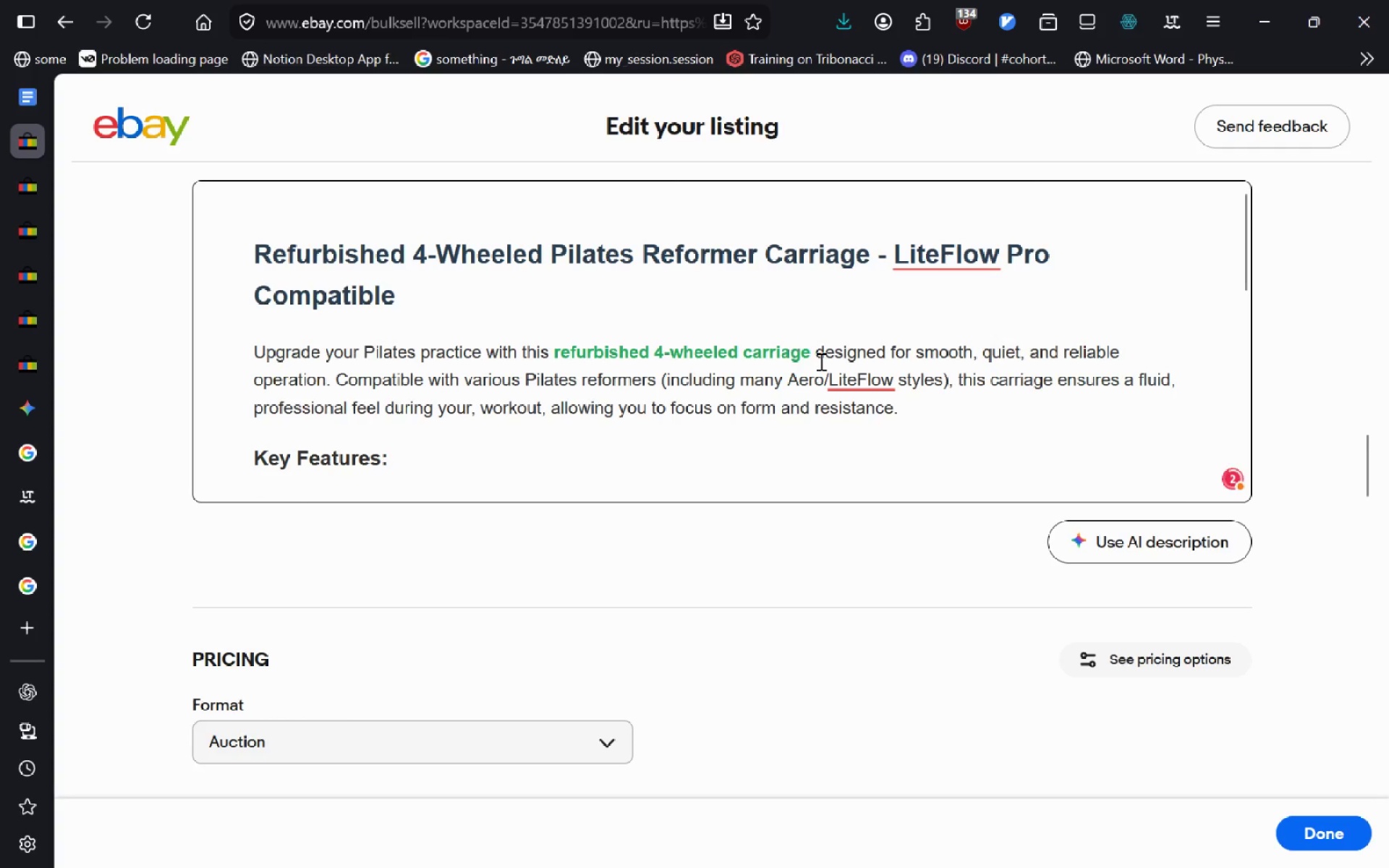 
left_click([854, 388])
 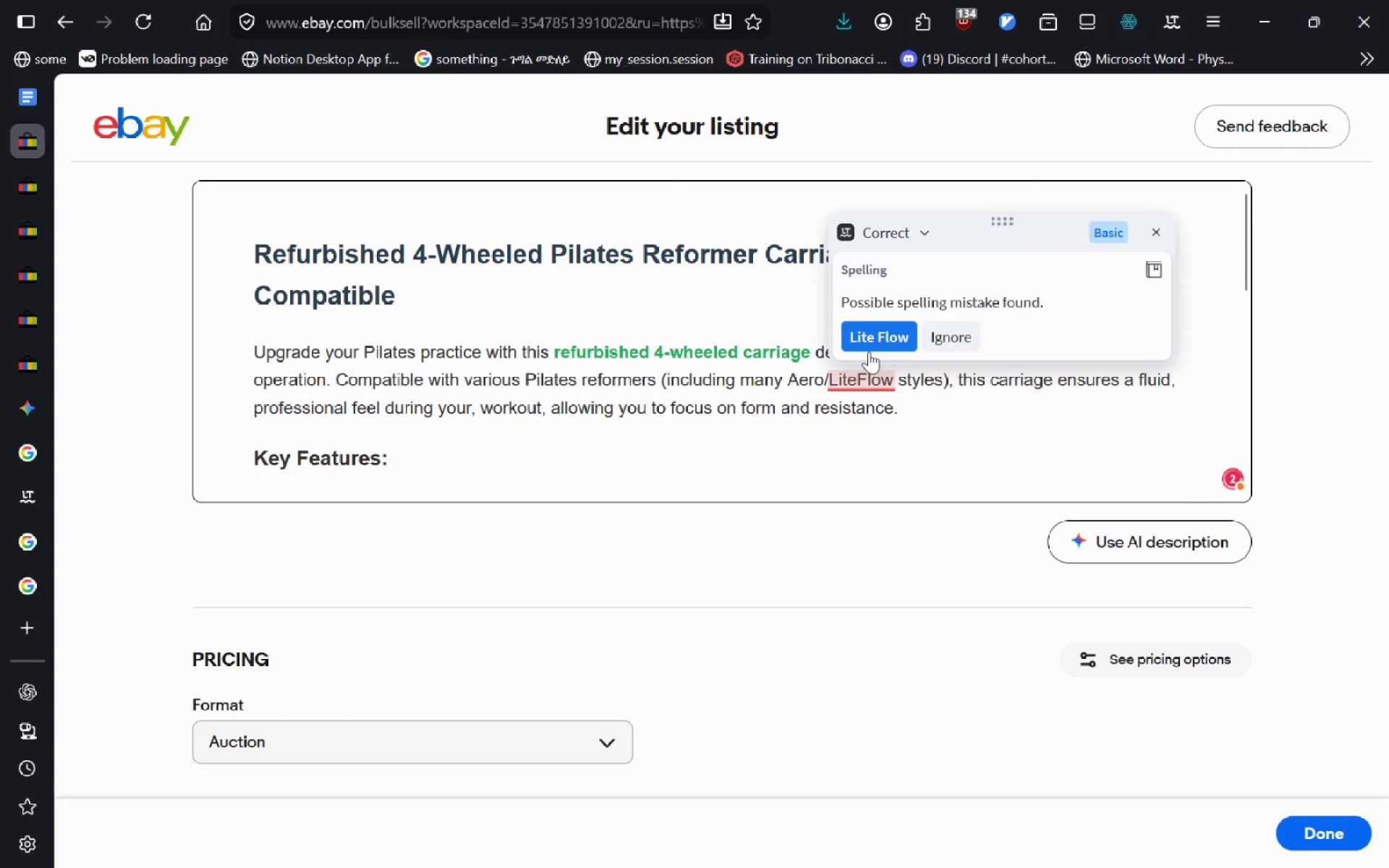 
left_click([780, 410])
 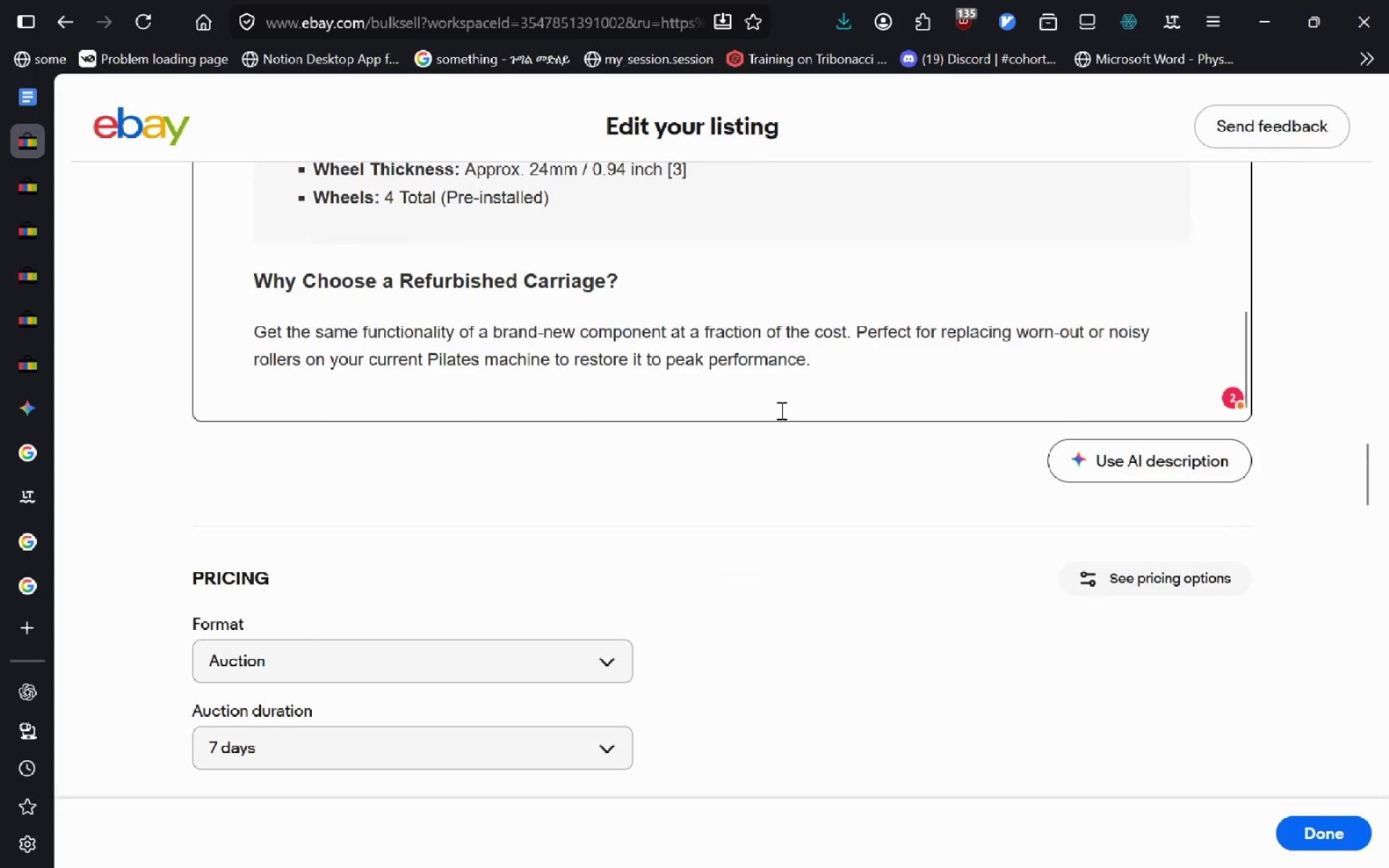 
wait(5.72)
 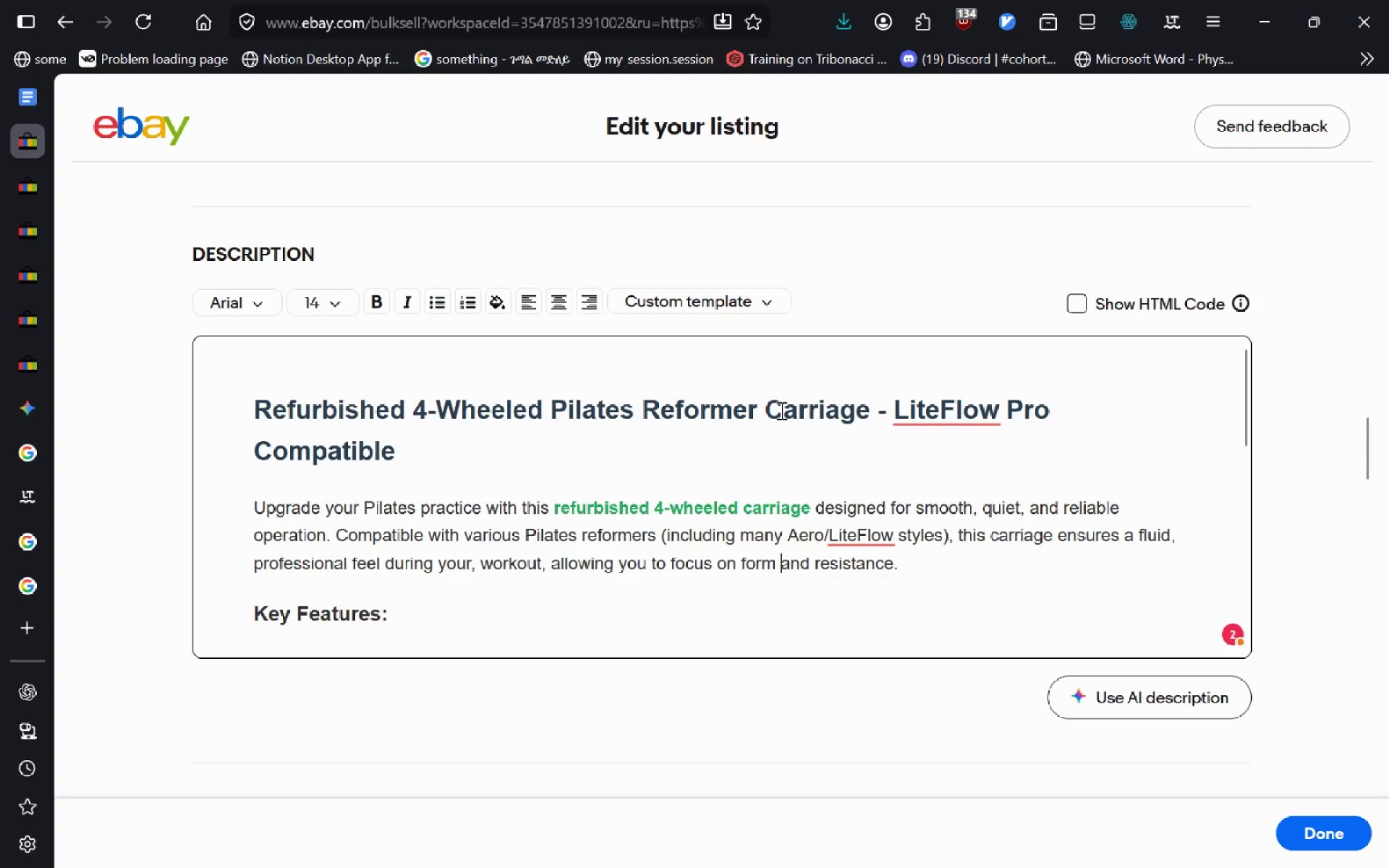 
left_click([553, 530])
 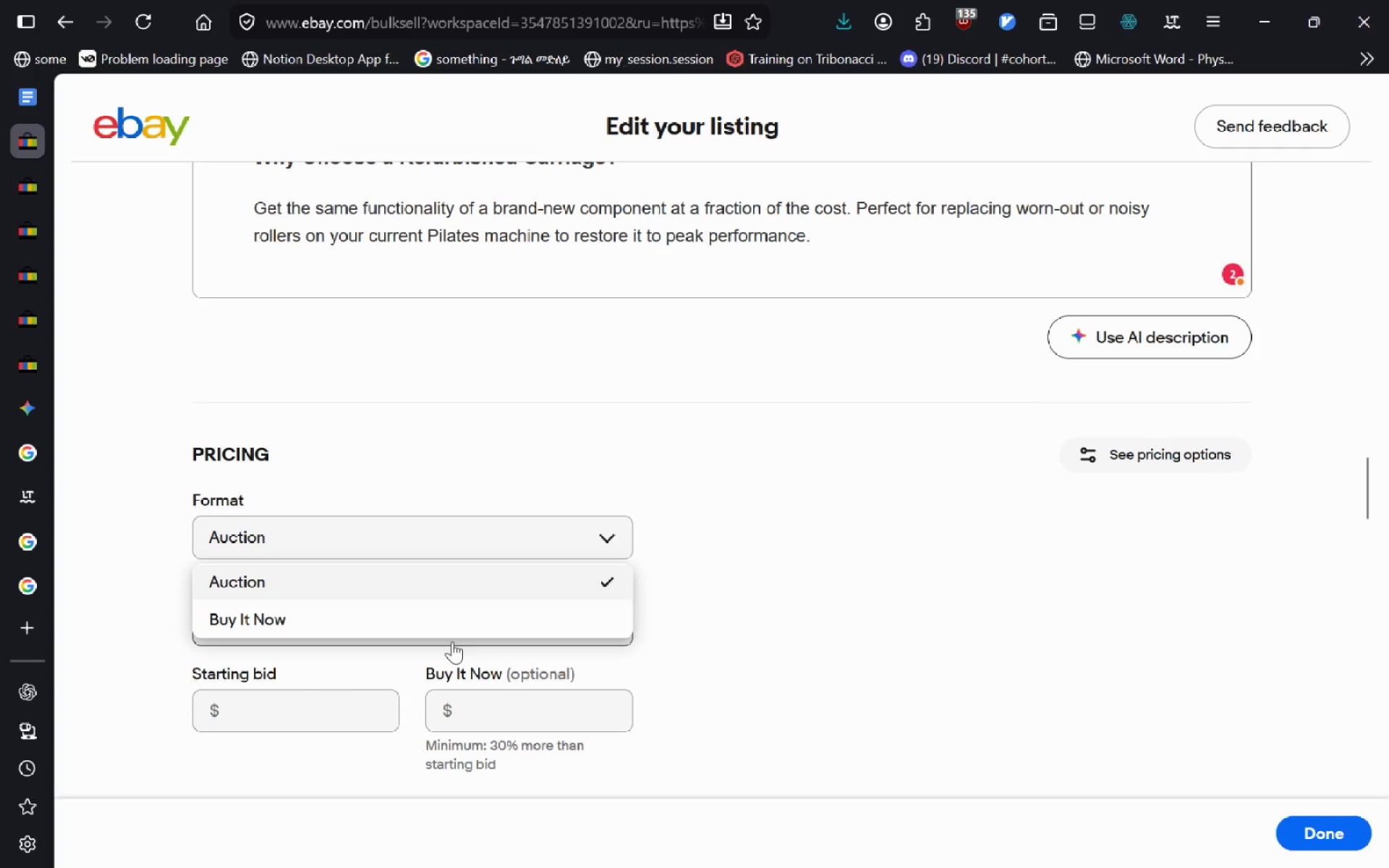 
left_click([477, 613])
 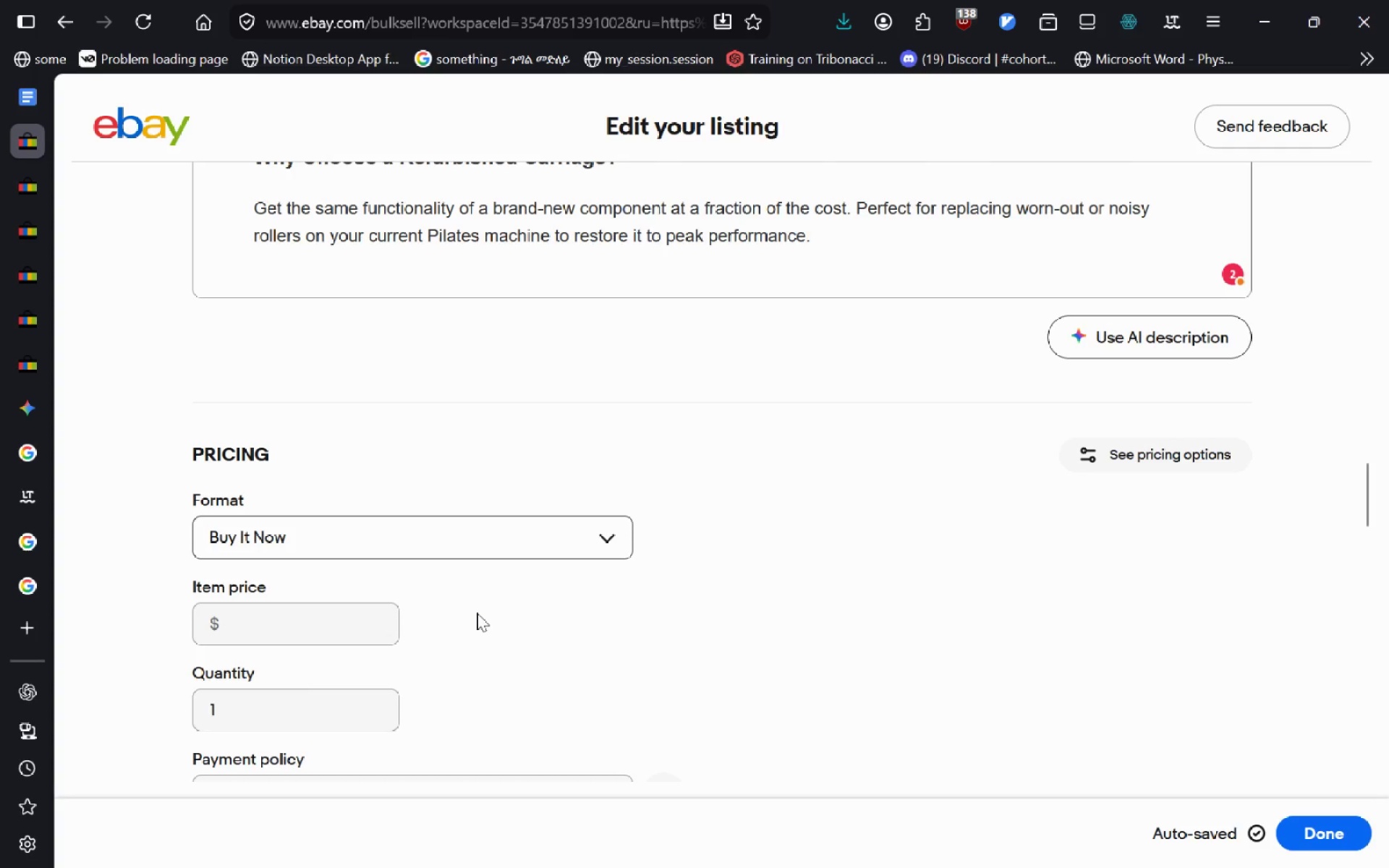 
wait(10.53)
 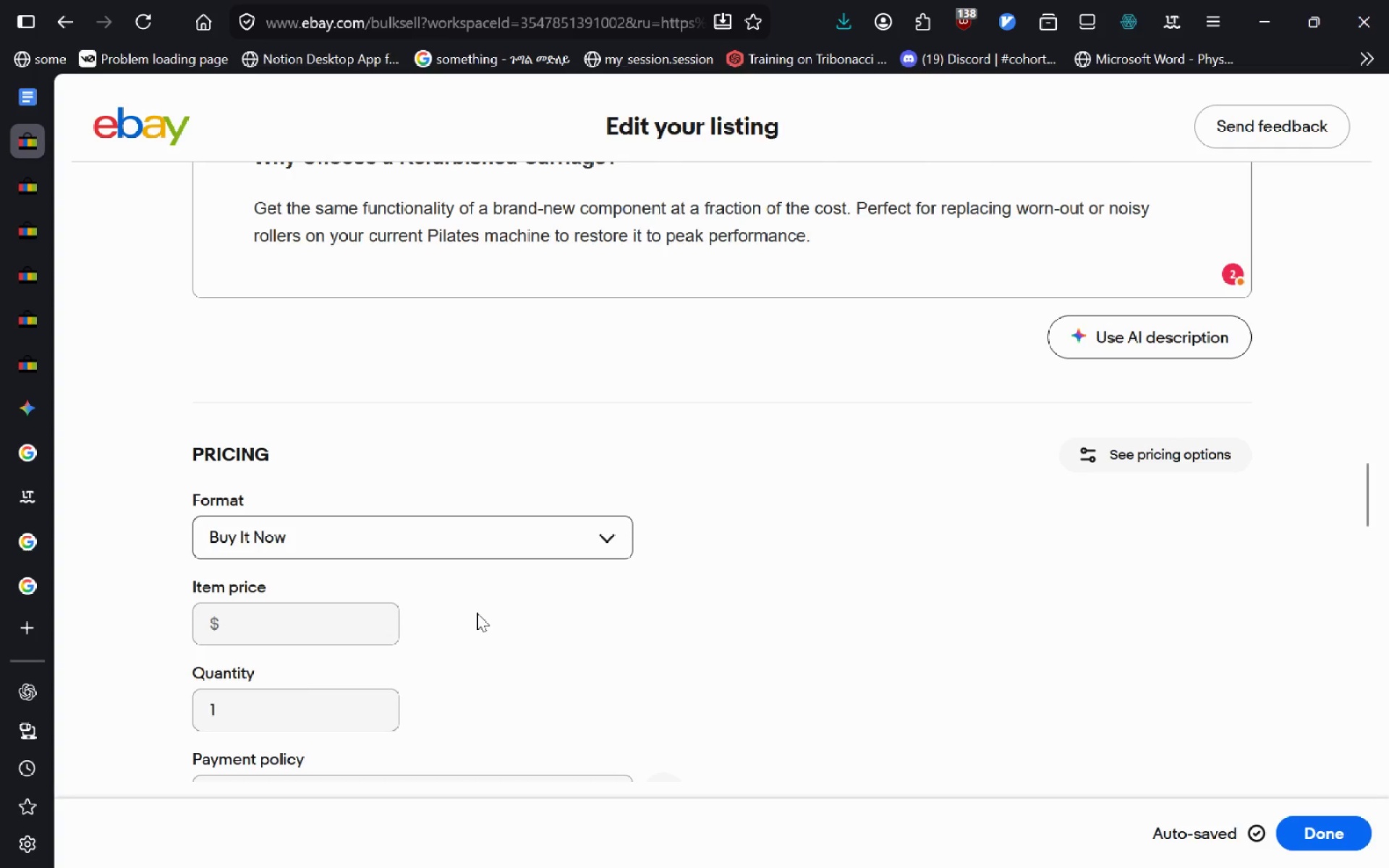 
left_click([310, 555])
 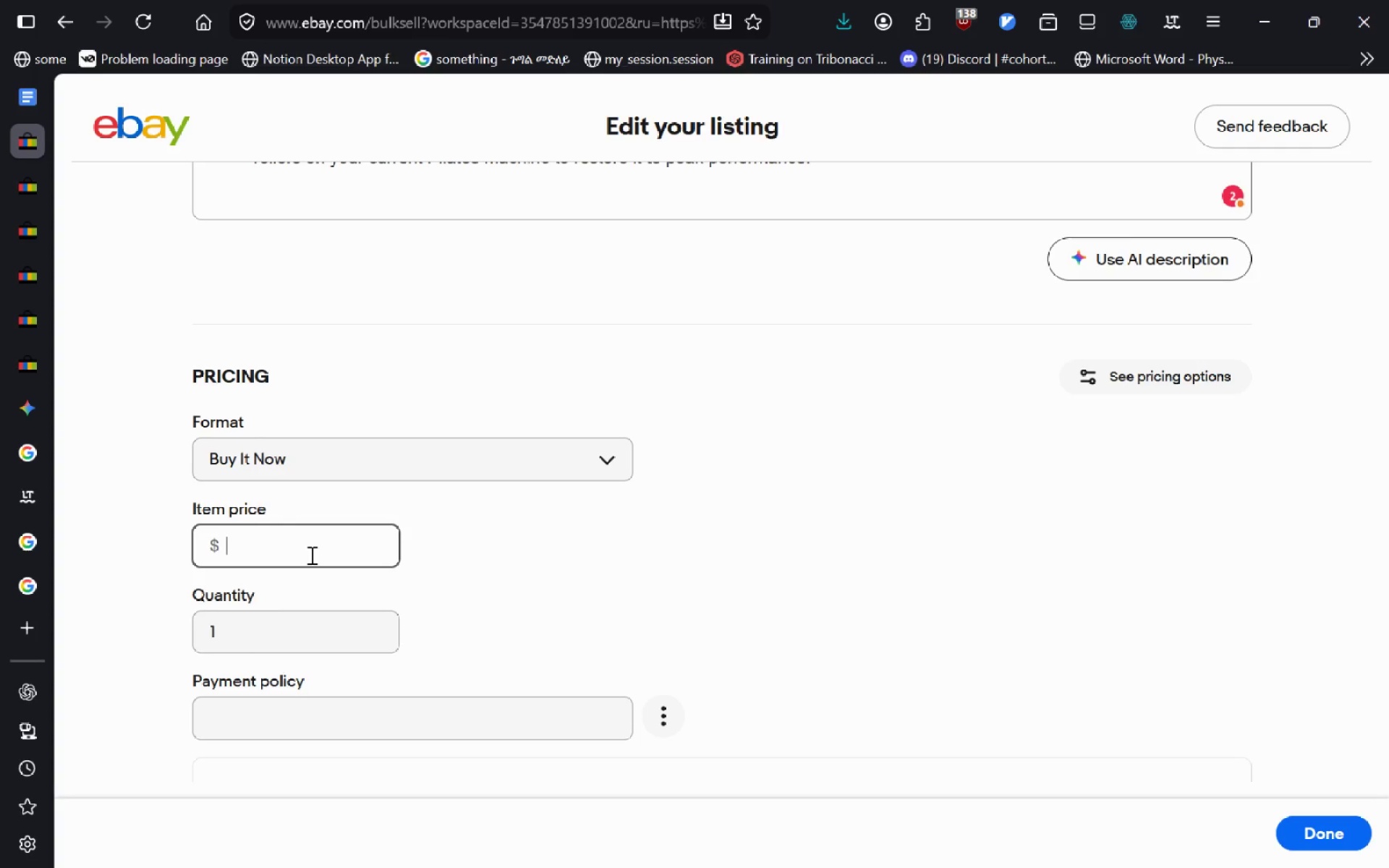 
type(50)
 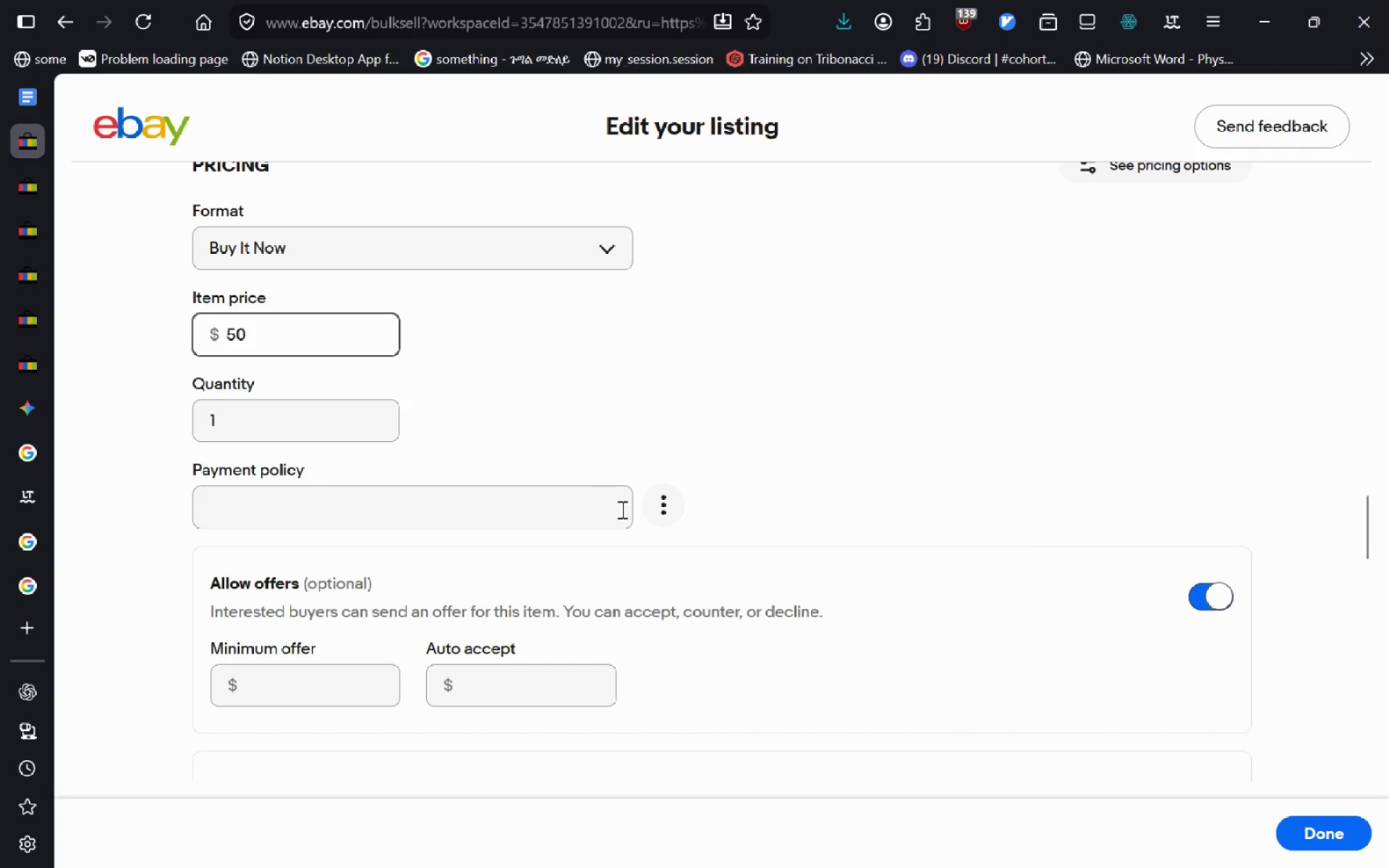 
left_click([658, 511])
 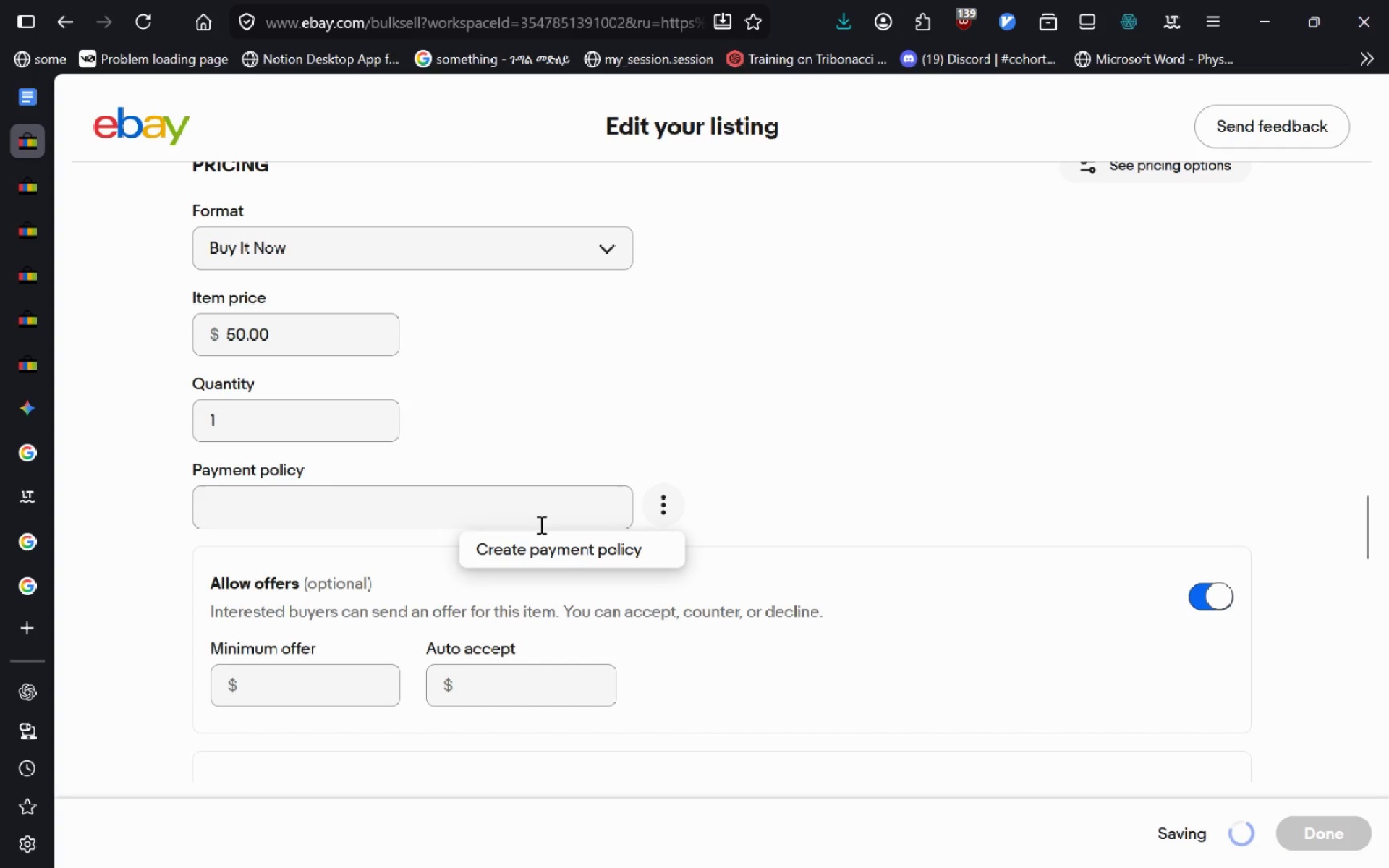 
left_click([540, 524])
 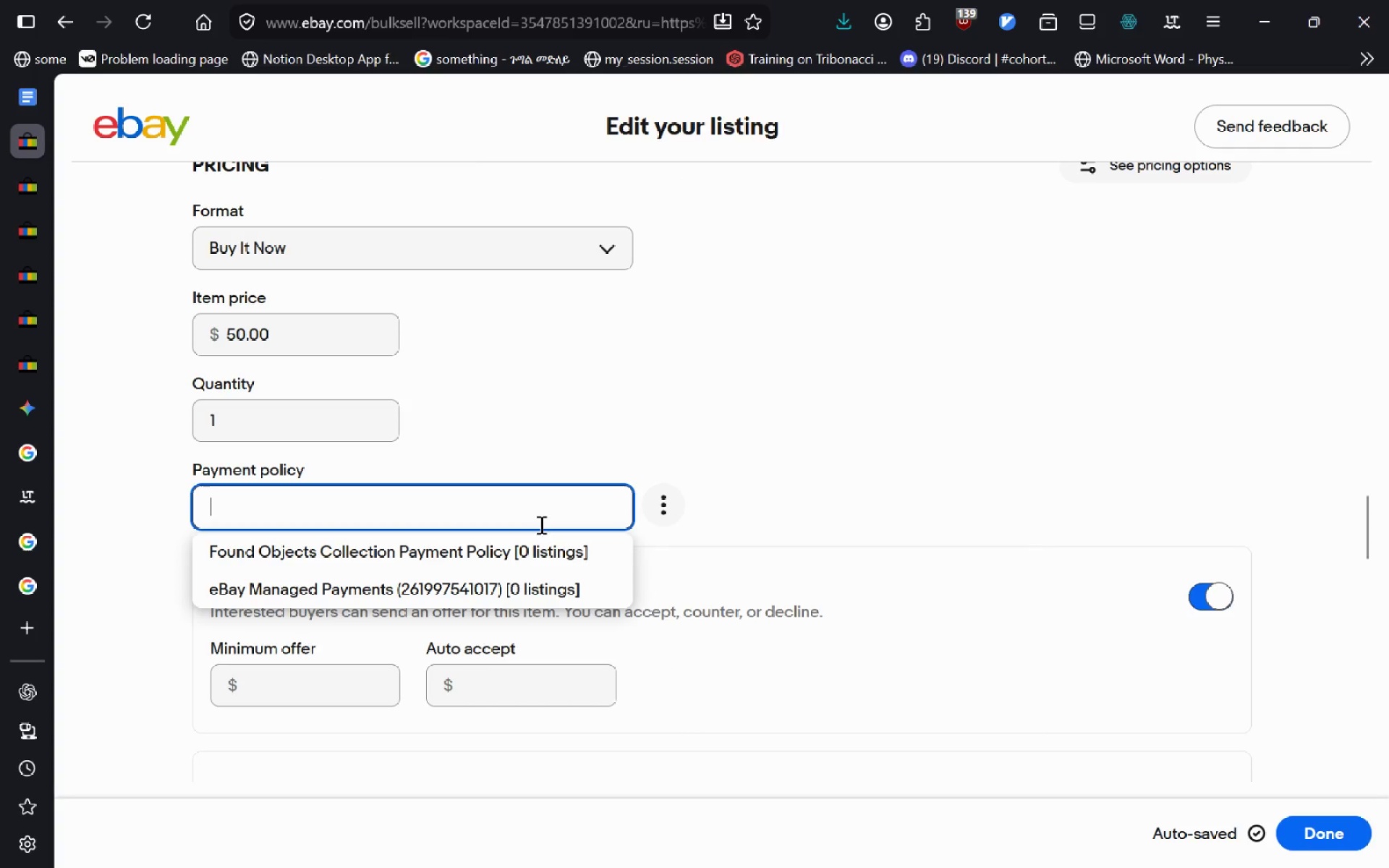 
left_click([501, 550])
 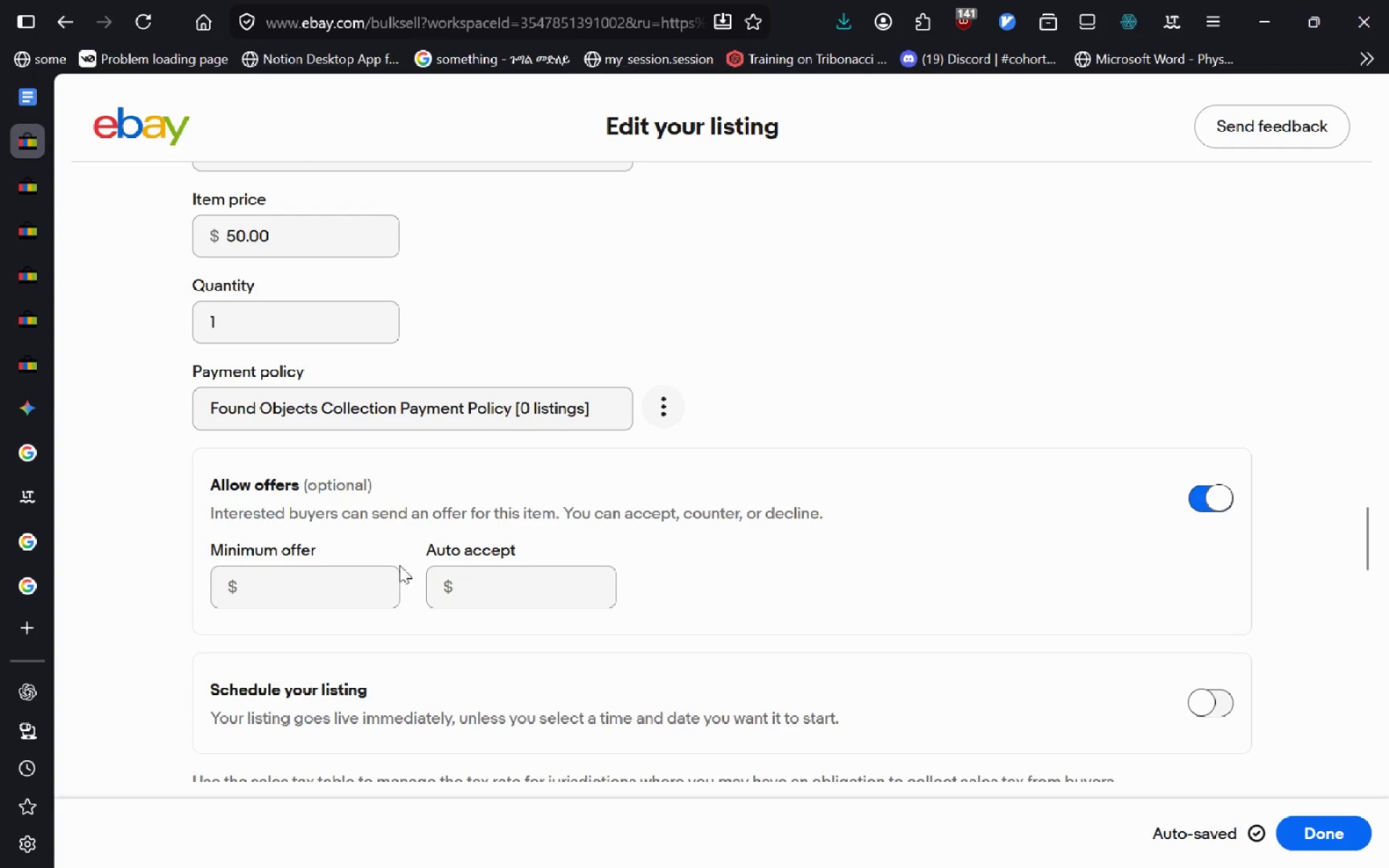 
left_click([318, 587])
 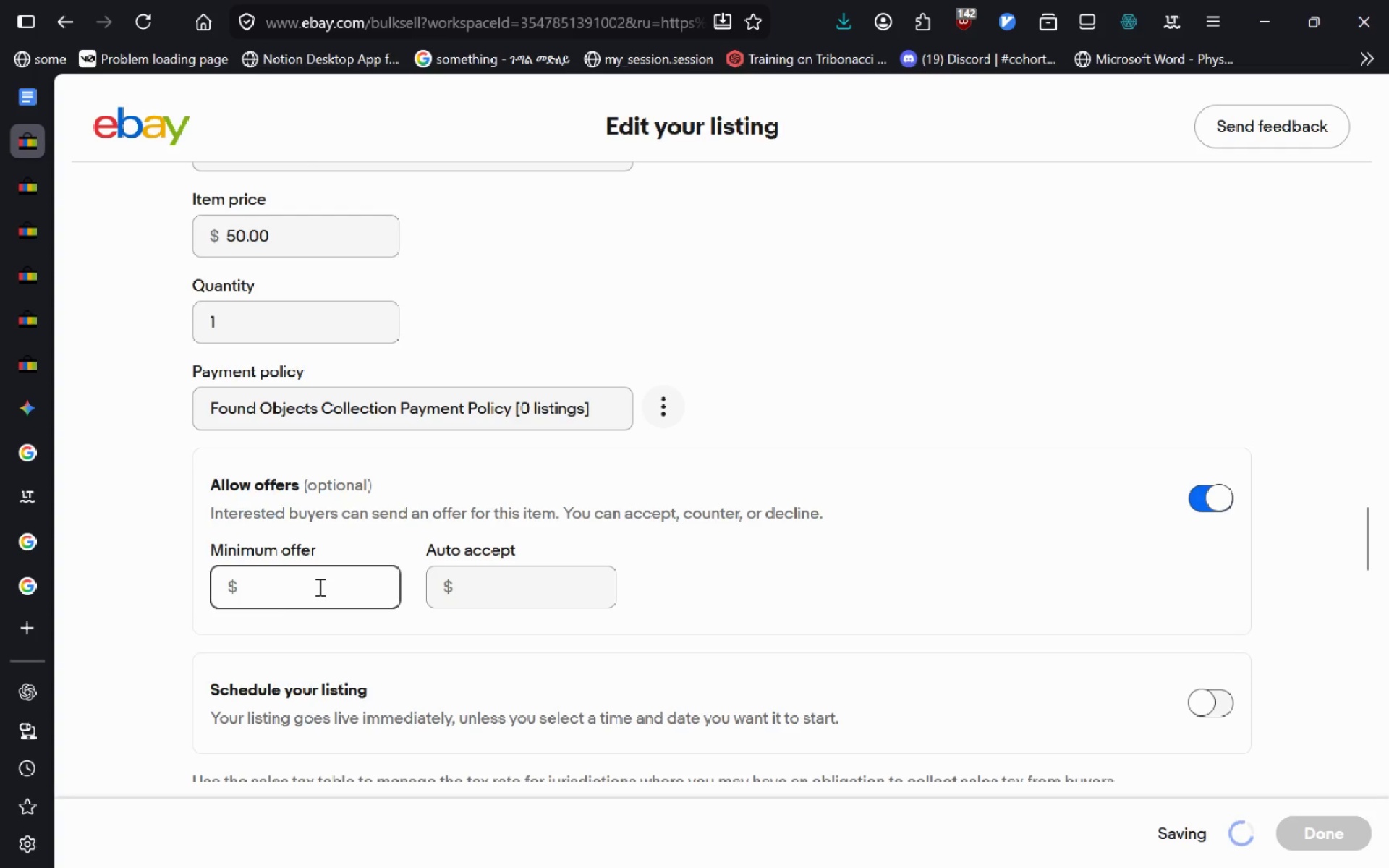 
type(50)
 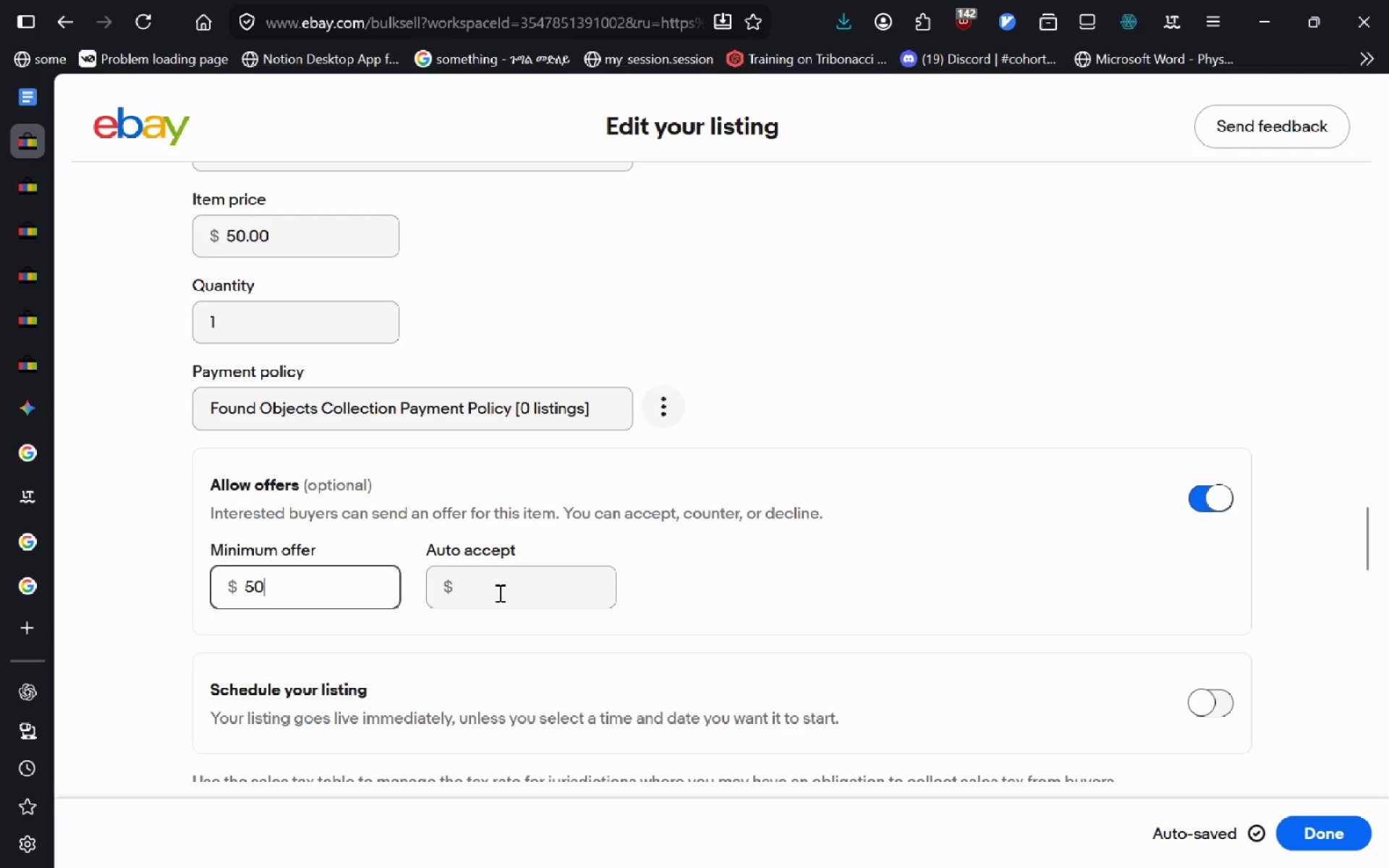 
left_click([503, 584])
 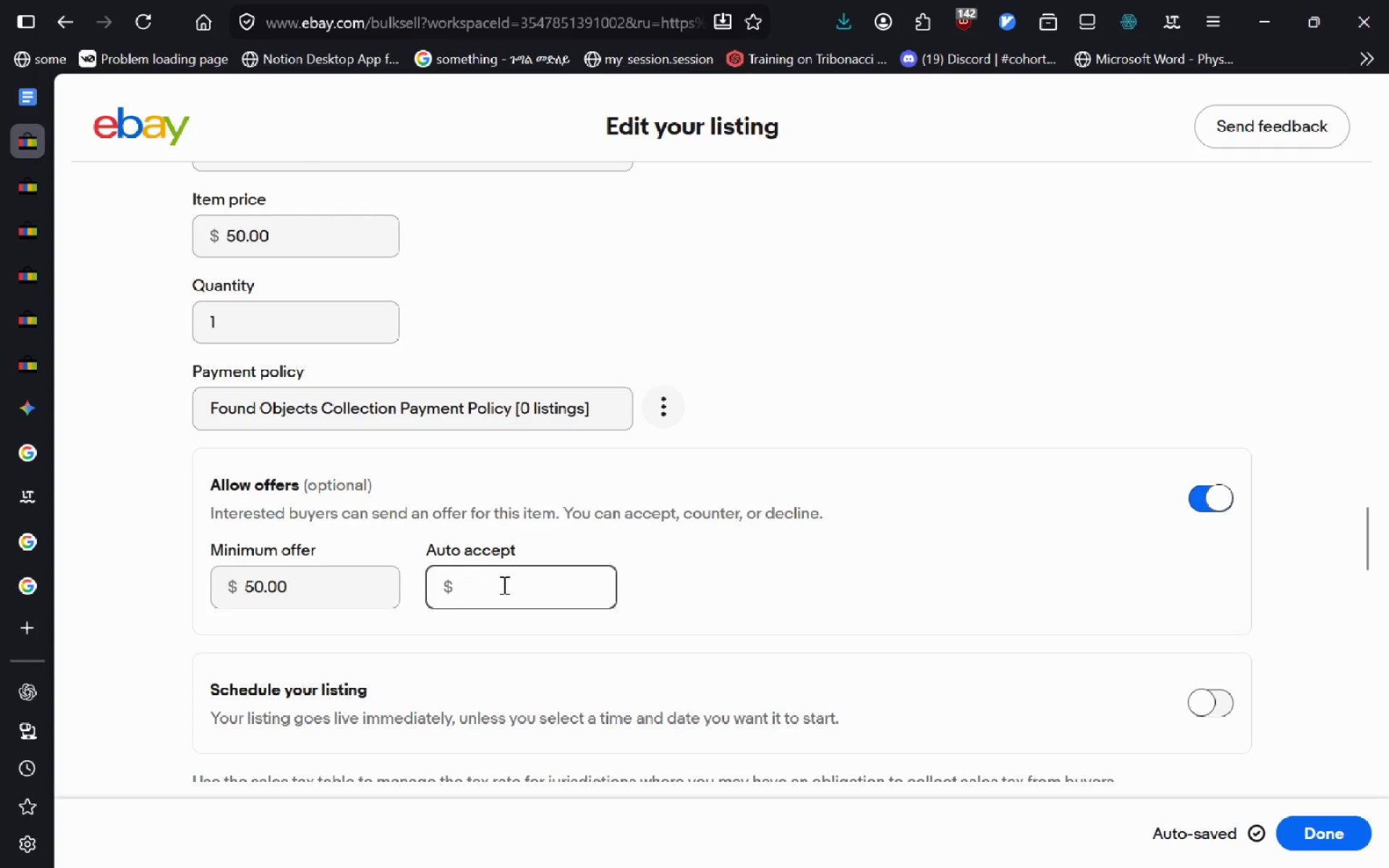 
type(70)
 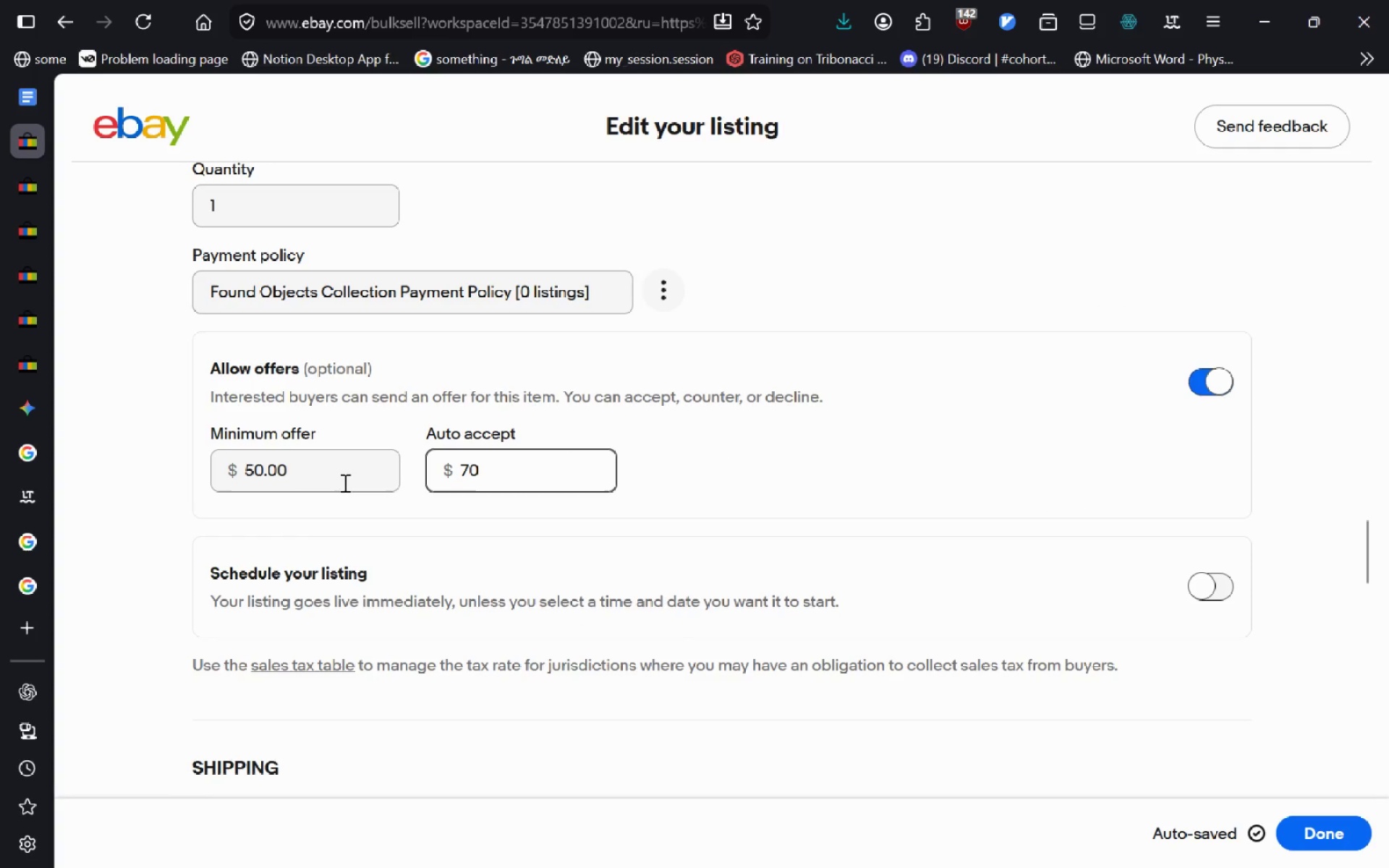 
wait(5.23)
 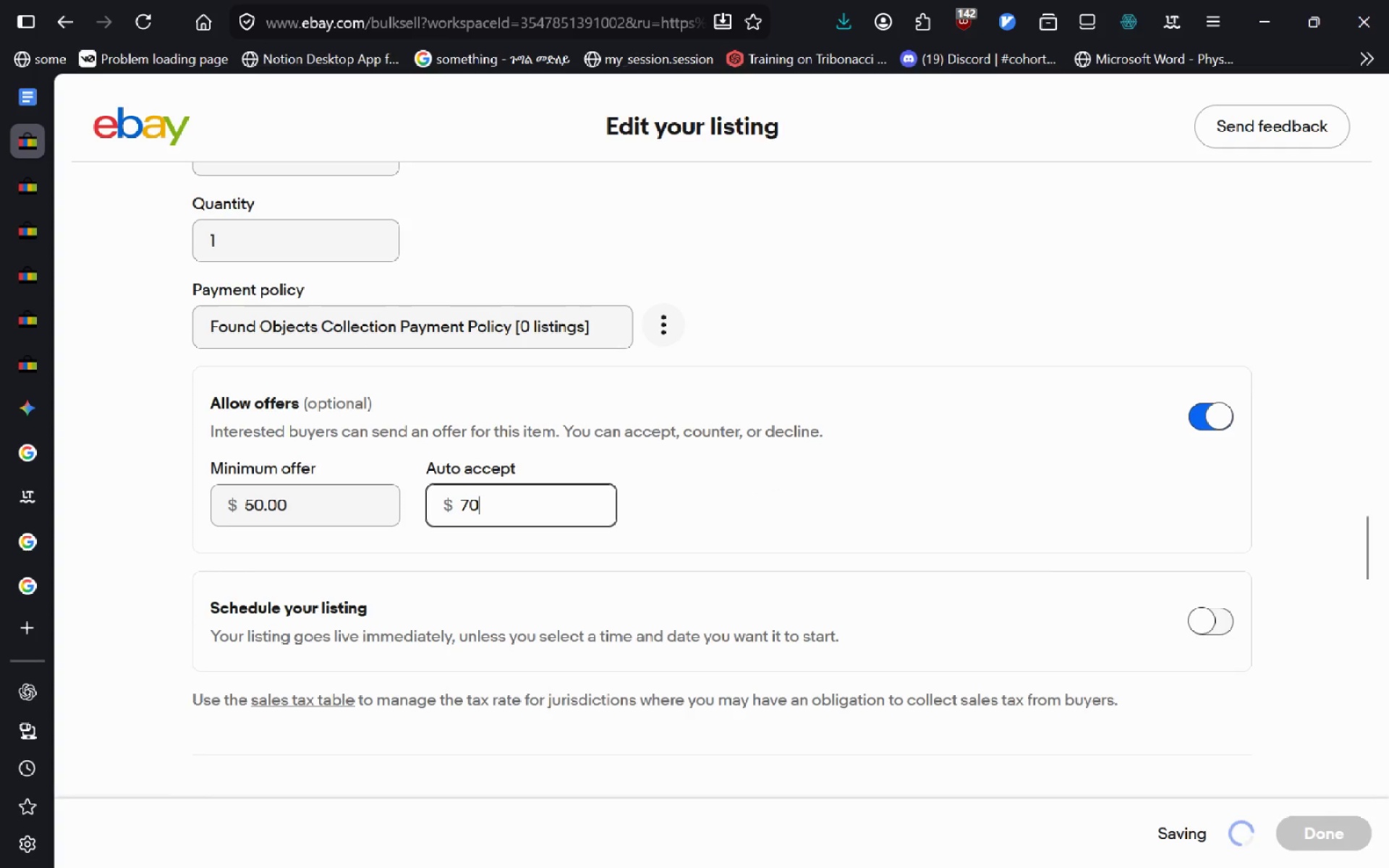 
left_click([344, 482])
 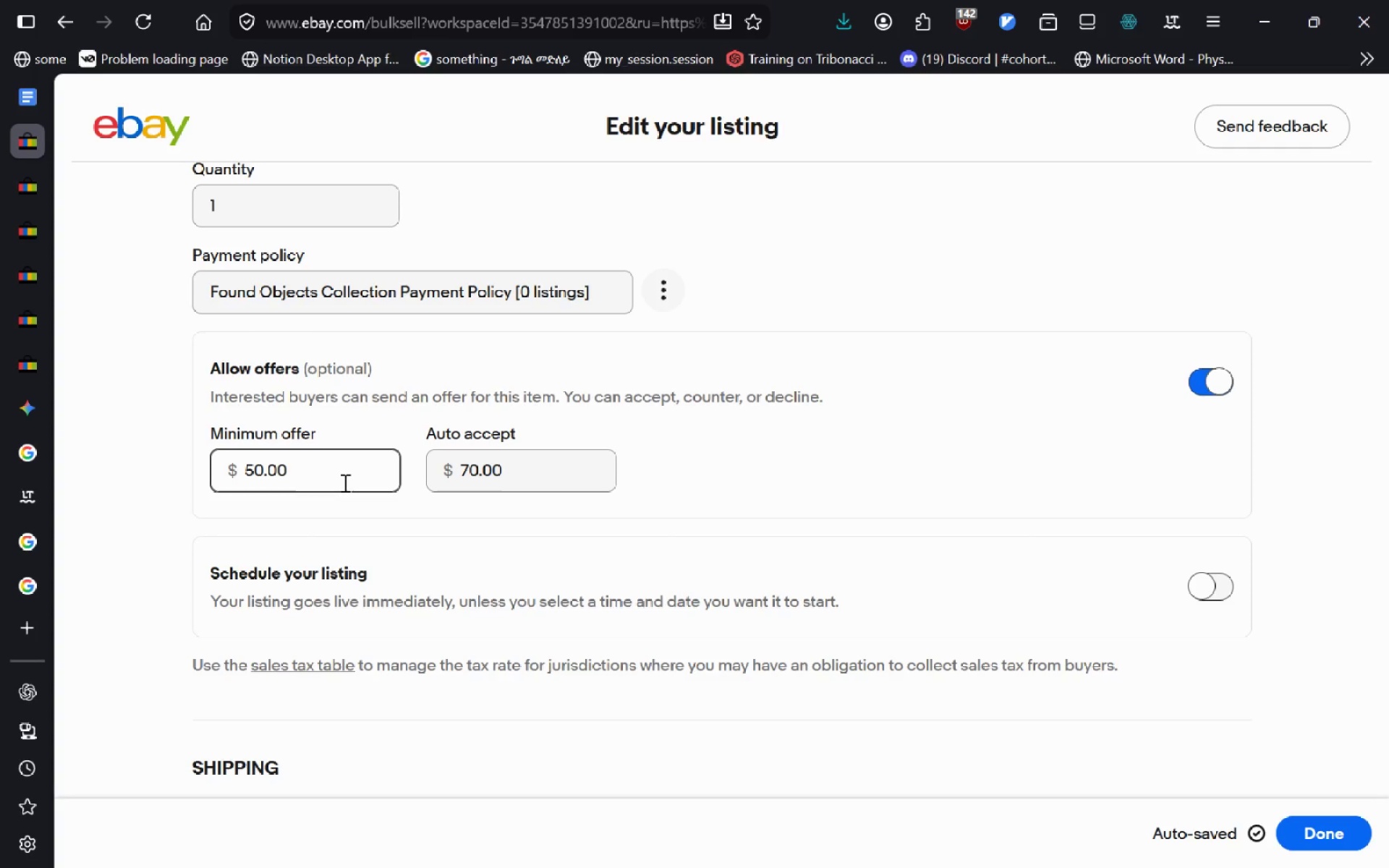 
key(Backspace)
key(Backspace)
key(Backspace)
key(Backspace)
key(Backspace)
type(48)
key(Backspace)
type(6)
 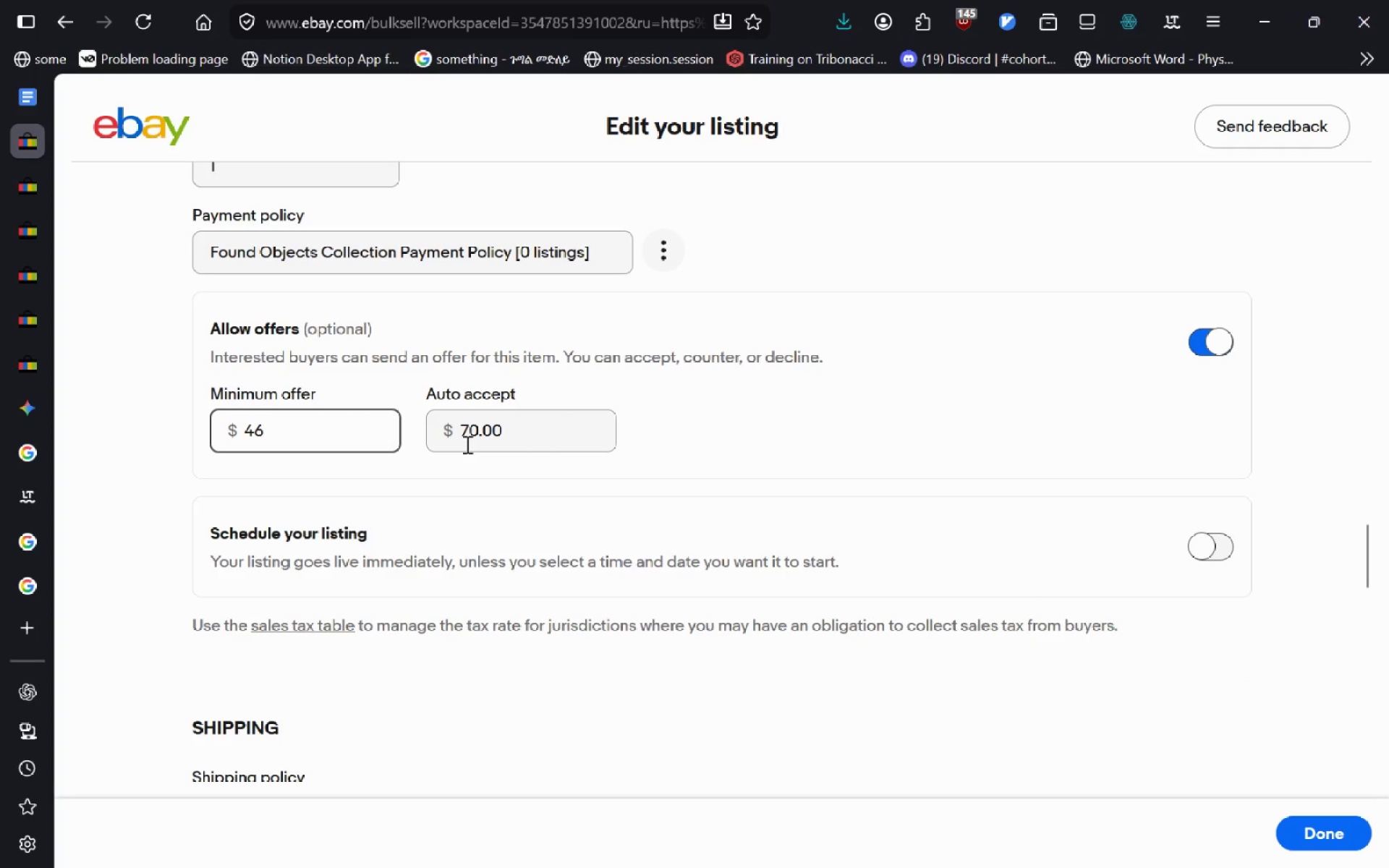 
wait(9.12)
 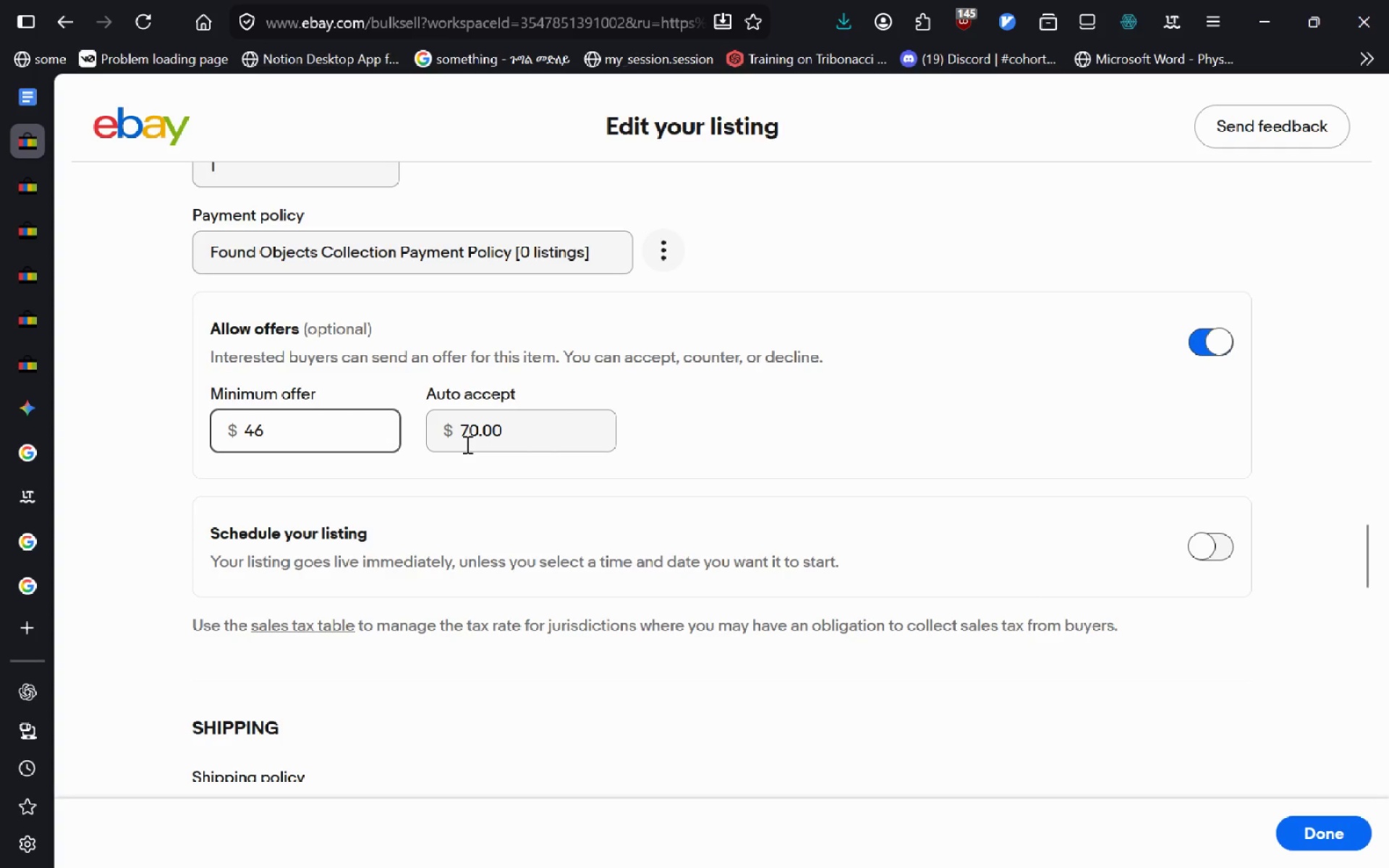 
left_click([650, 620])
 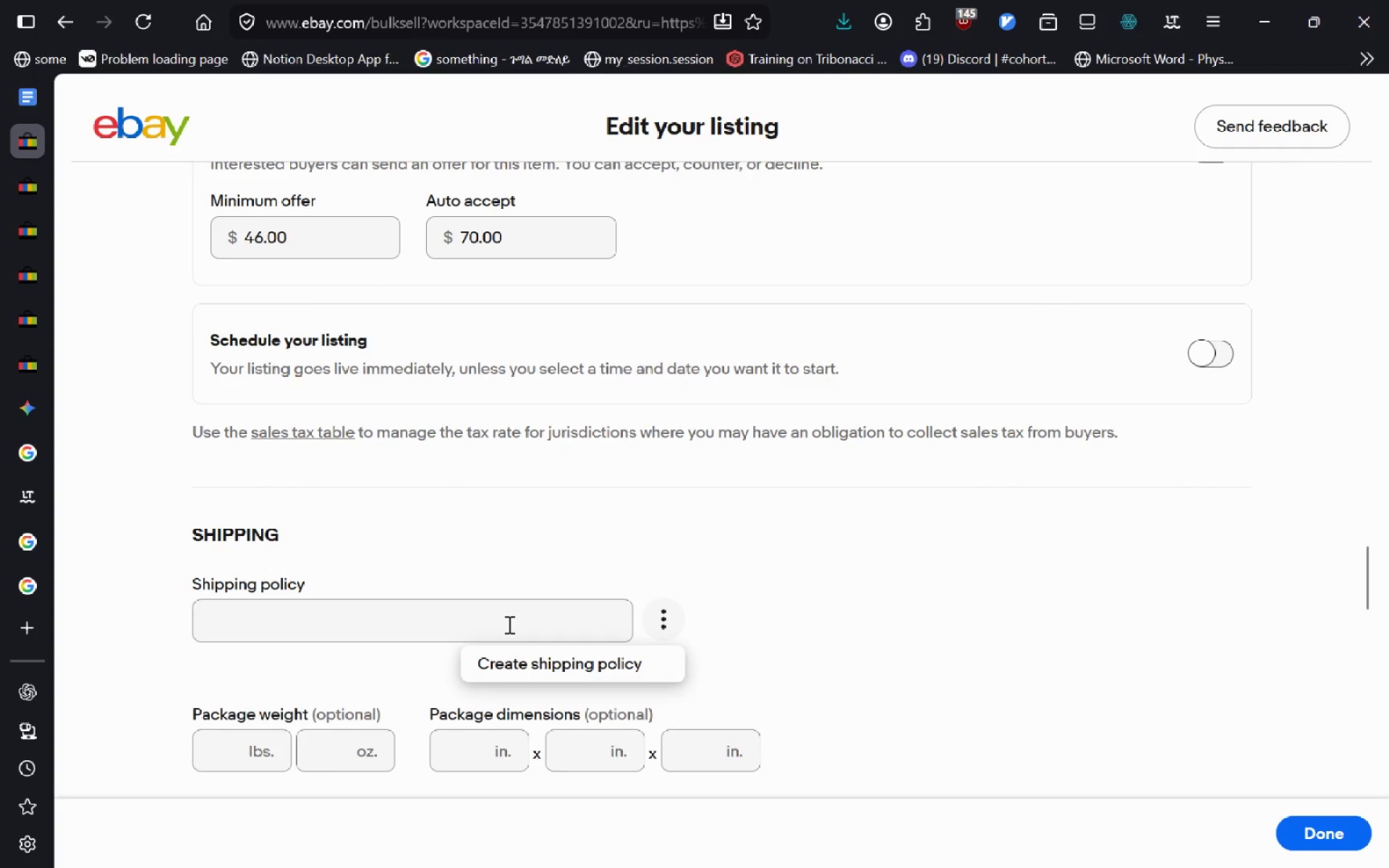 
double_click([508, 624])
 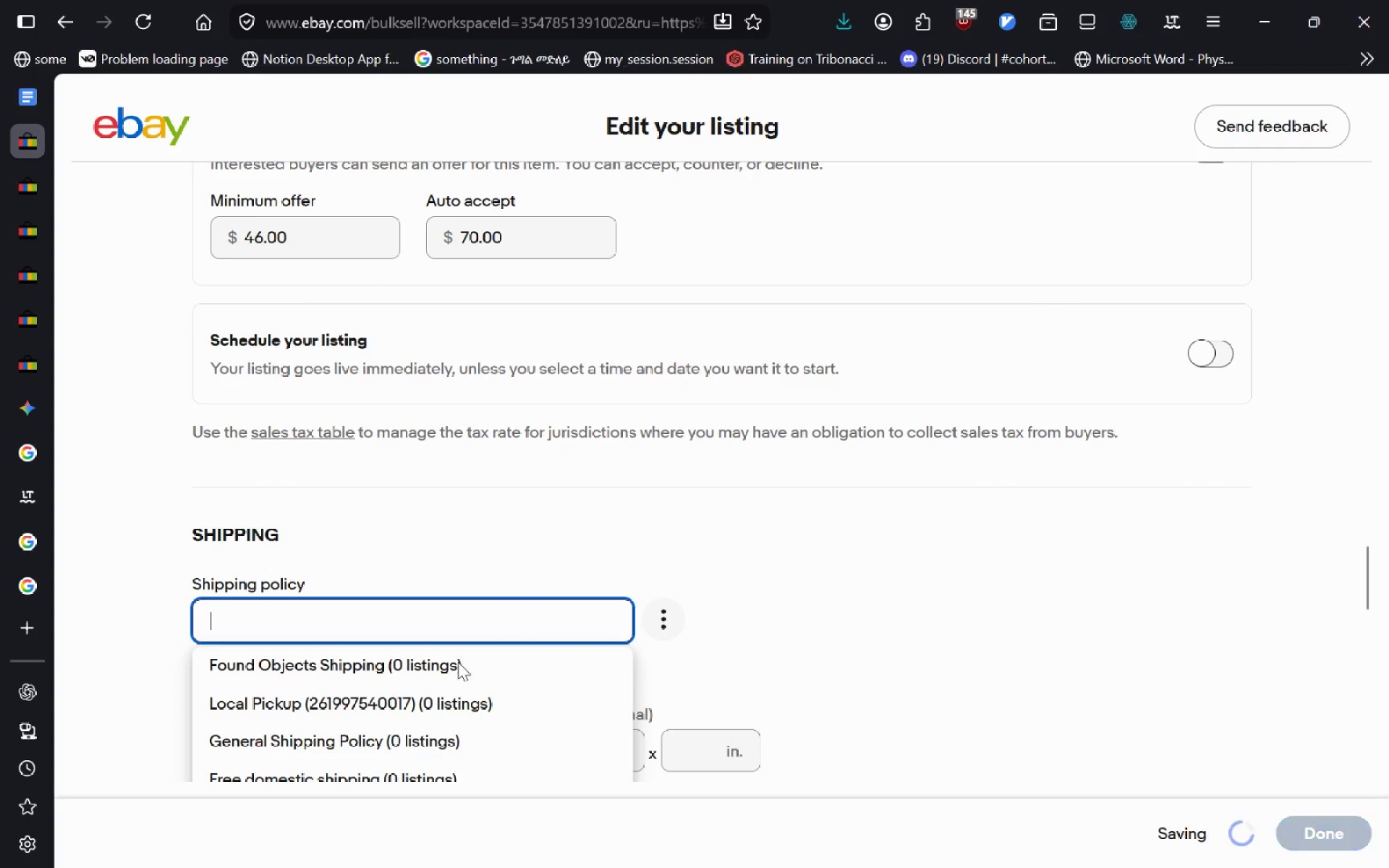 
mouse_move([424, 665])
 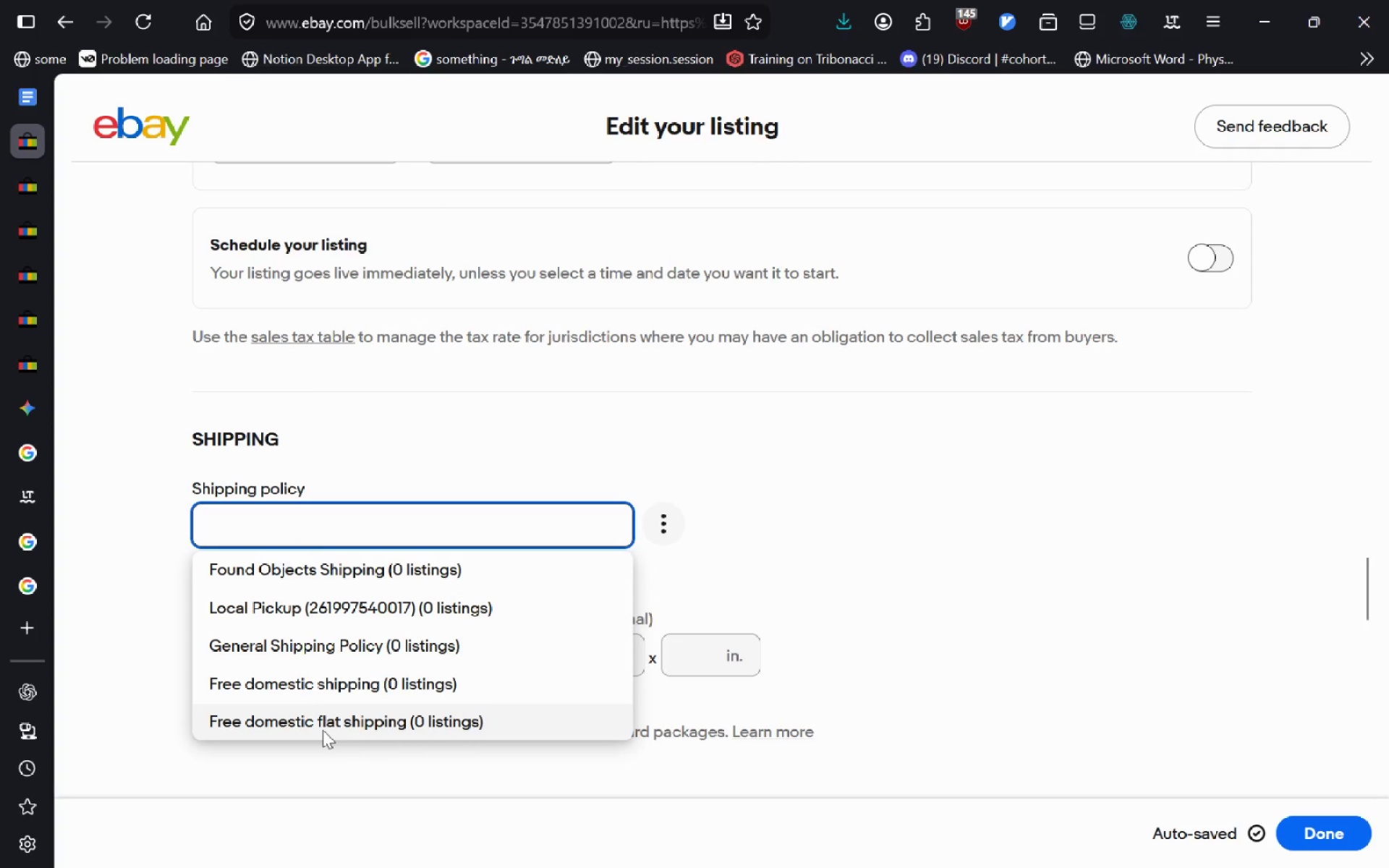 
left_click([323, 730])
 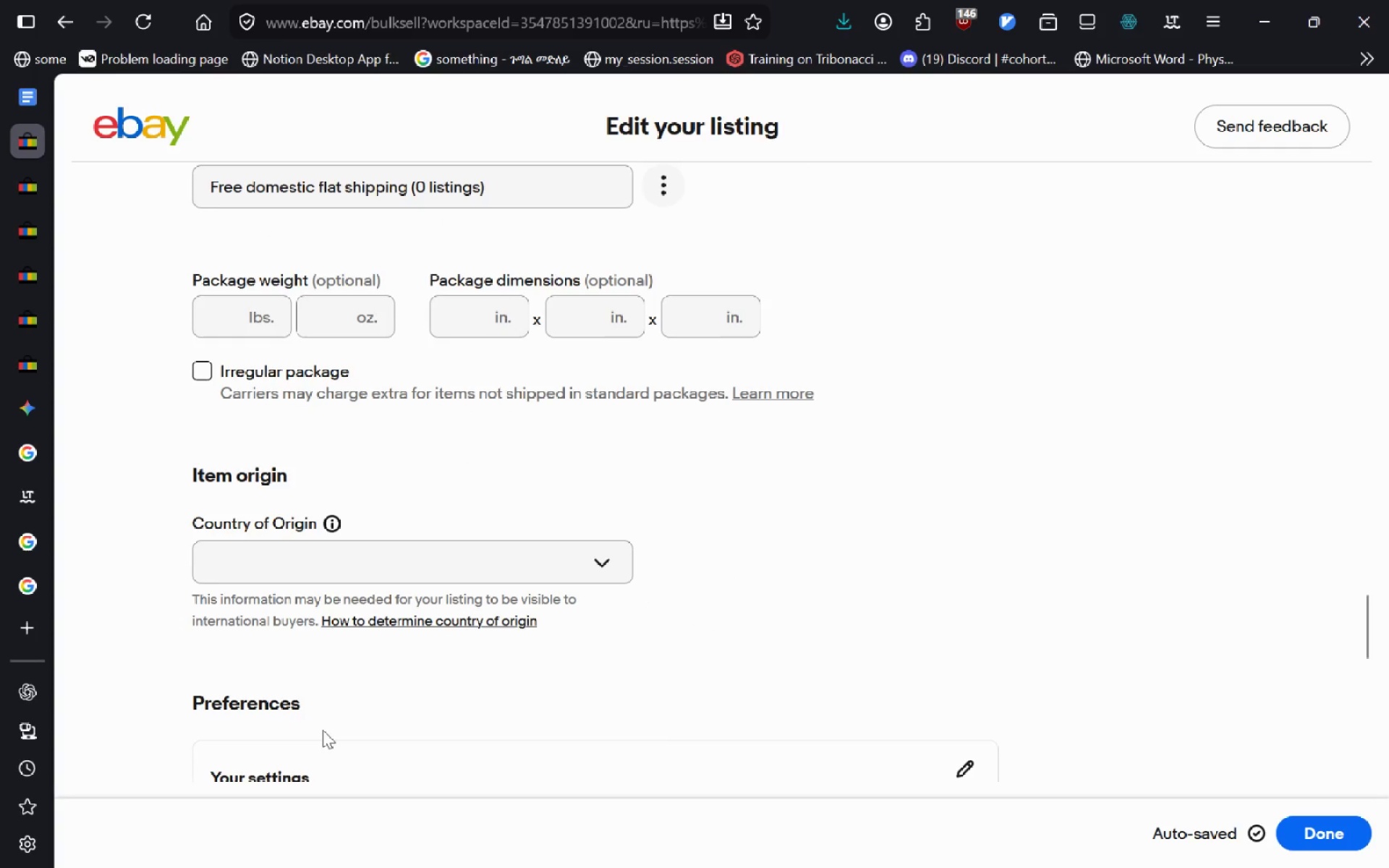 
left_click([397, 554])
 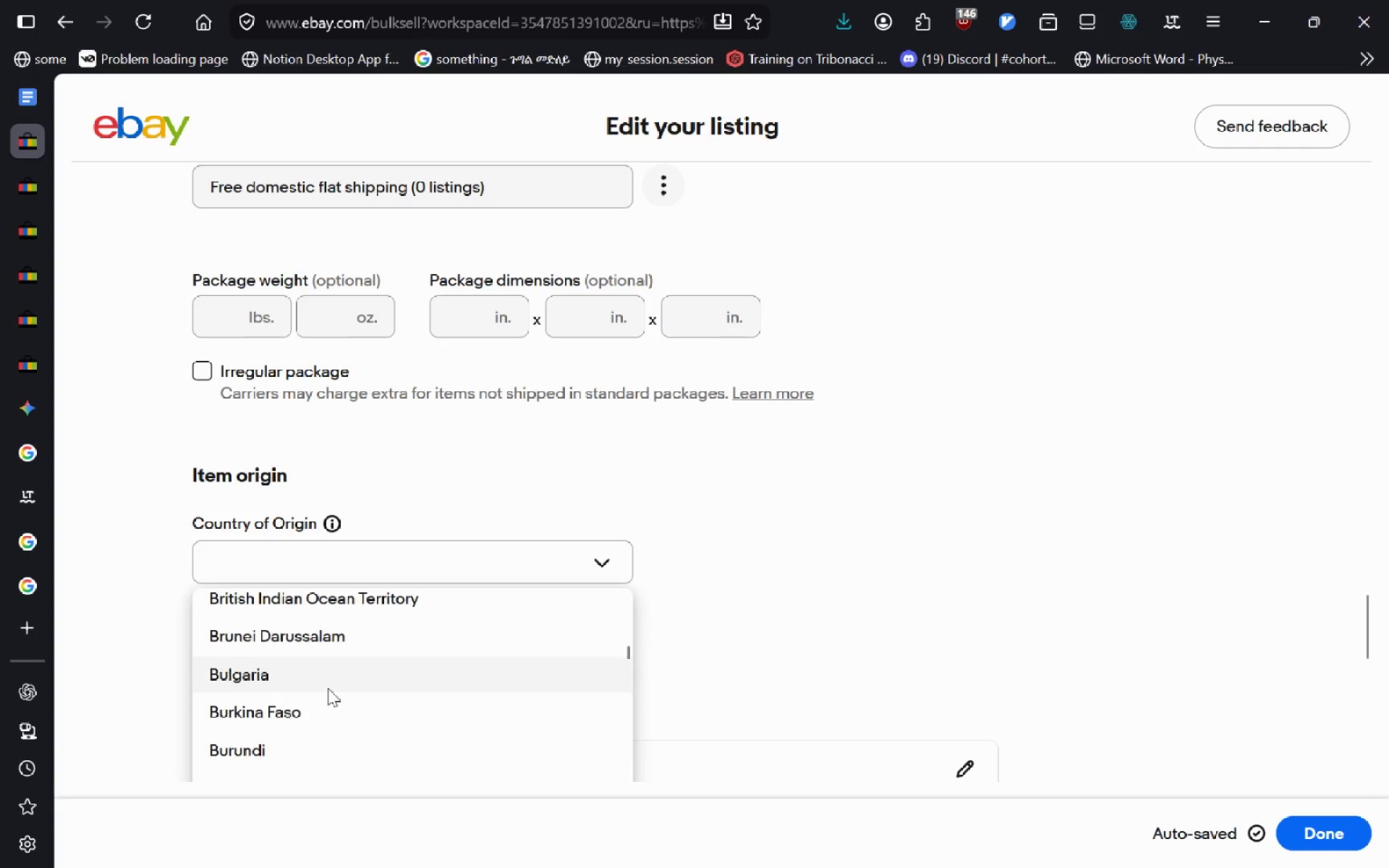 
type(Unite)
key(Backspace)
type(ed Stat)
 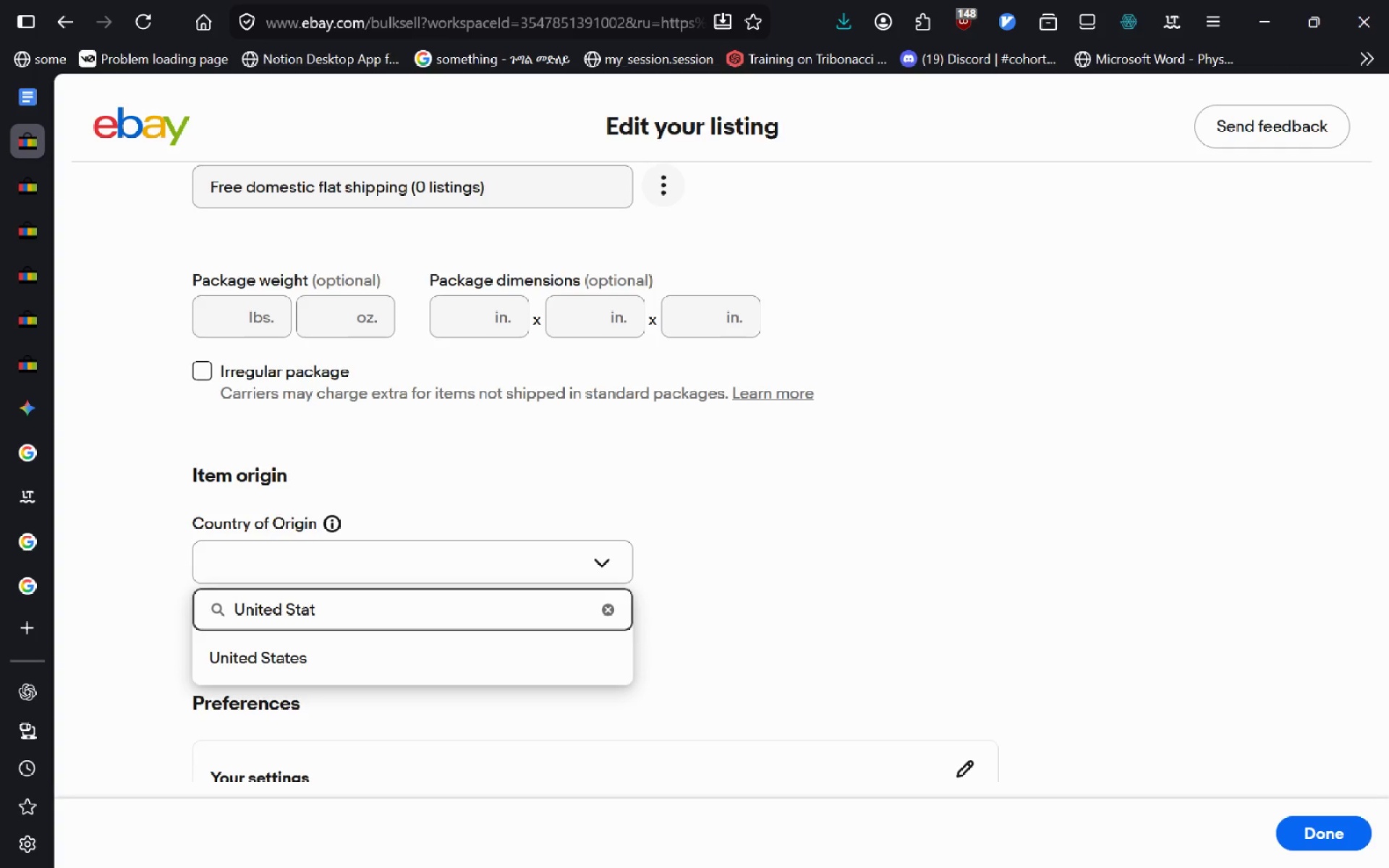 
key(ArrowUp)
 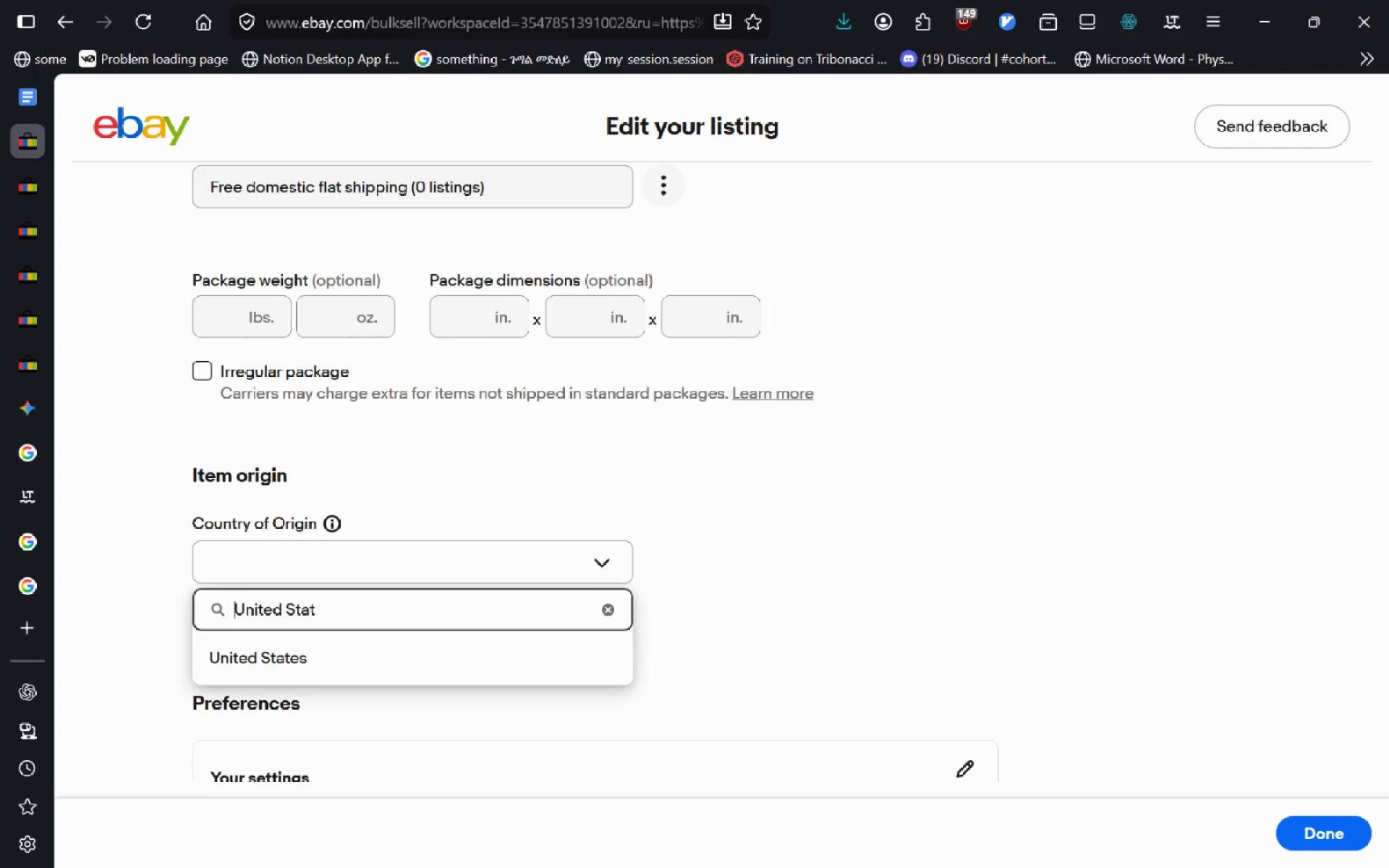 
key(ArrowDown)
 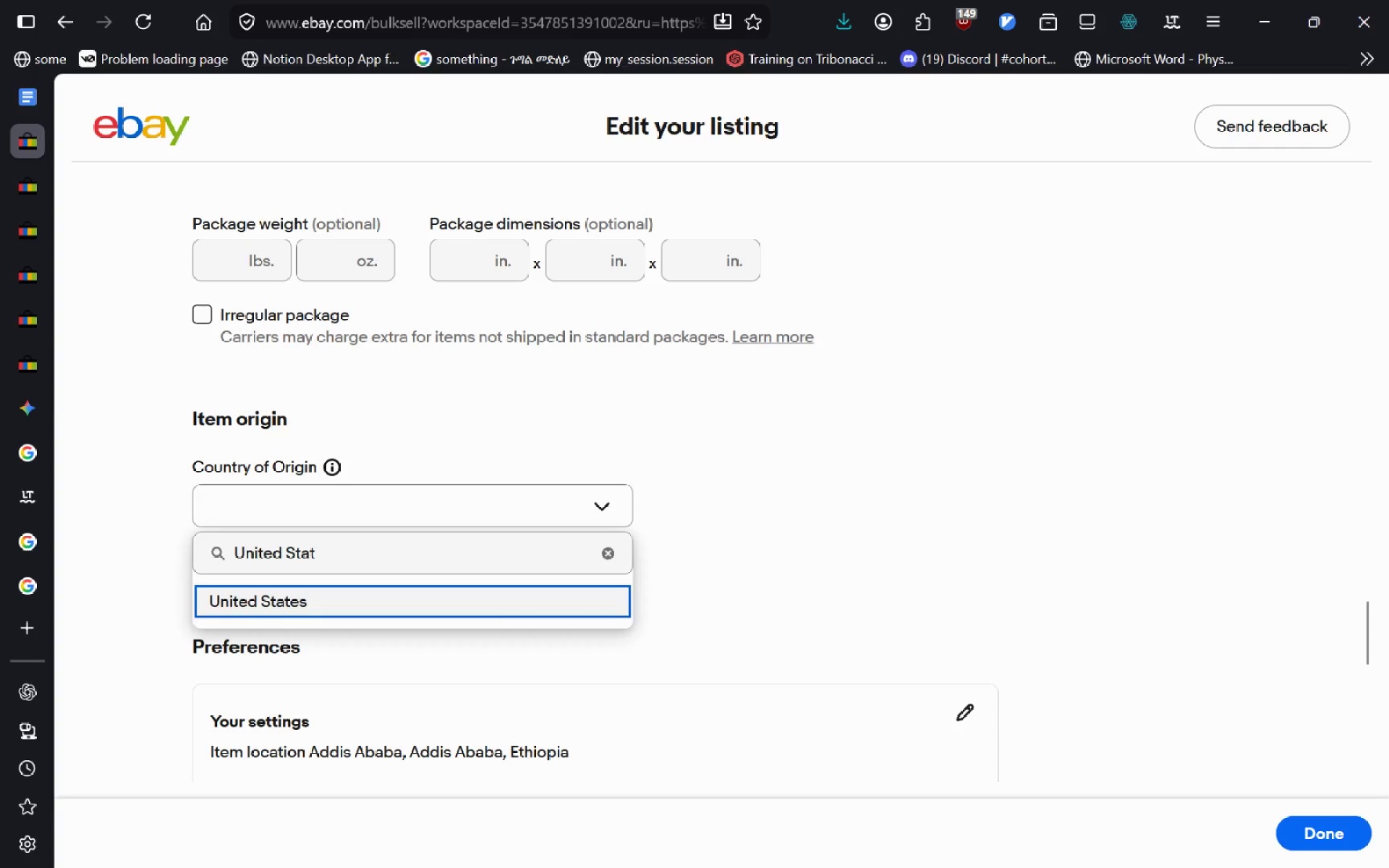 
key(Enter)
 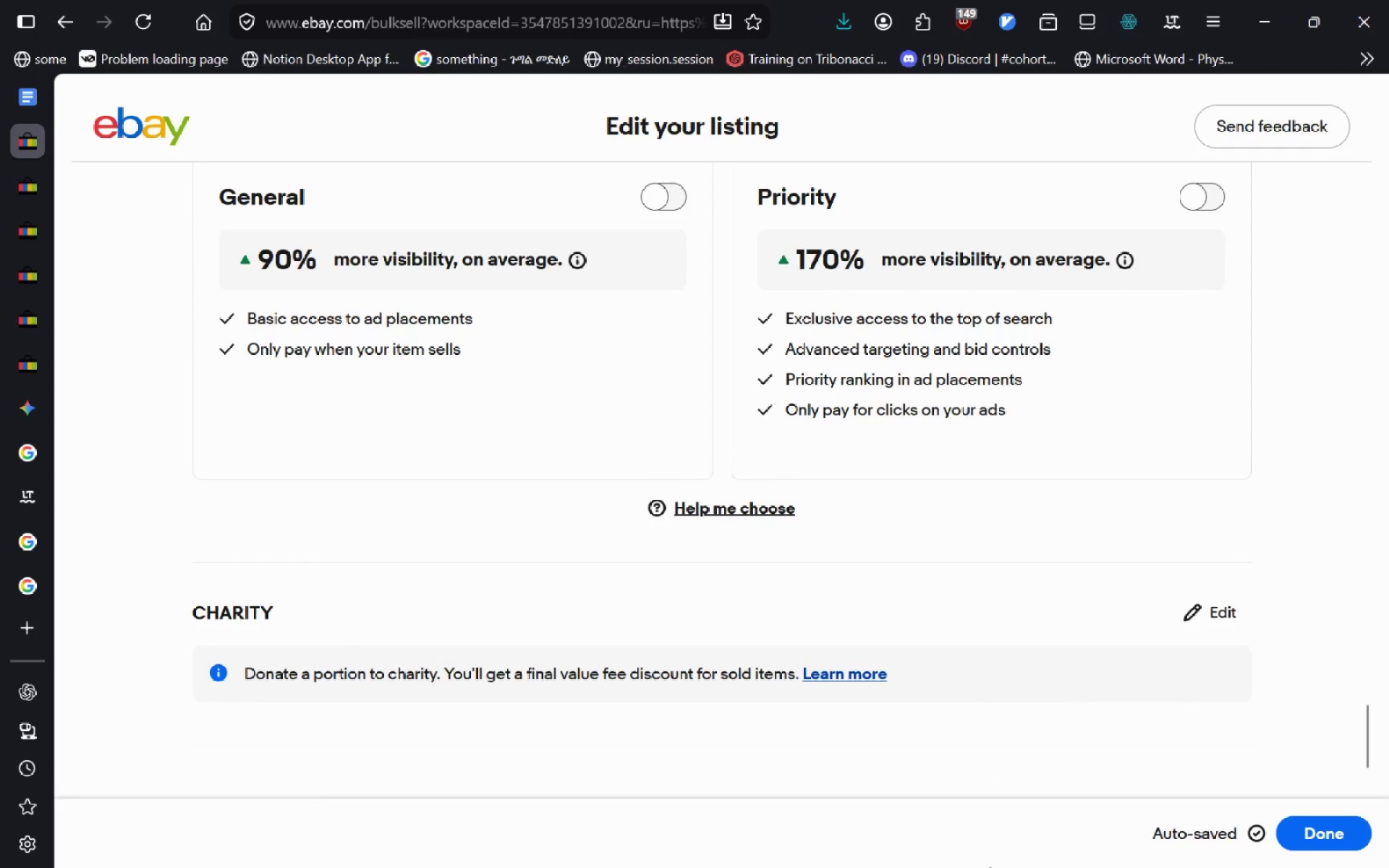 
wait(5.28)
 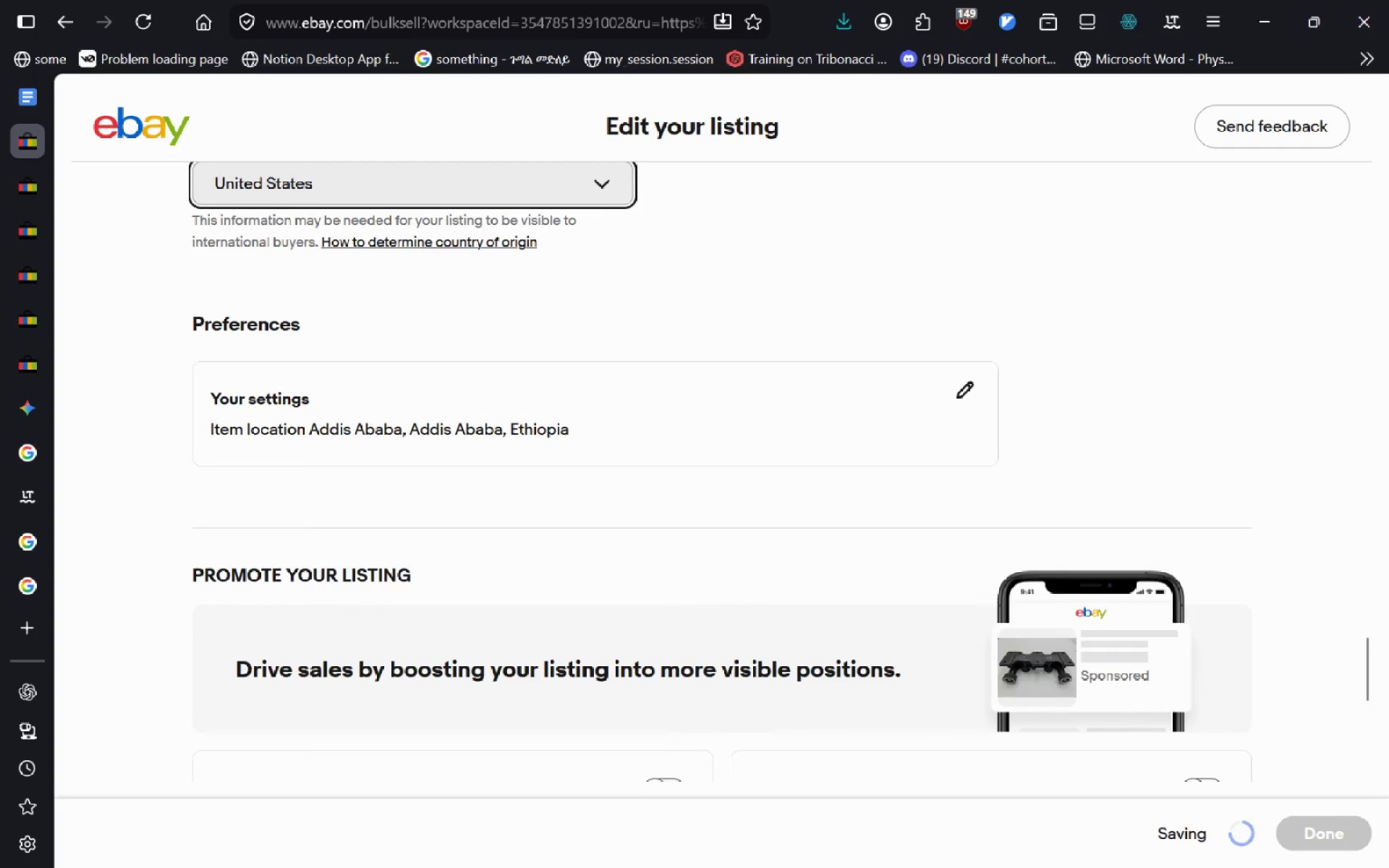 
left_click([1332, 820])
 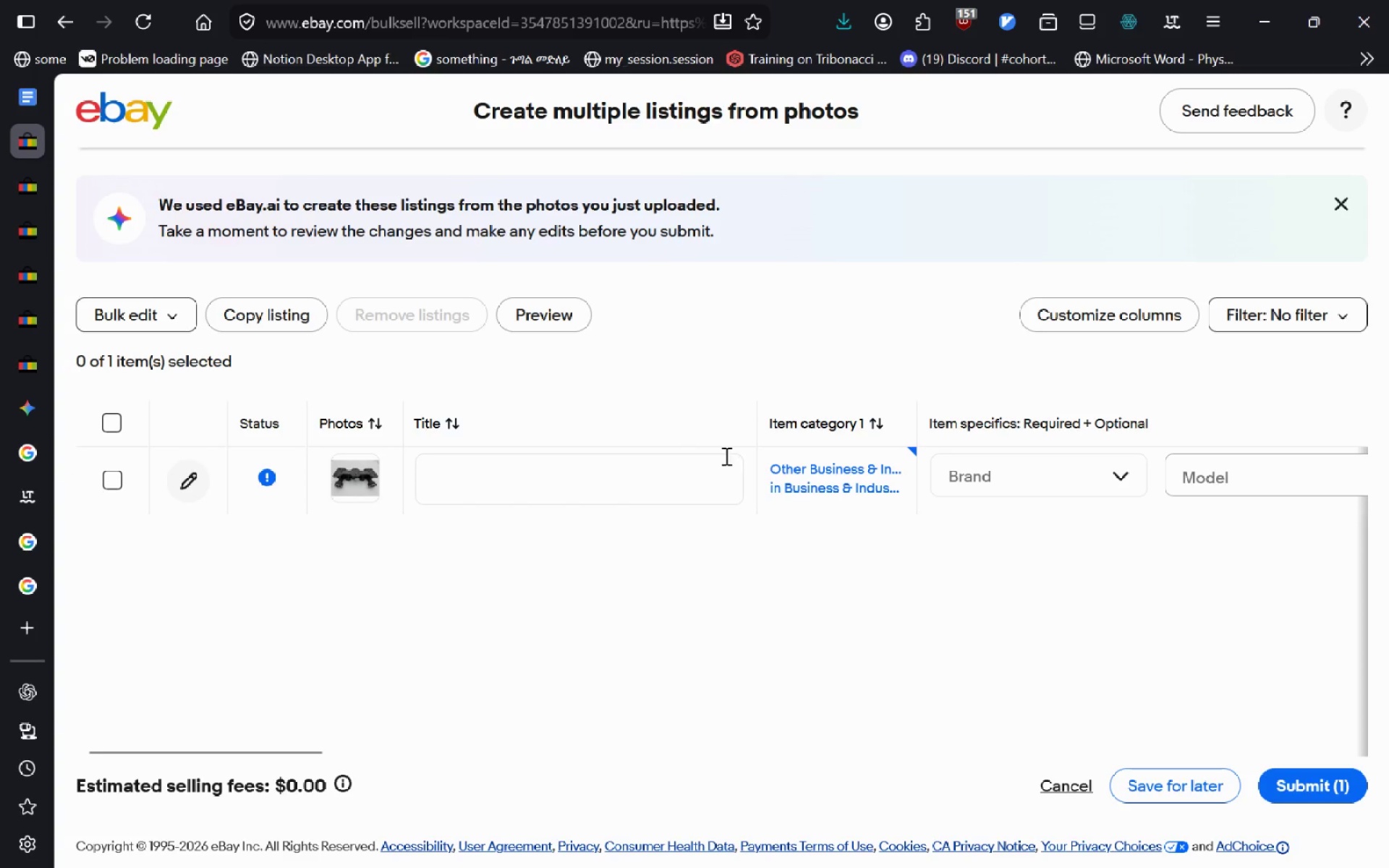 
wait(7.08)
 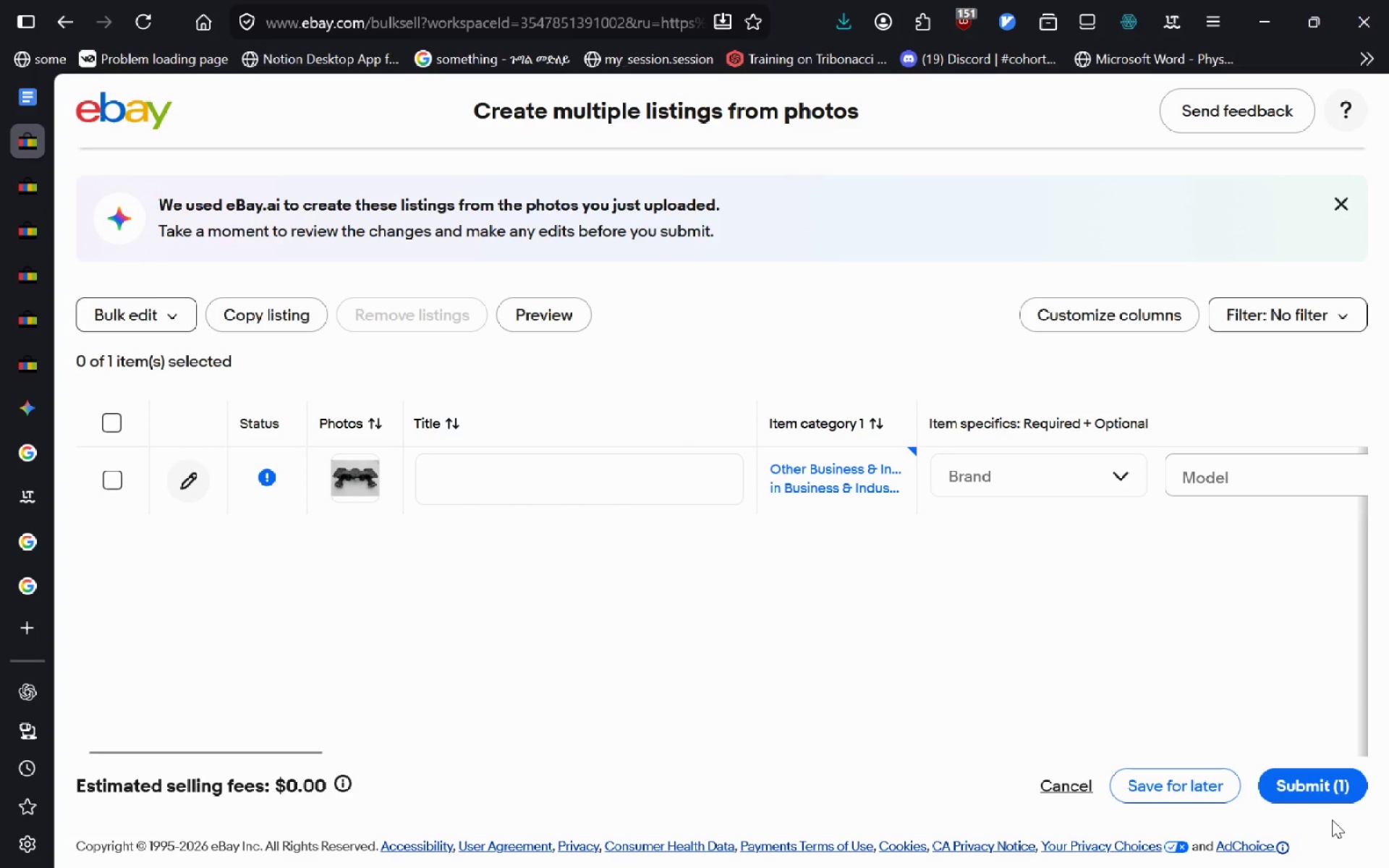 
left_click([553, 481])
 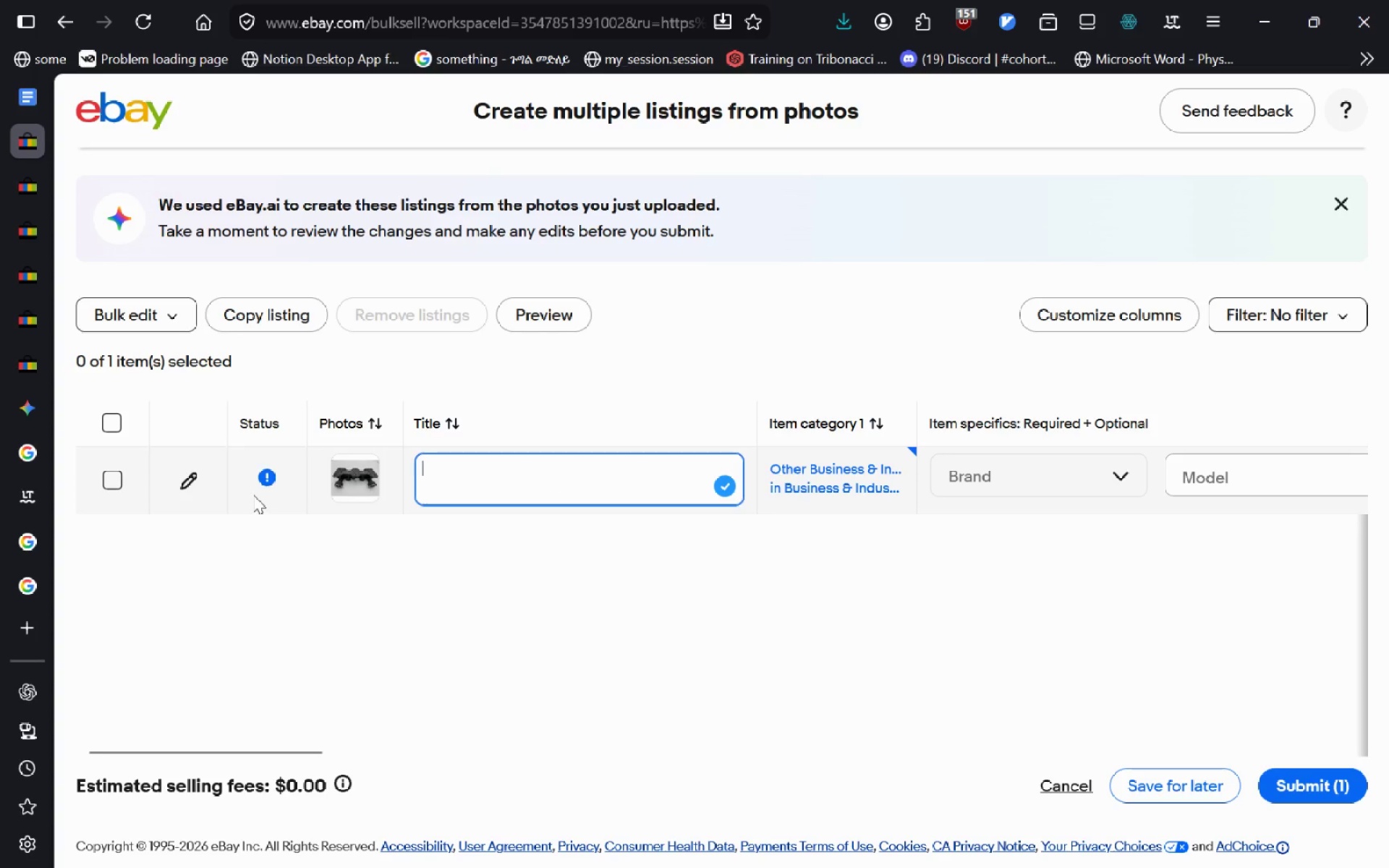 
left_click([30, 196])
 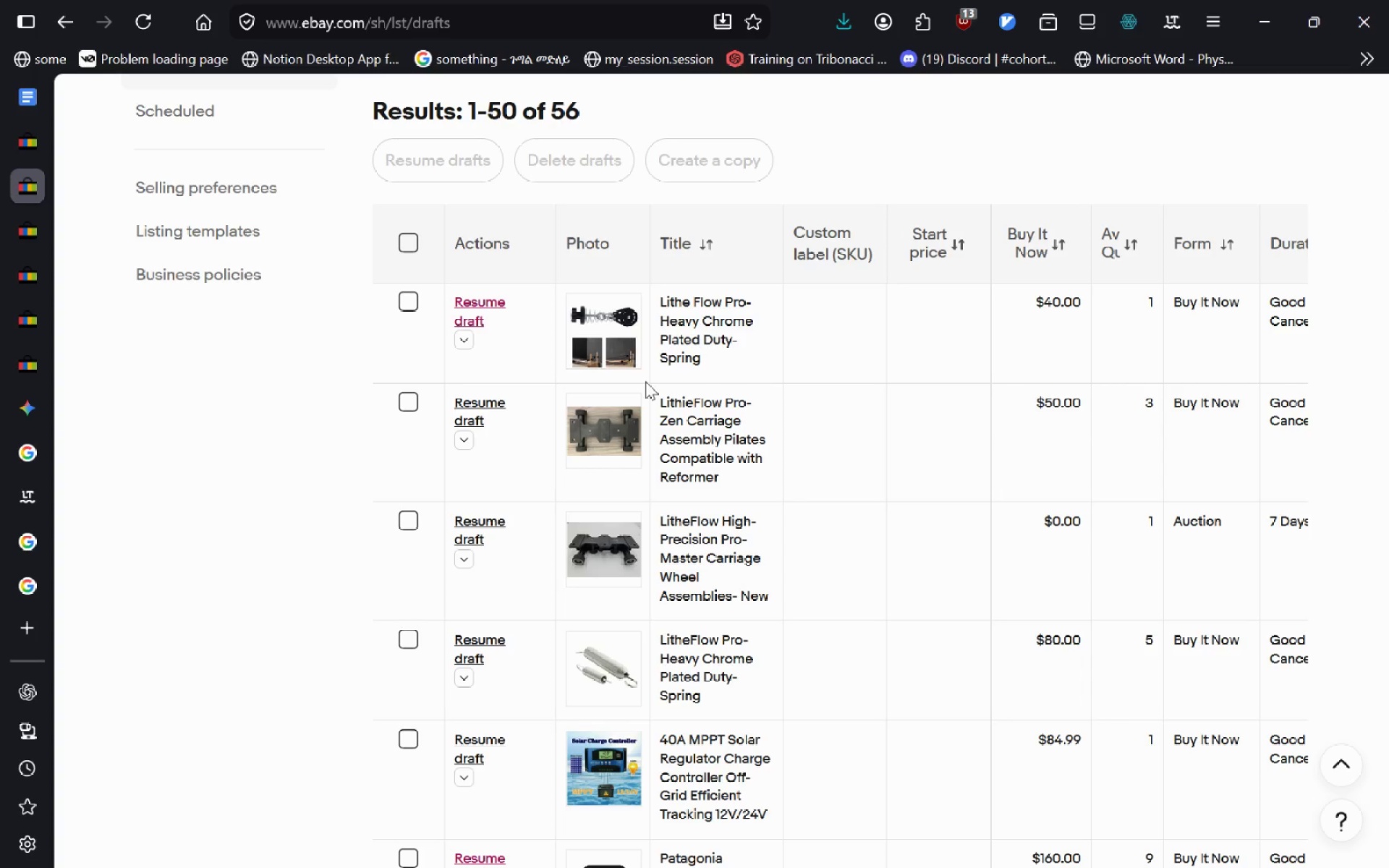 
wait(10.0)
 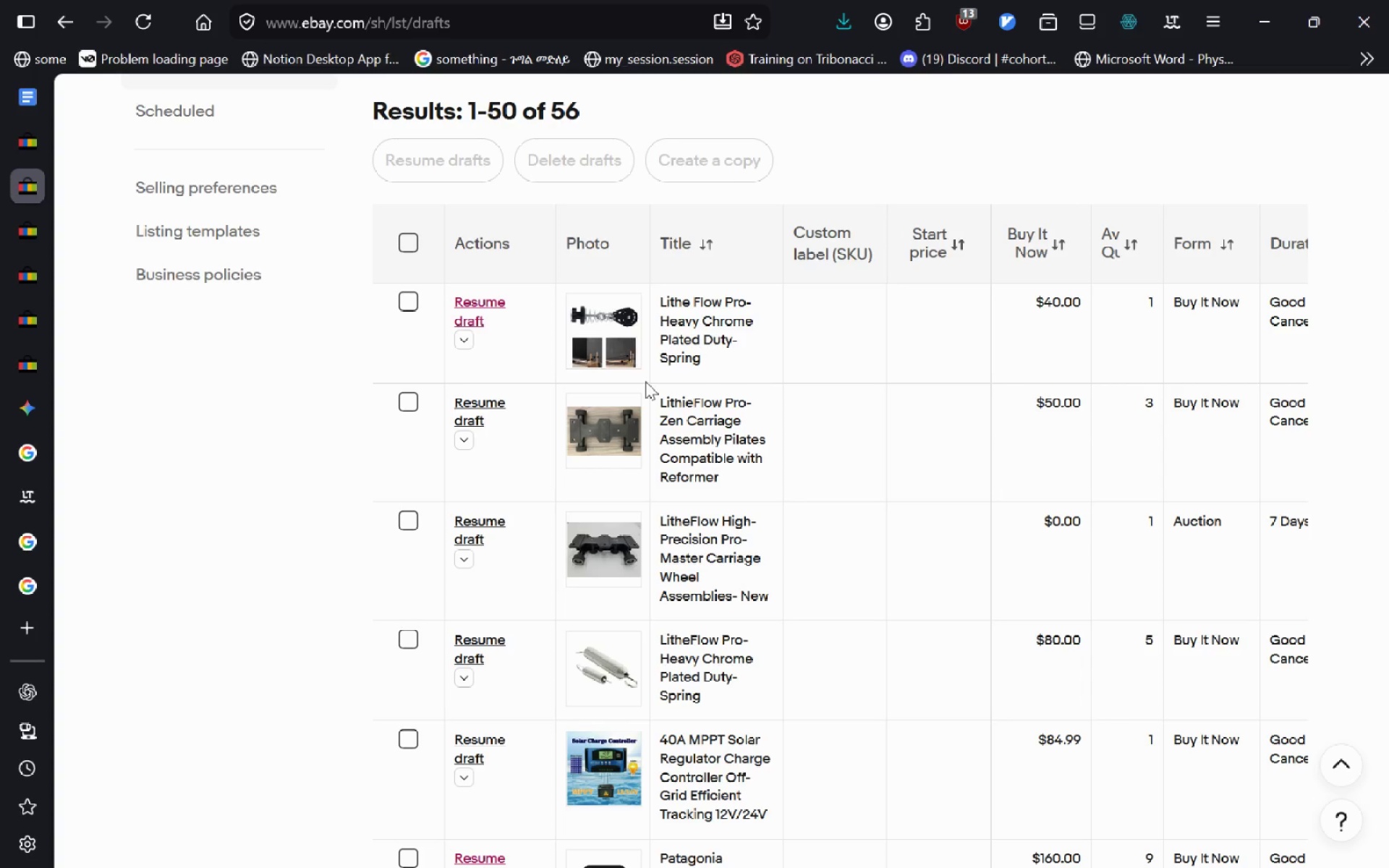 
left_click([28, 142])
 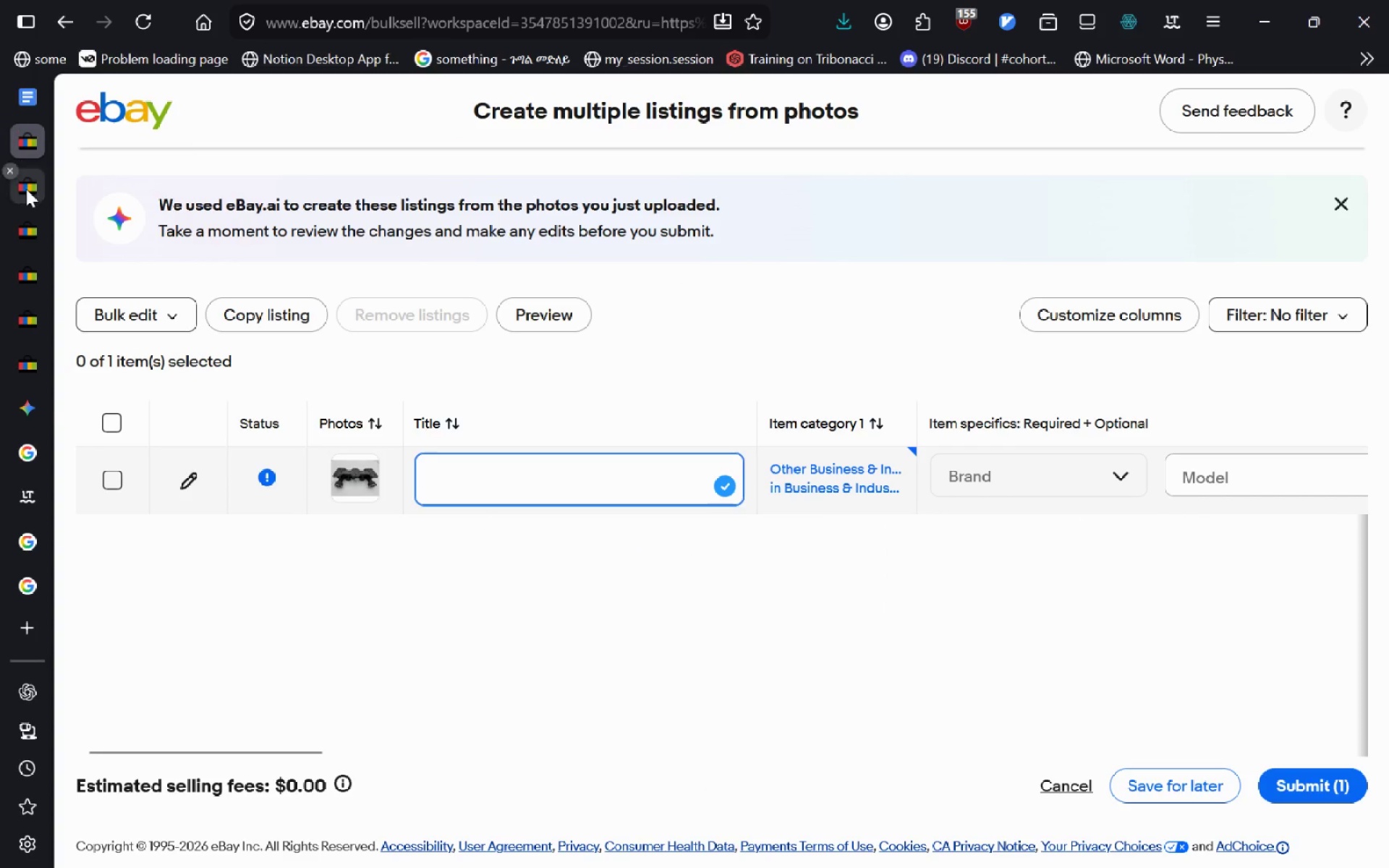 
mouse_move([34, 142])
 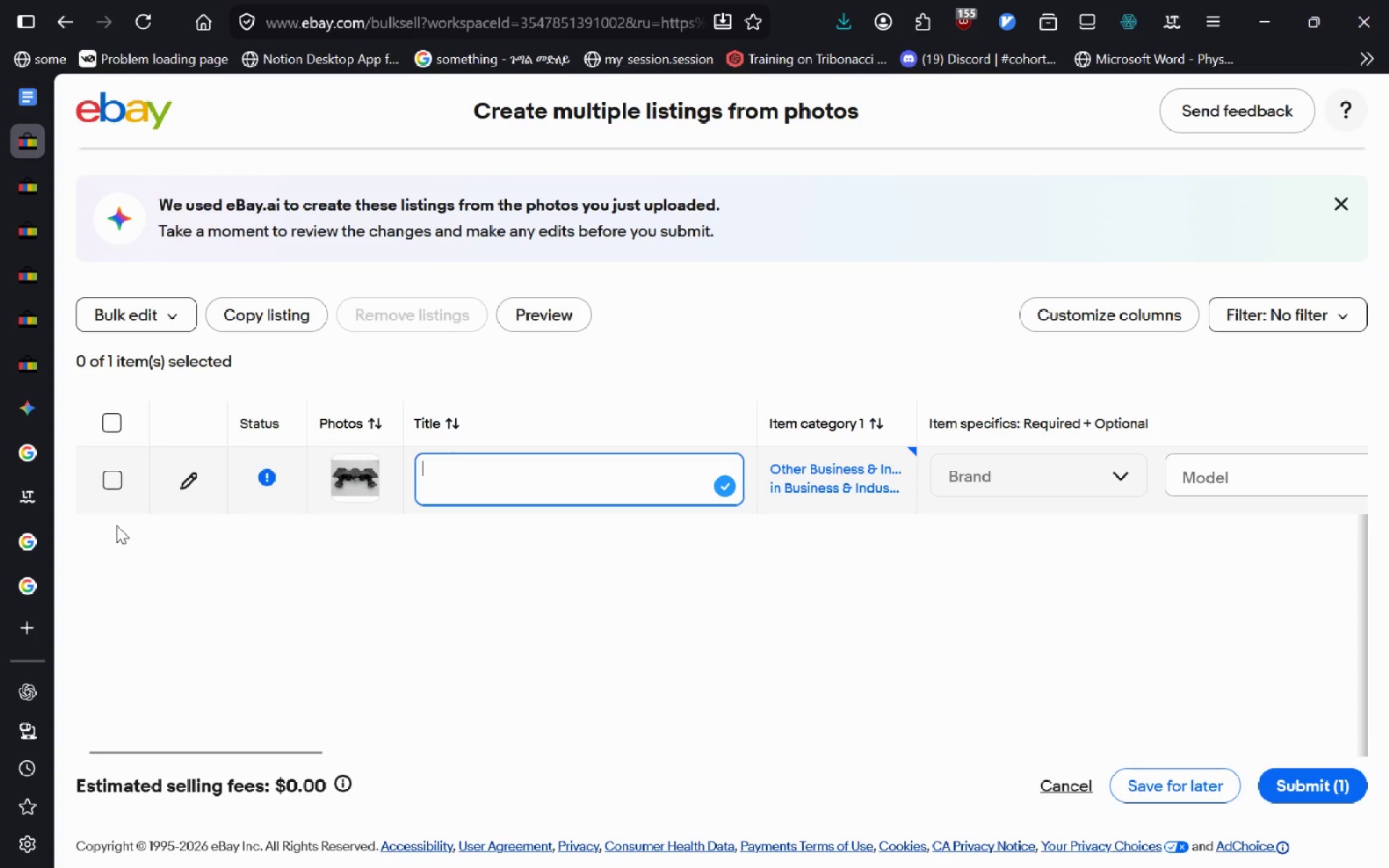 
key(Alt+AltLeft)
 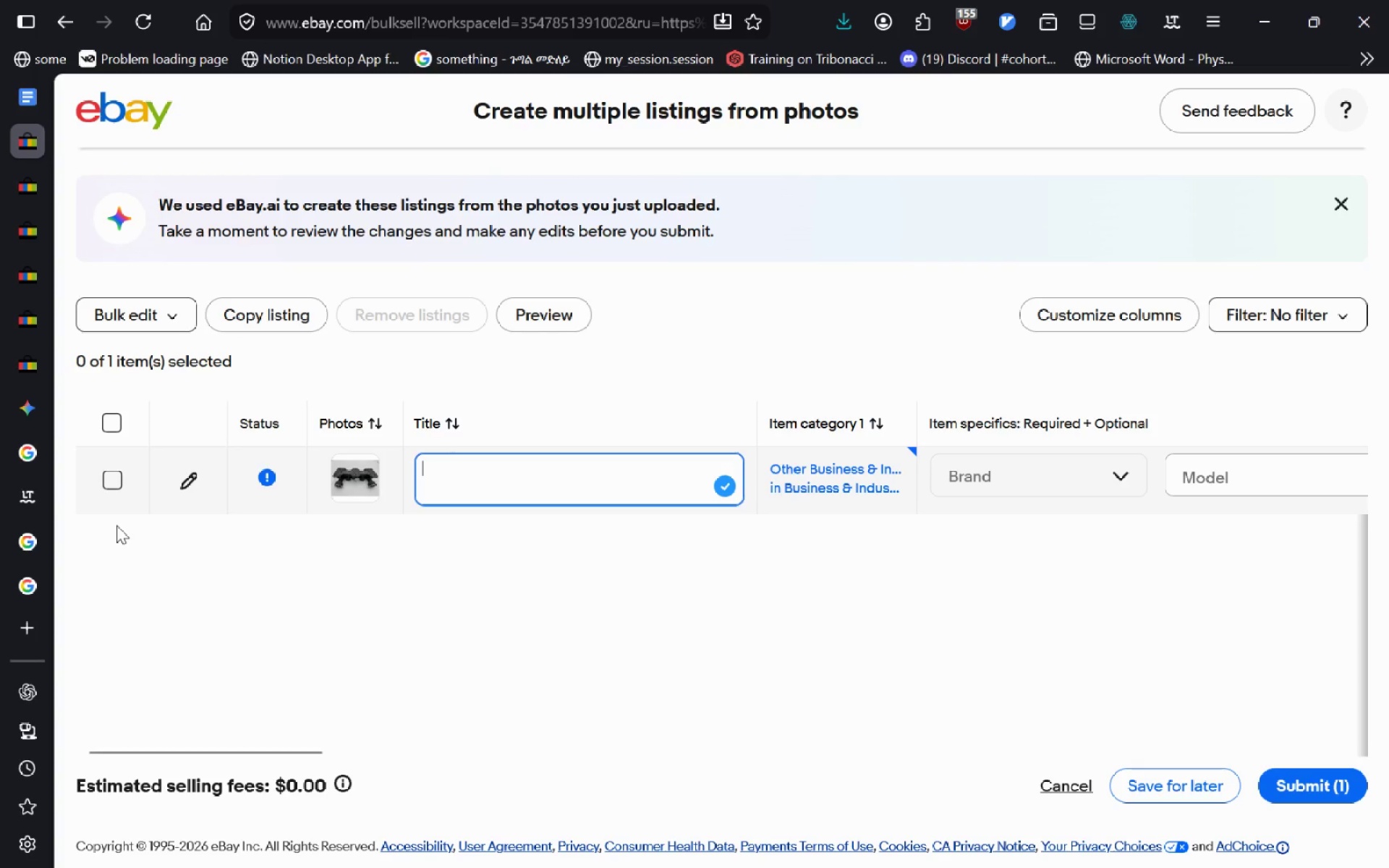 
key(Alt+Tab)
 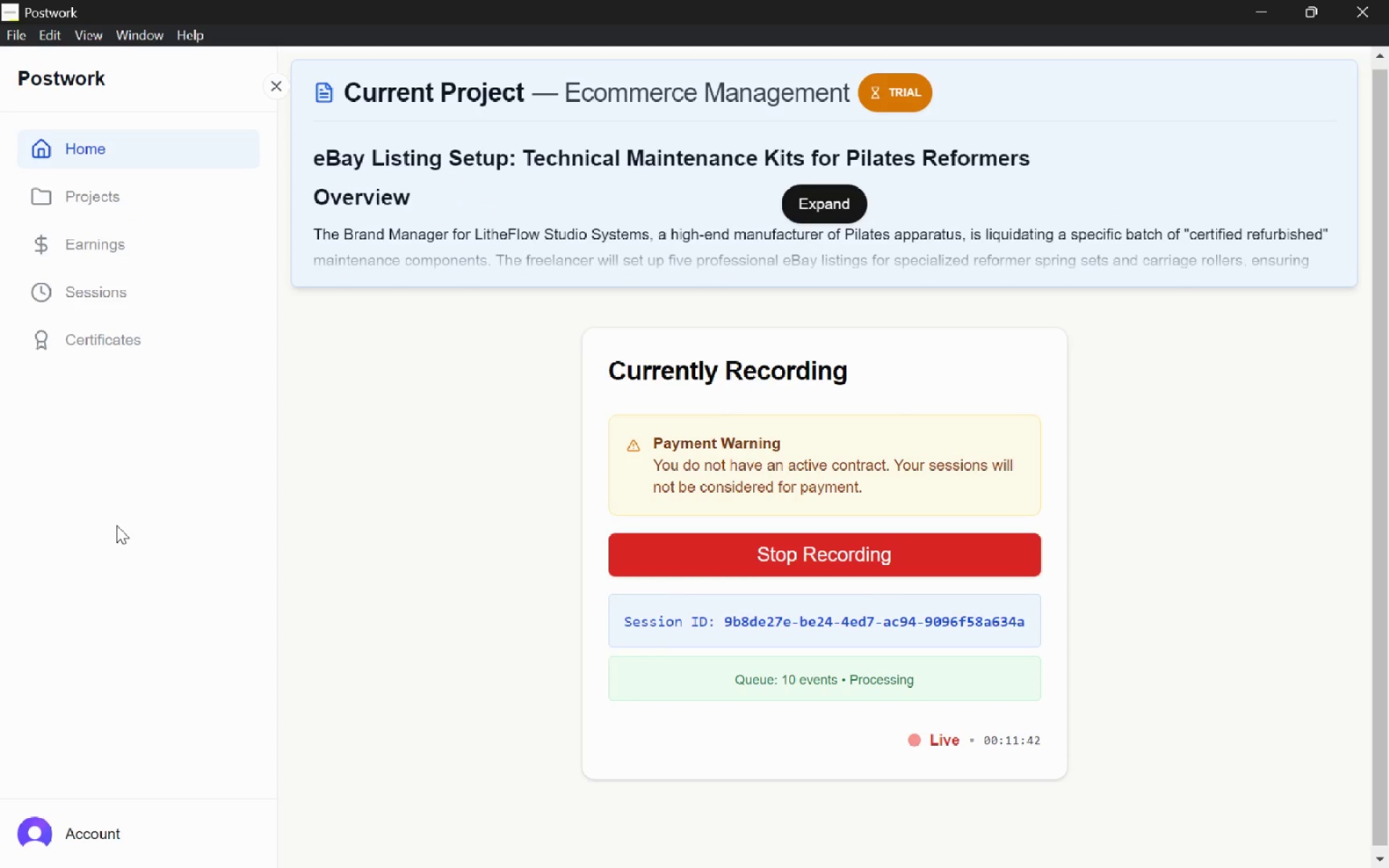 
hold_key(key=Tab, duration=0.53)
 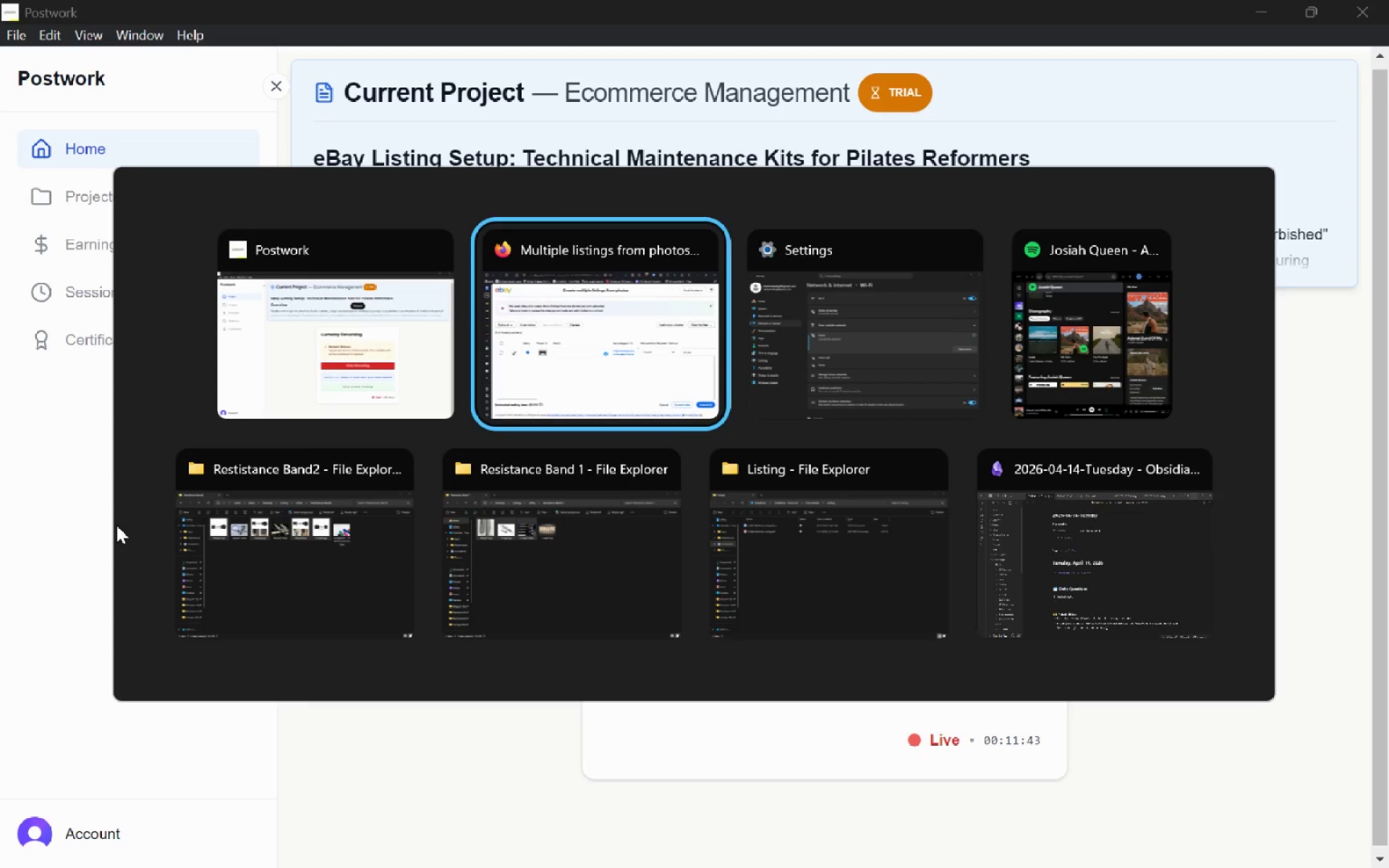 
key(Alt+Tab)
 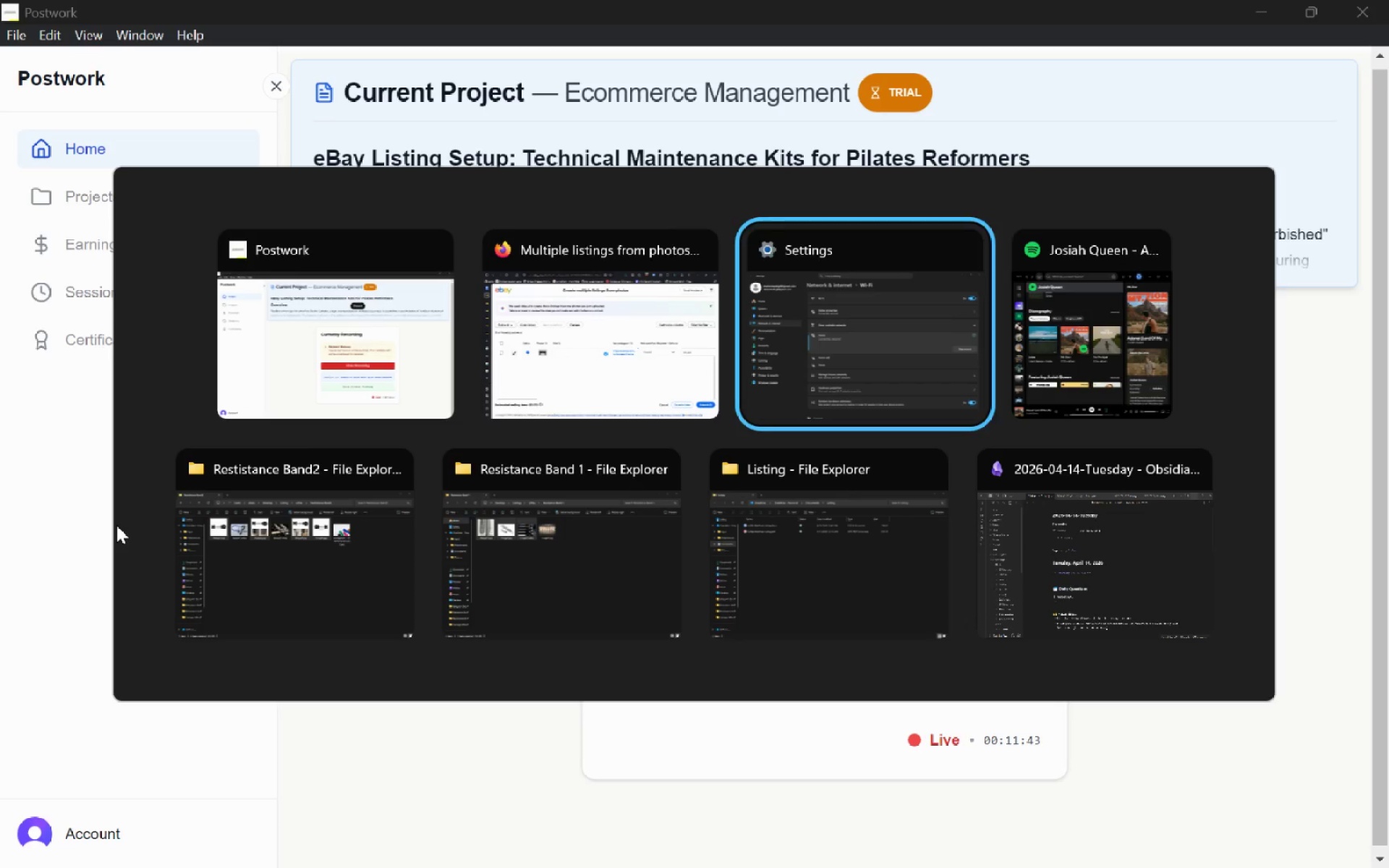 
key(Alt+Tab)
 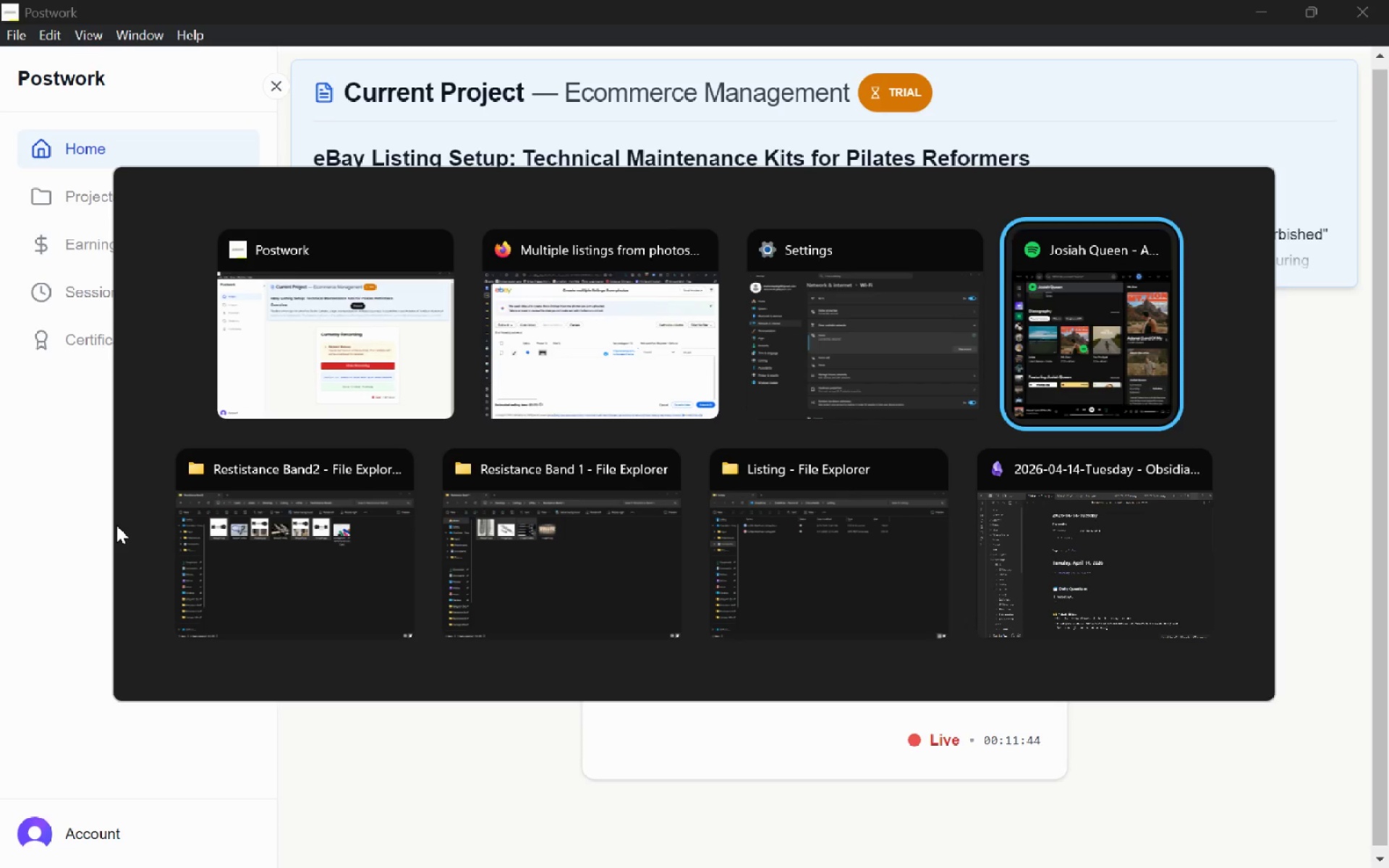 
key(Alt+Tab)
 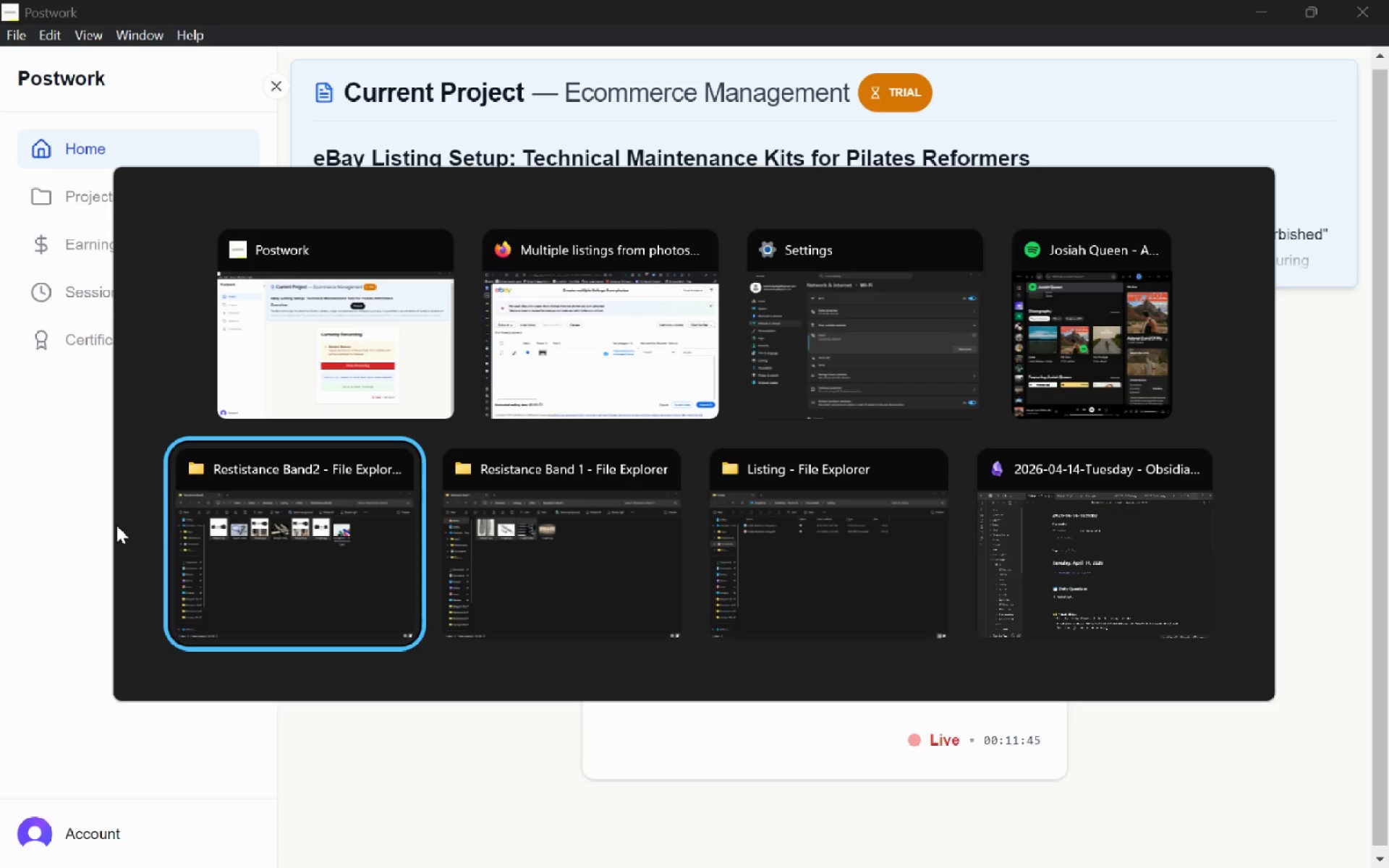 
key(Alt+Tab)
 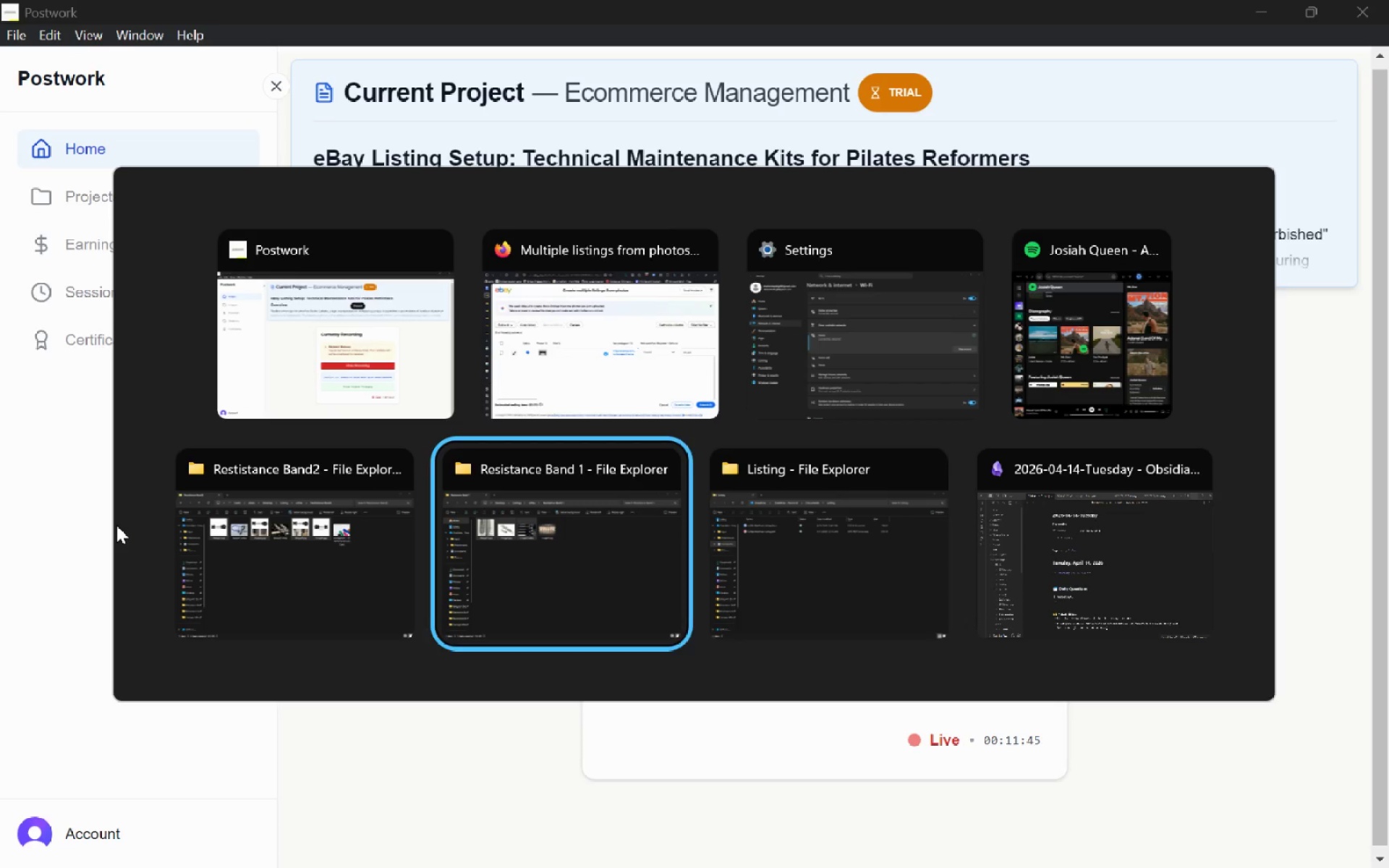 
key(Alt+Tab)
 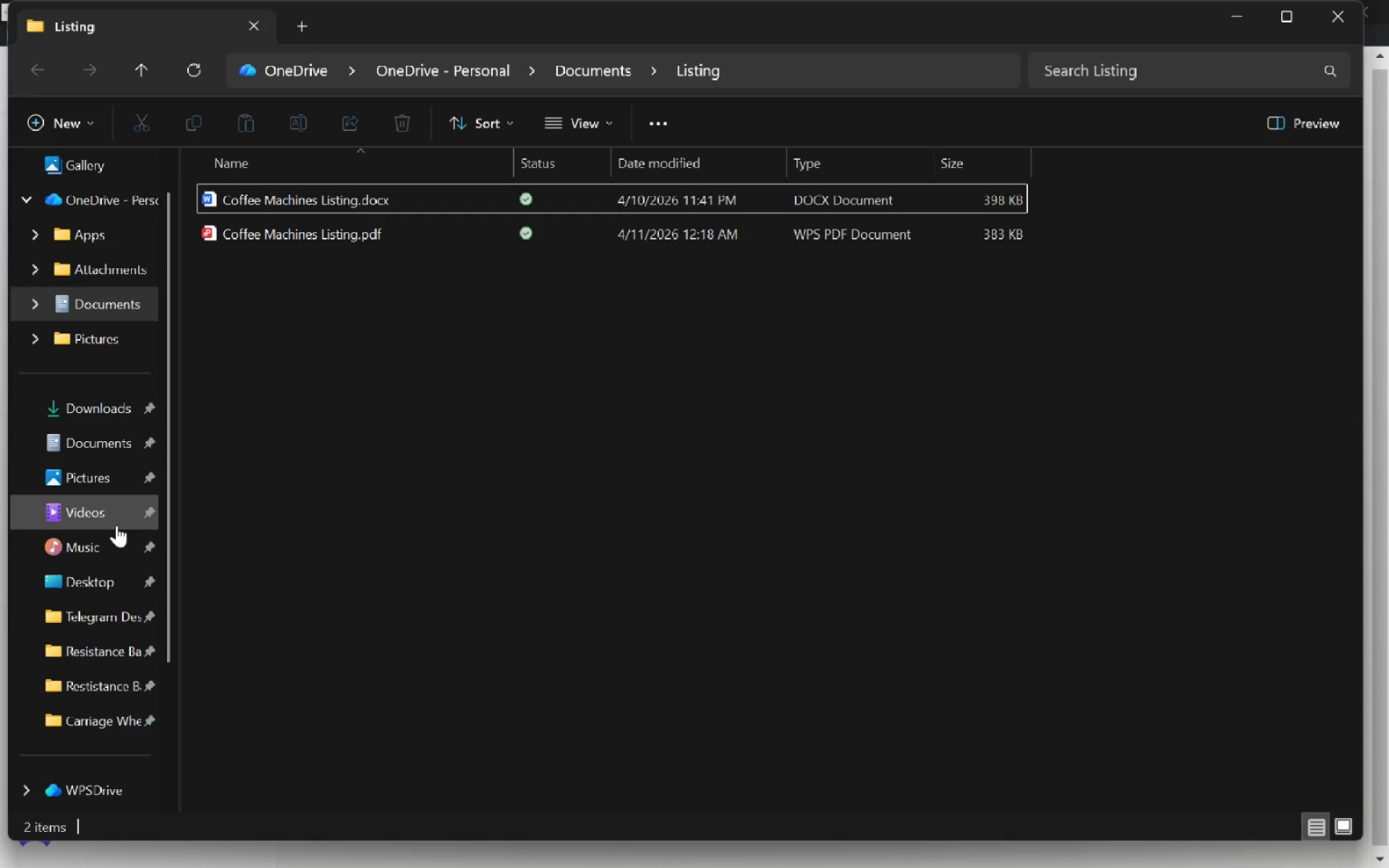 
key(Alt+Tab)
 